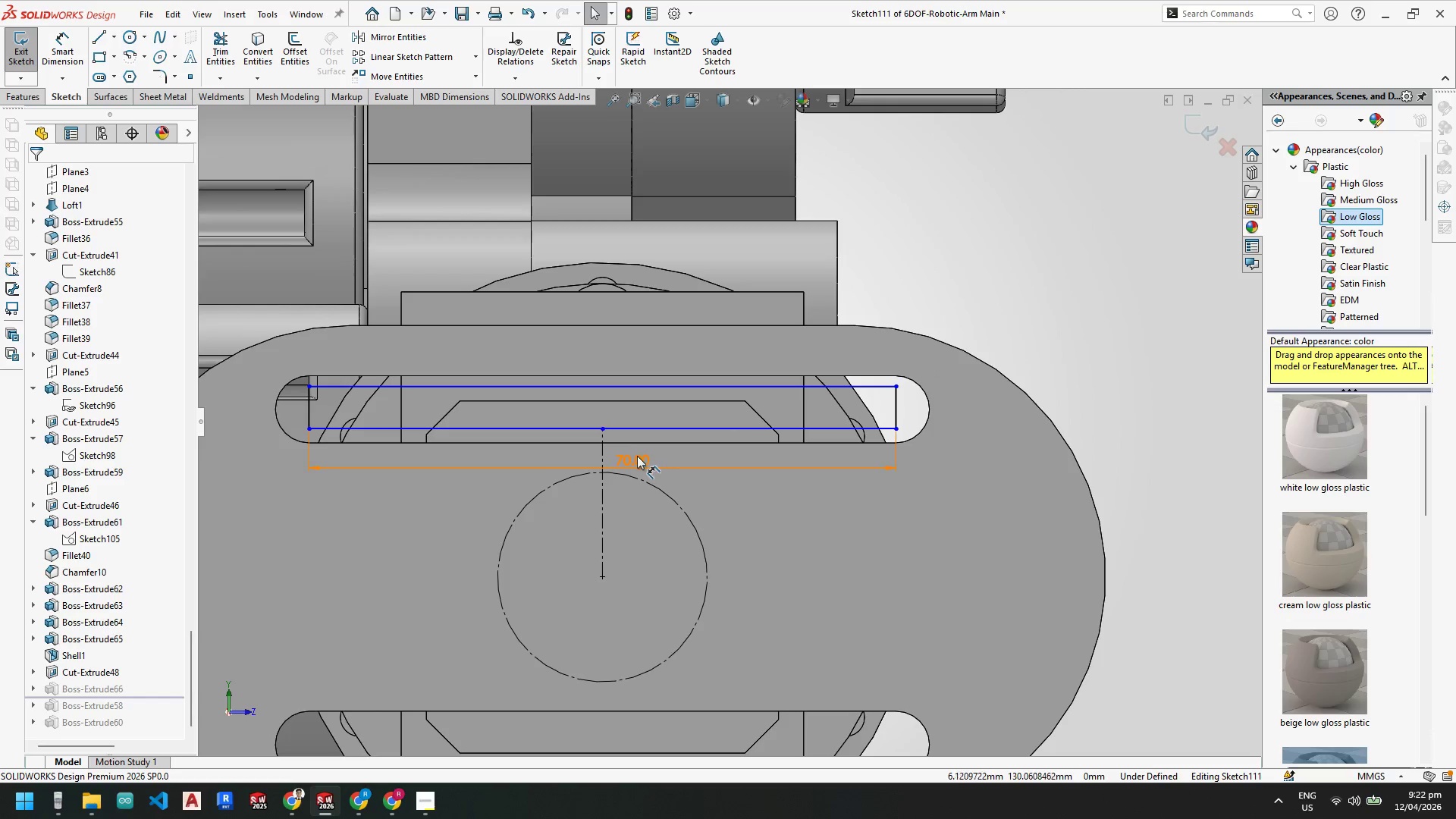 
key(Escape)
 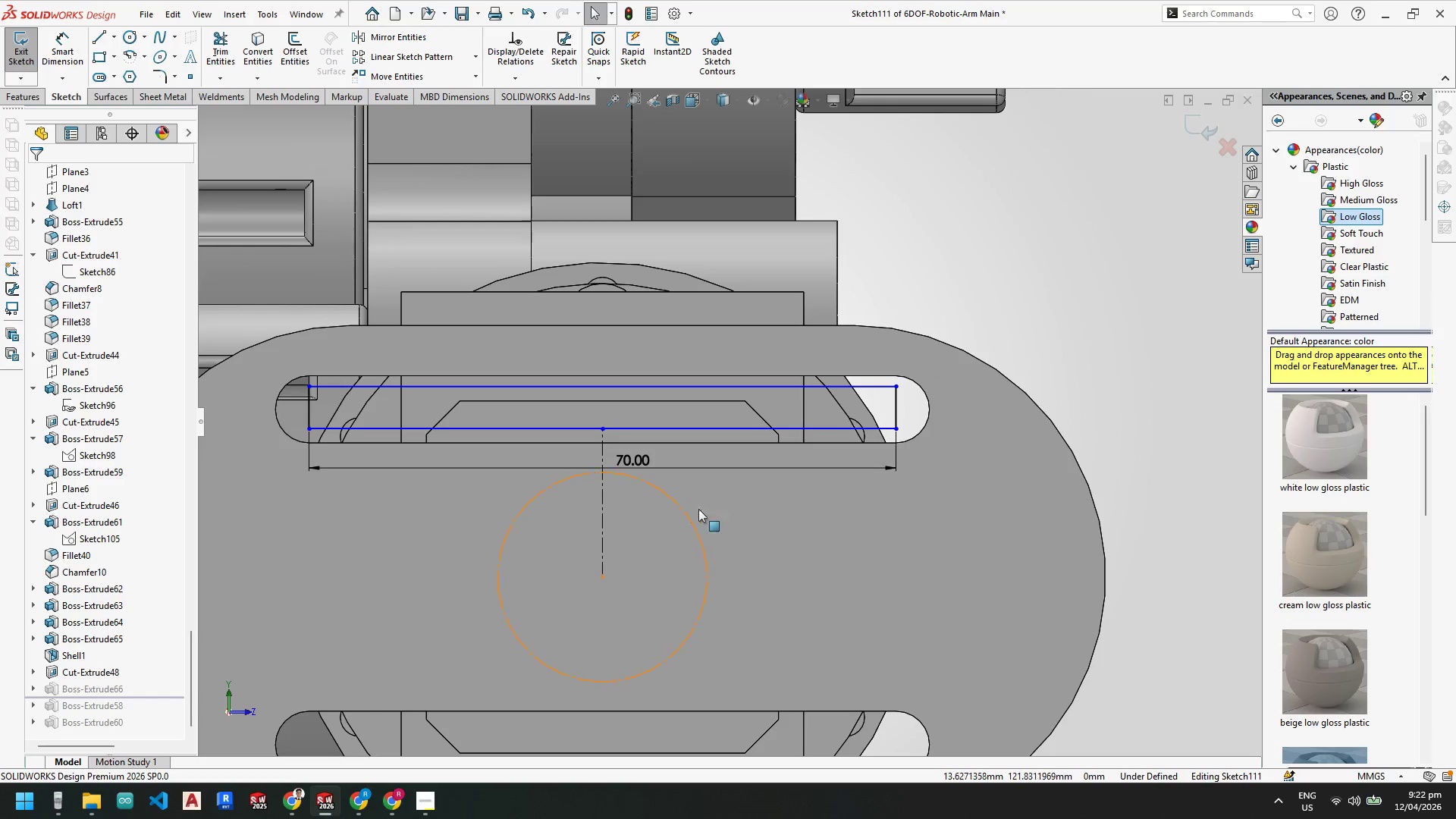 
scroll: coordinate [678, 432], scroll_direction: down, amount: 3.0
 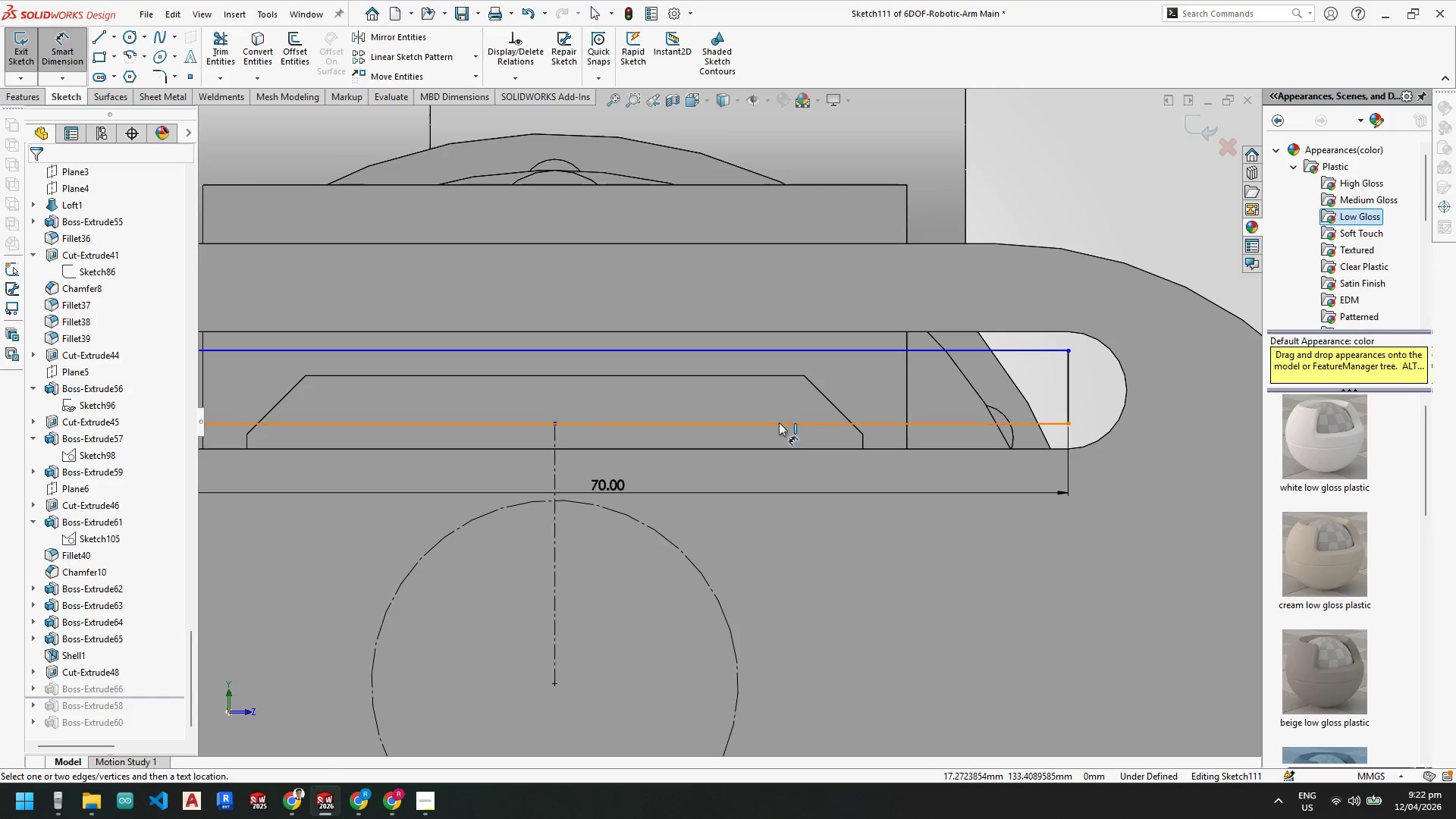 
left_click([779, 424])
 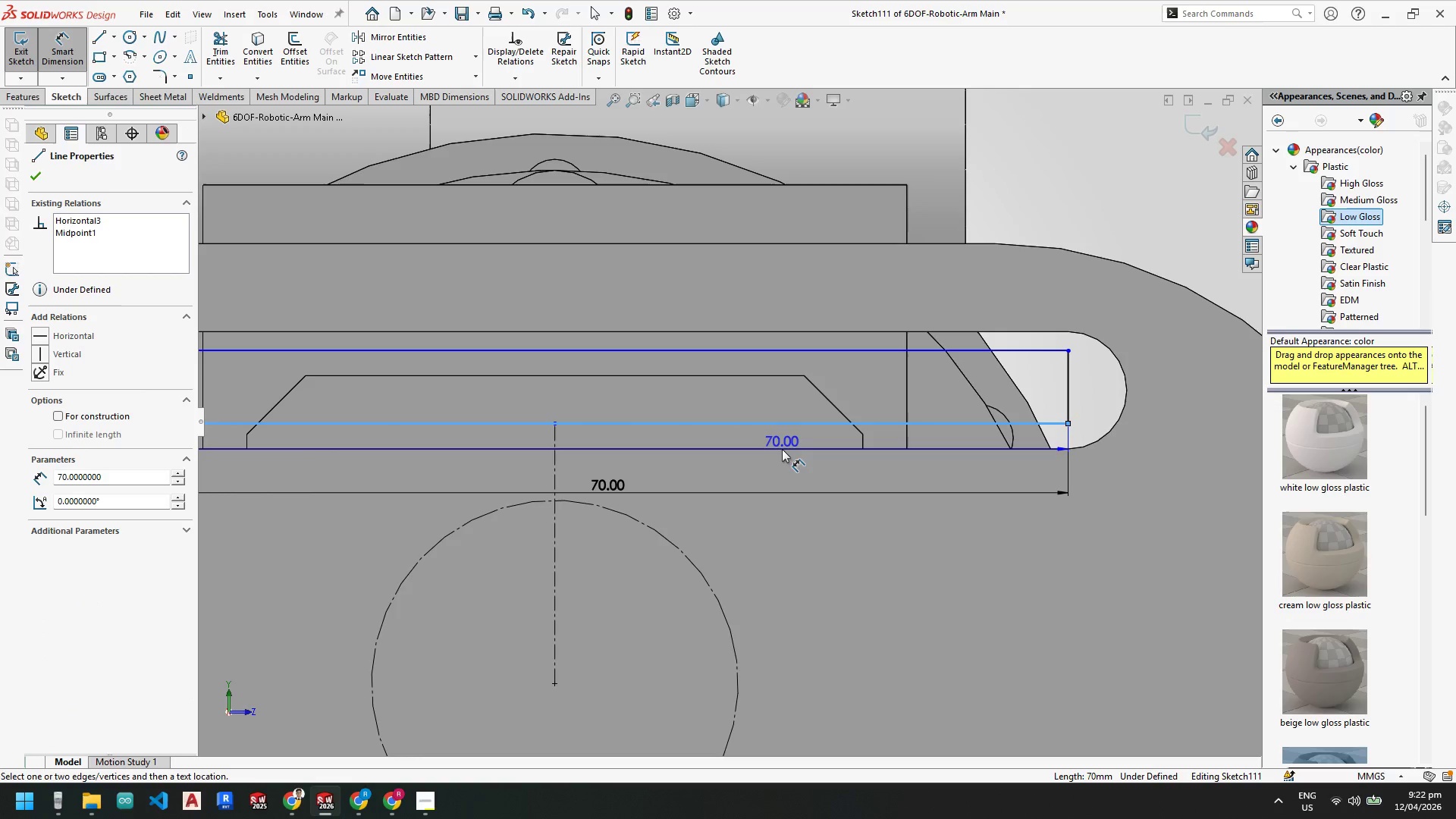 
left_click([782, 449])
 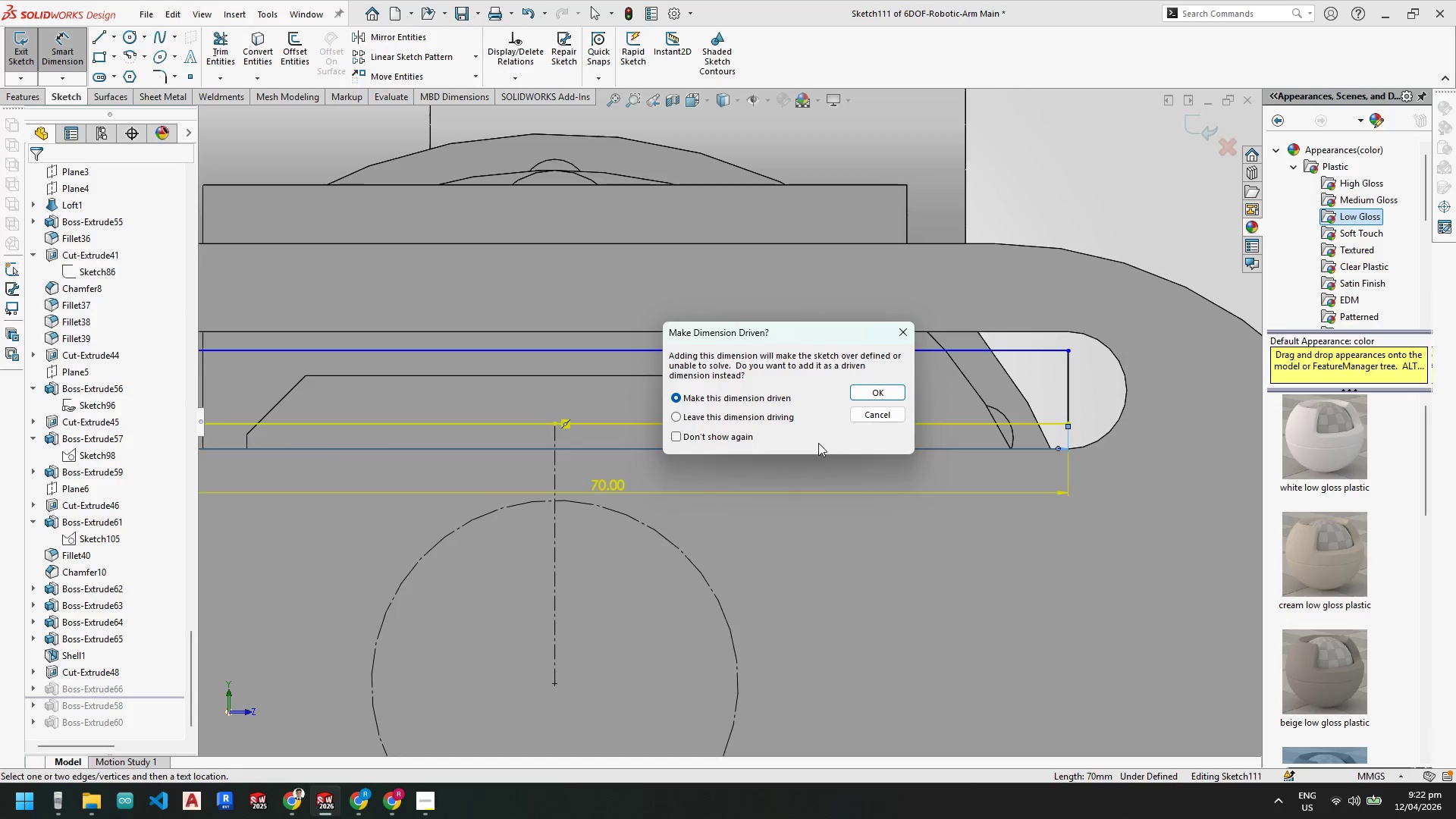 
key(Escape)
 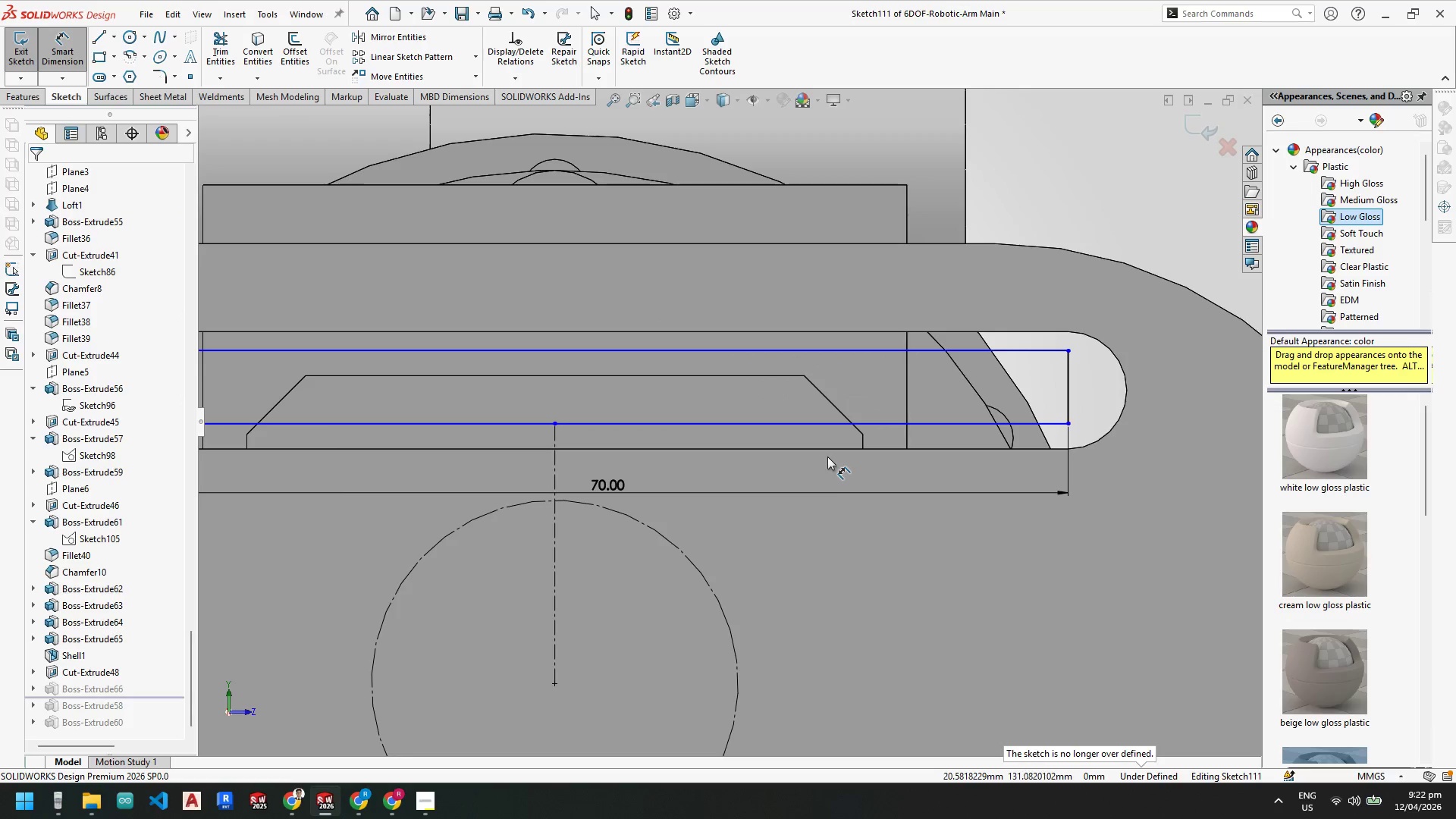 
left_click_drag(start_coordinate=[830, 450], to_coordinate=[831, 447])
 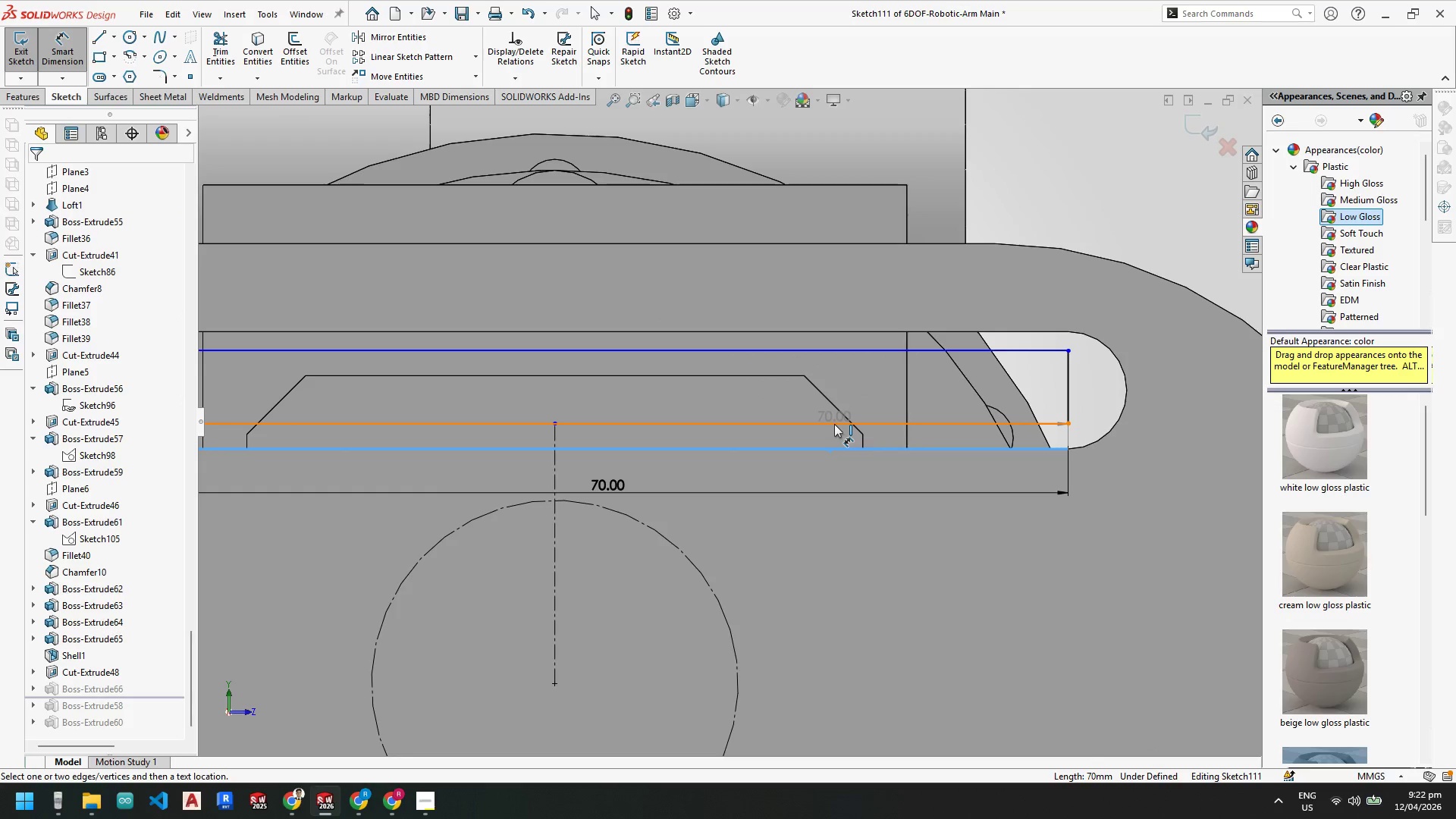 
left_click([834, 424])
 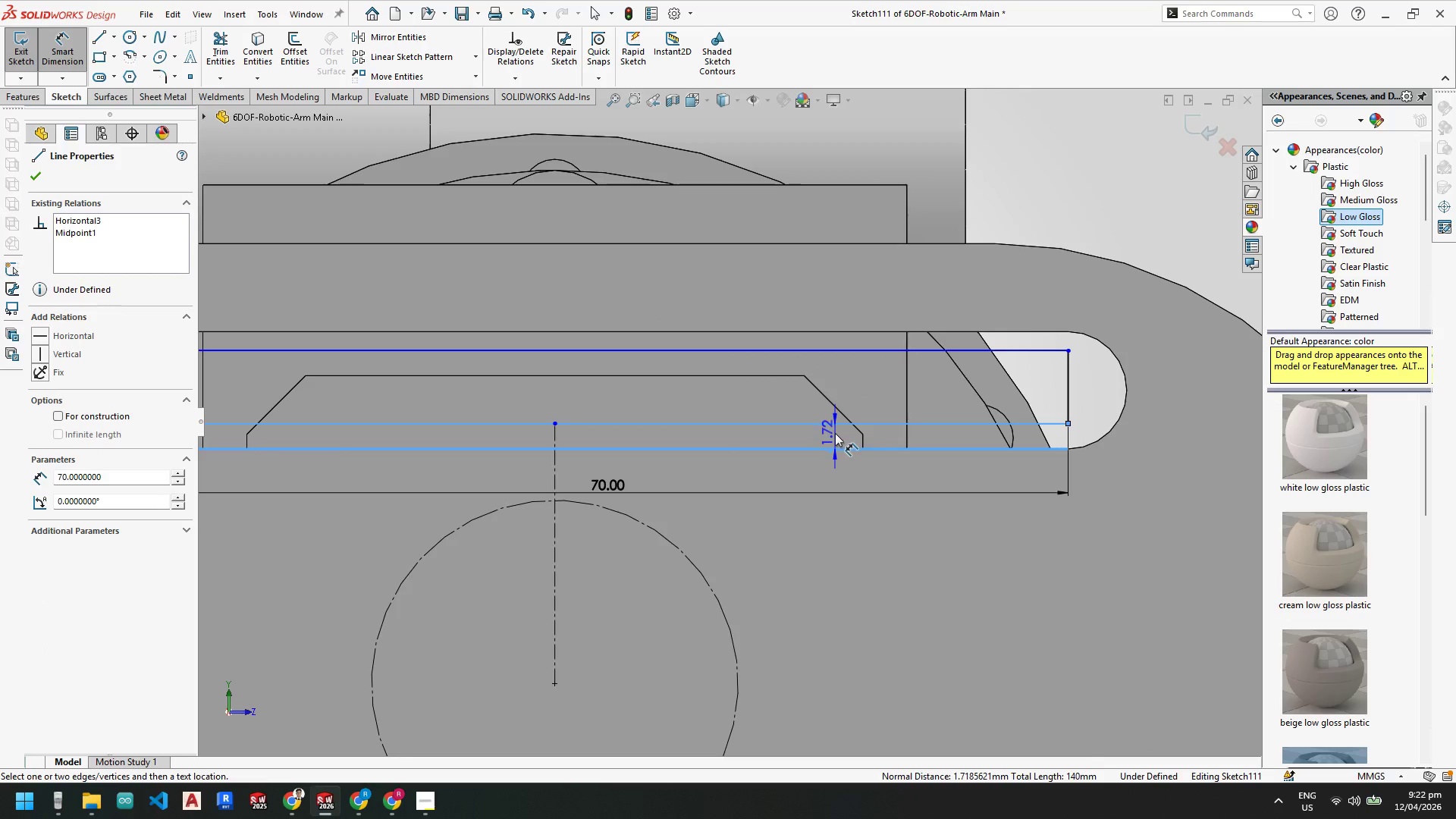 
left_click([835, 437])
 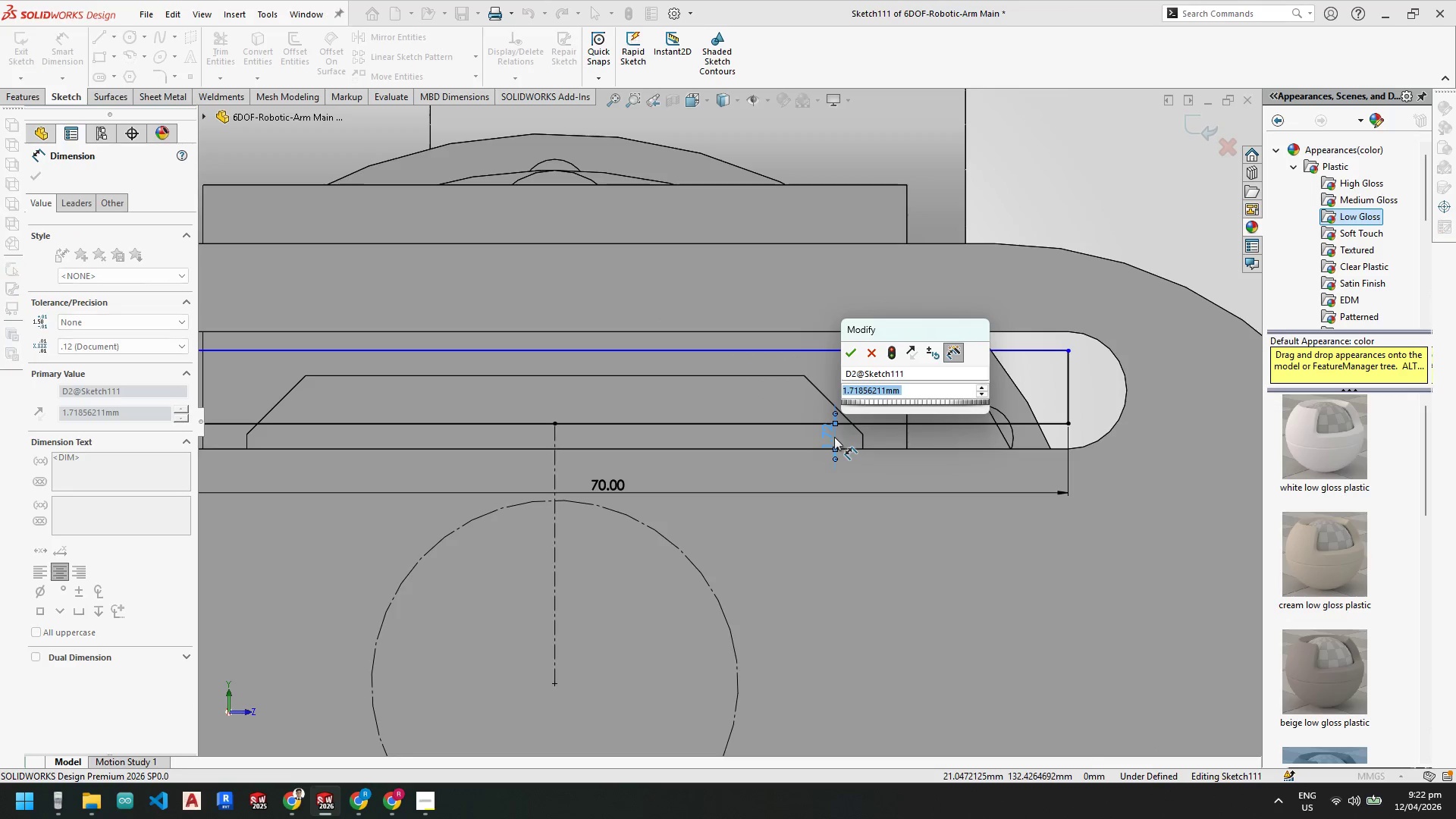 
key(Numpad0)
 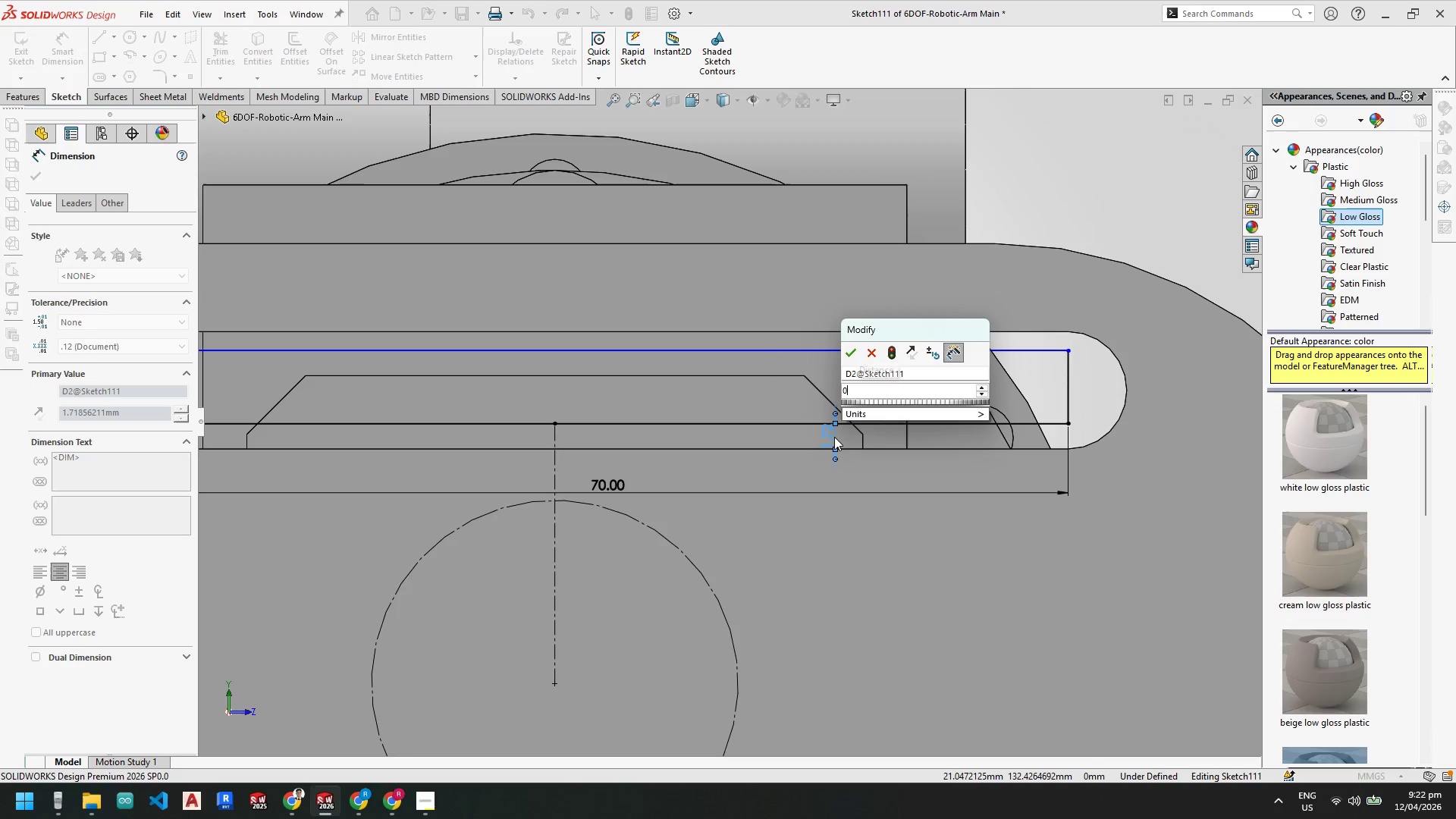 
key(NumpadDecimal)
 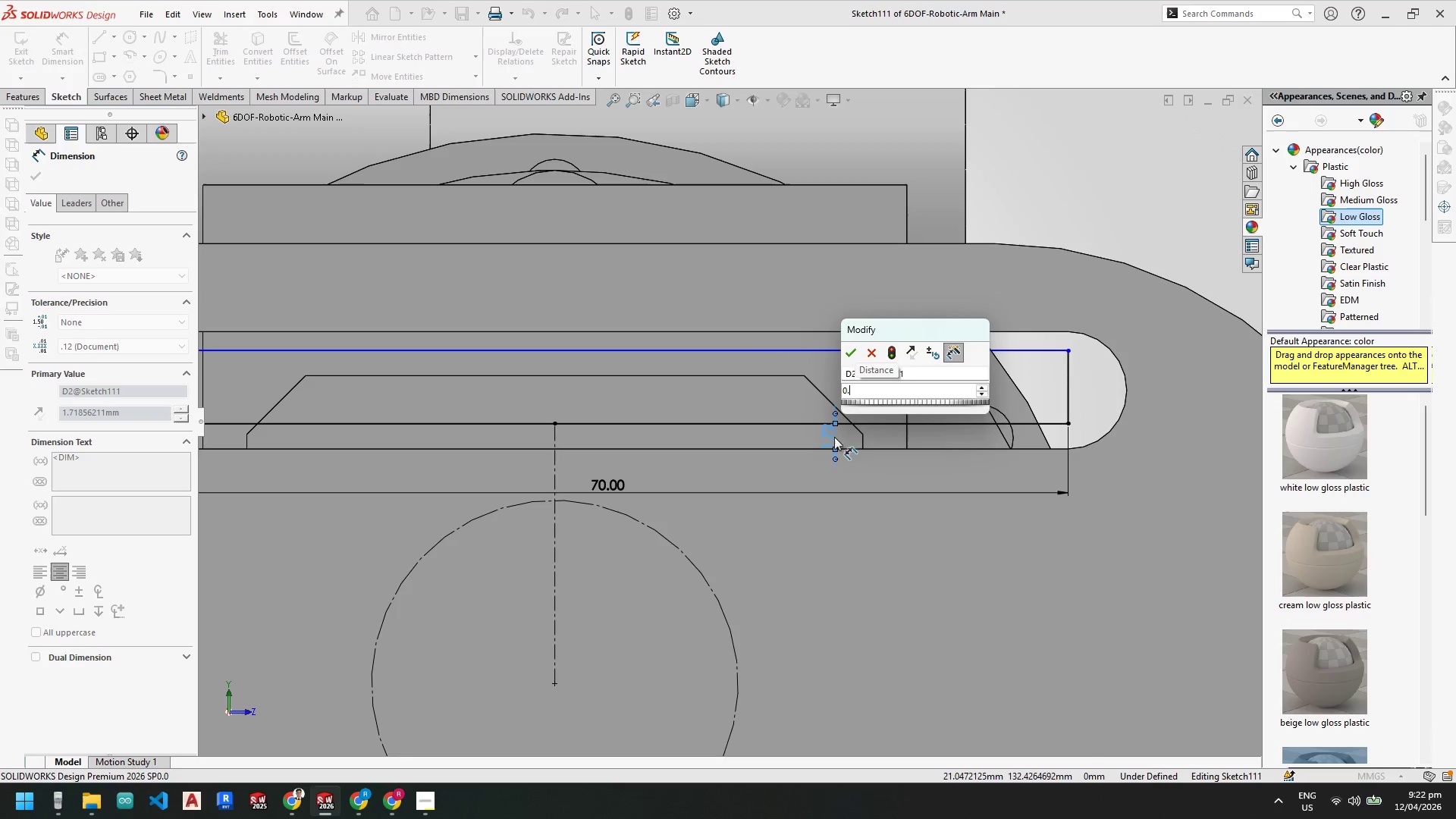 
key(Numpad2)
 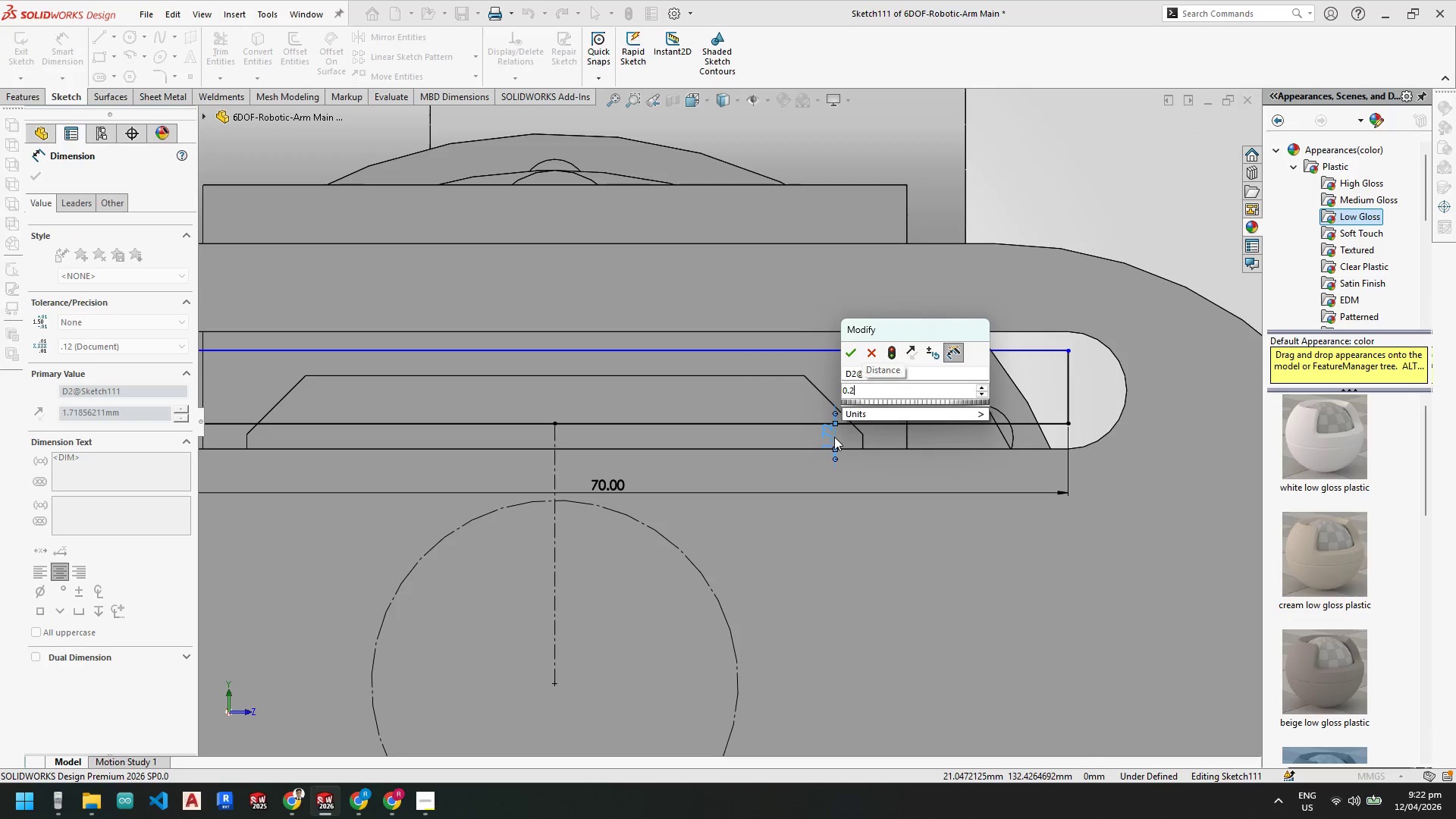 
key(NumpadEnter)
 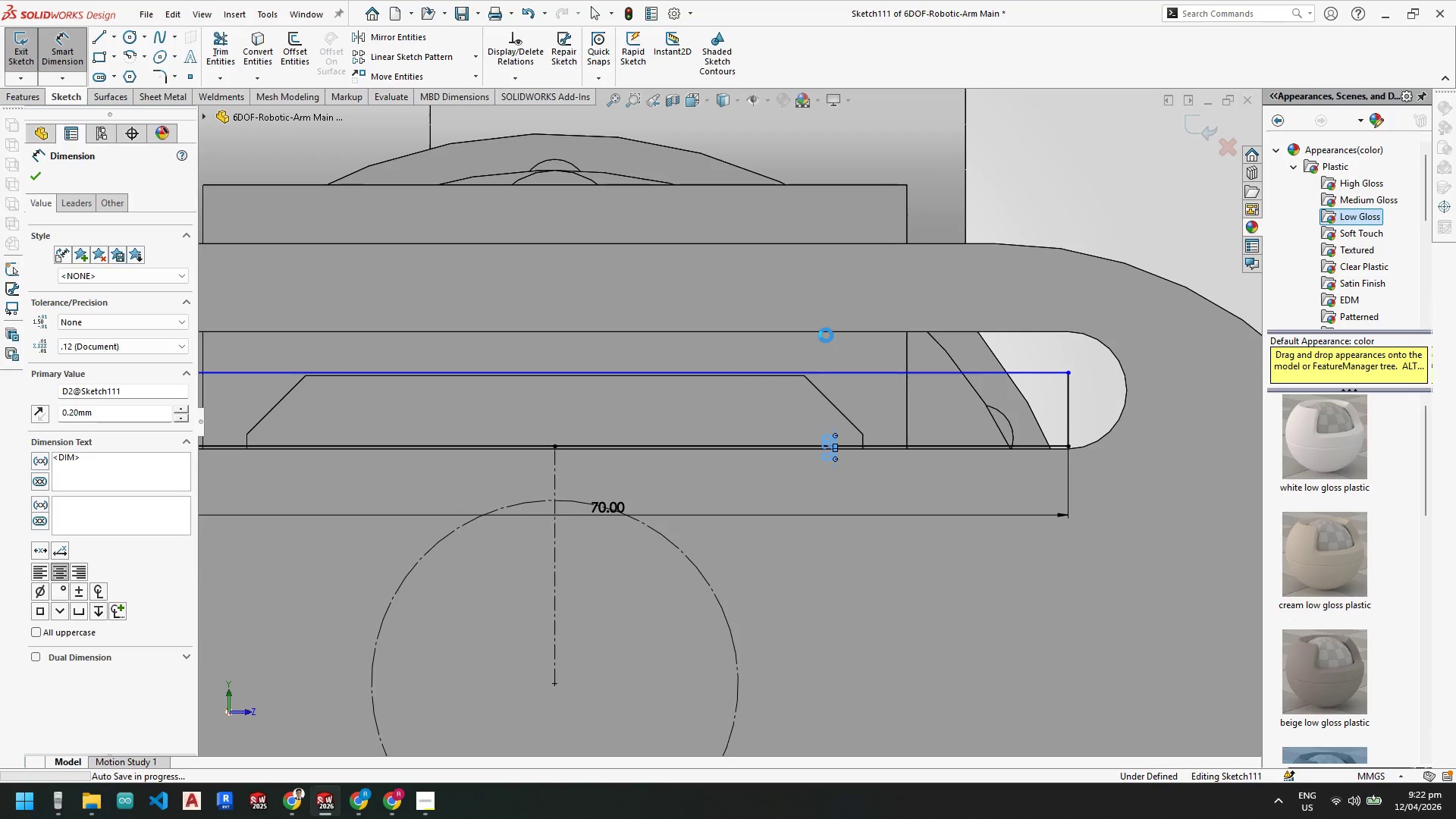 
scroll: coordinate [906, 471], scroll_direction: up, amount: 3.0
 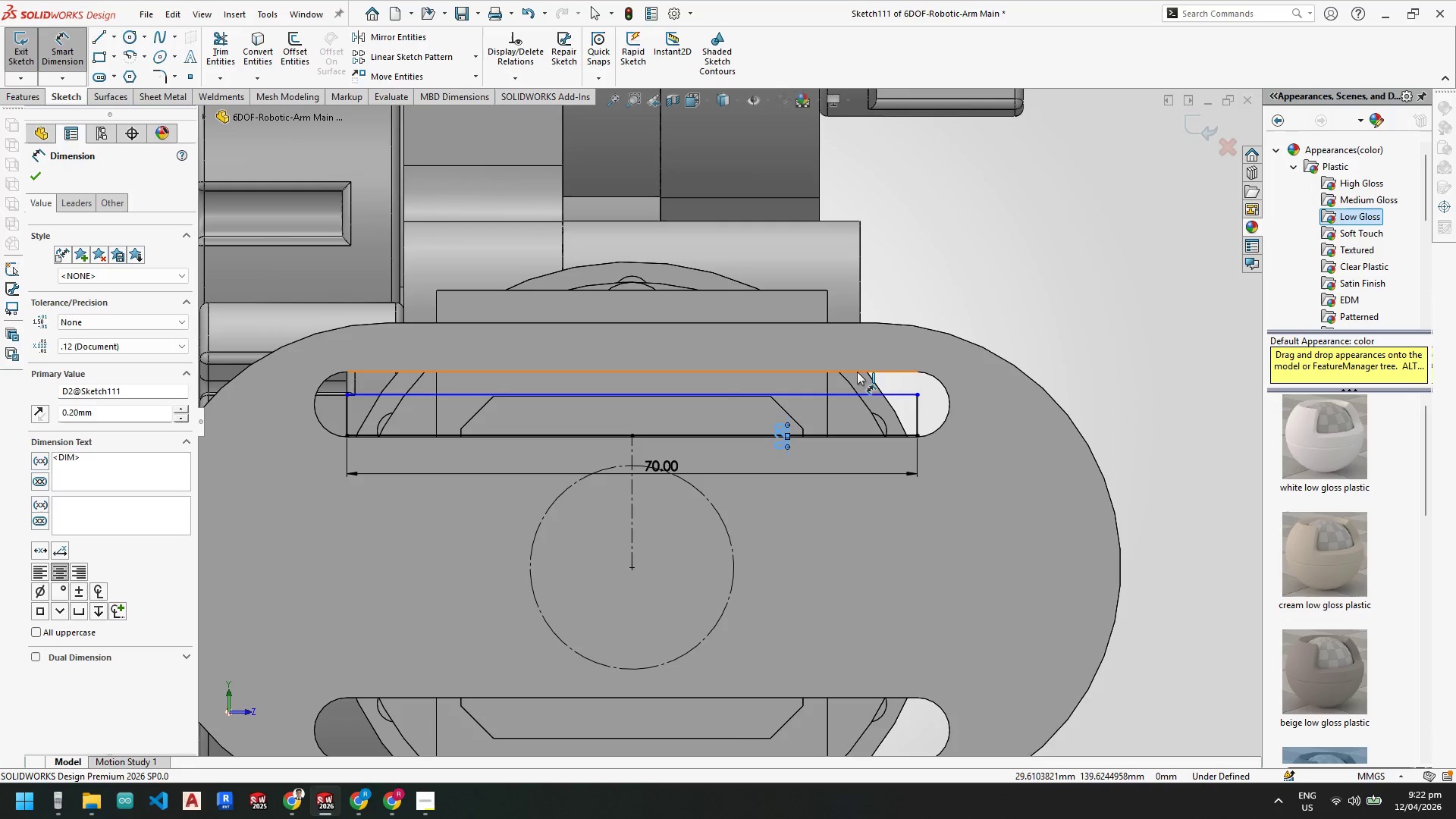 
left_click([858, 371])
 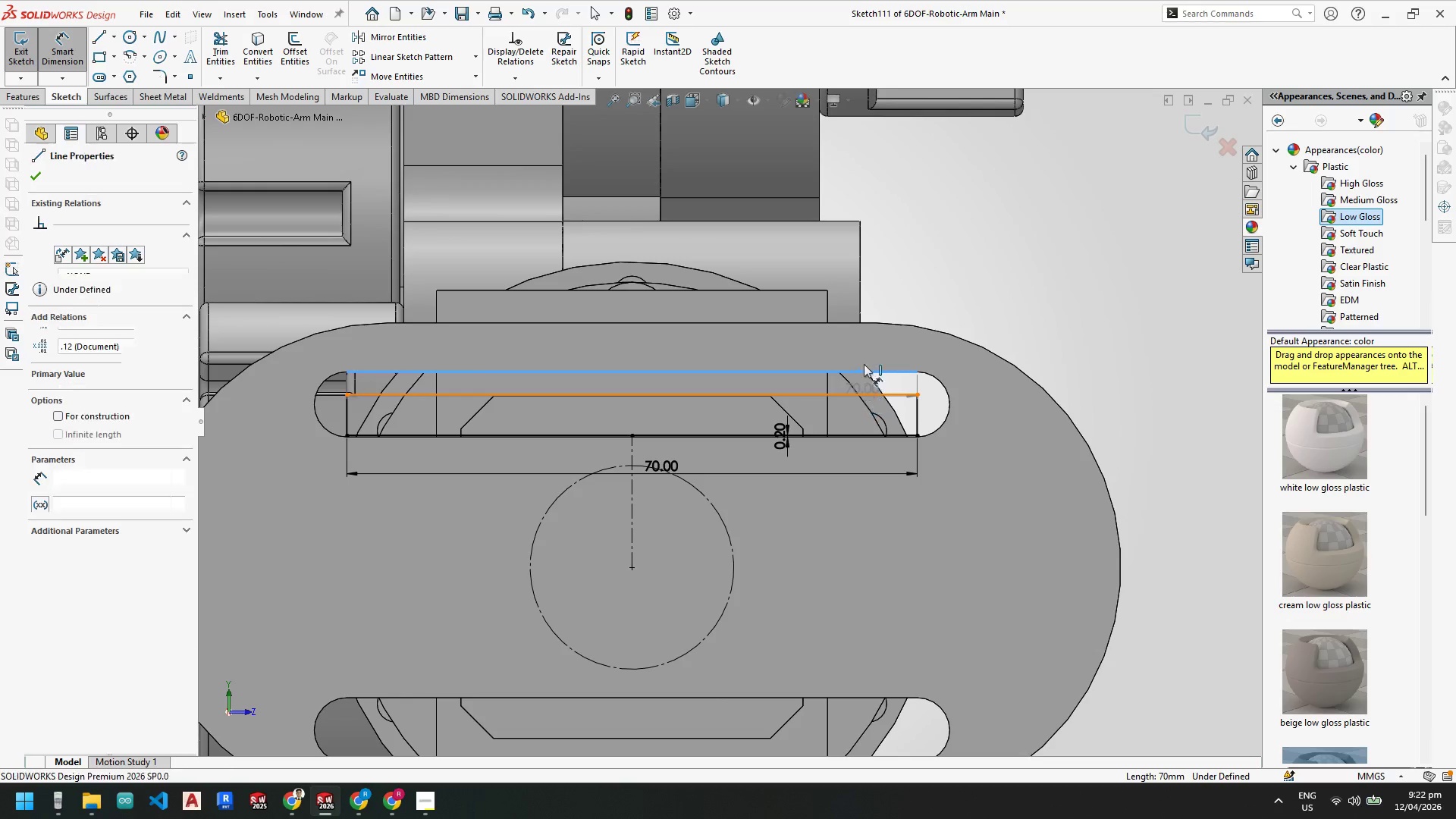 
double_click([863, 353])
 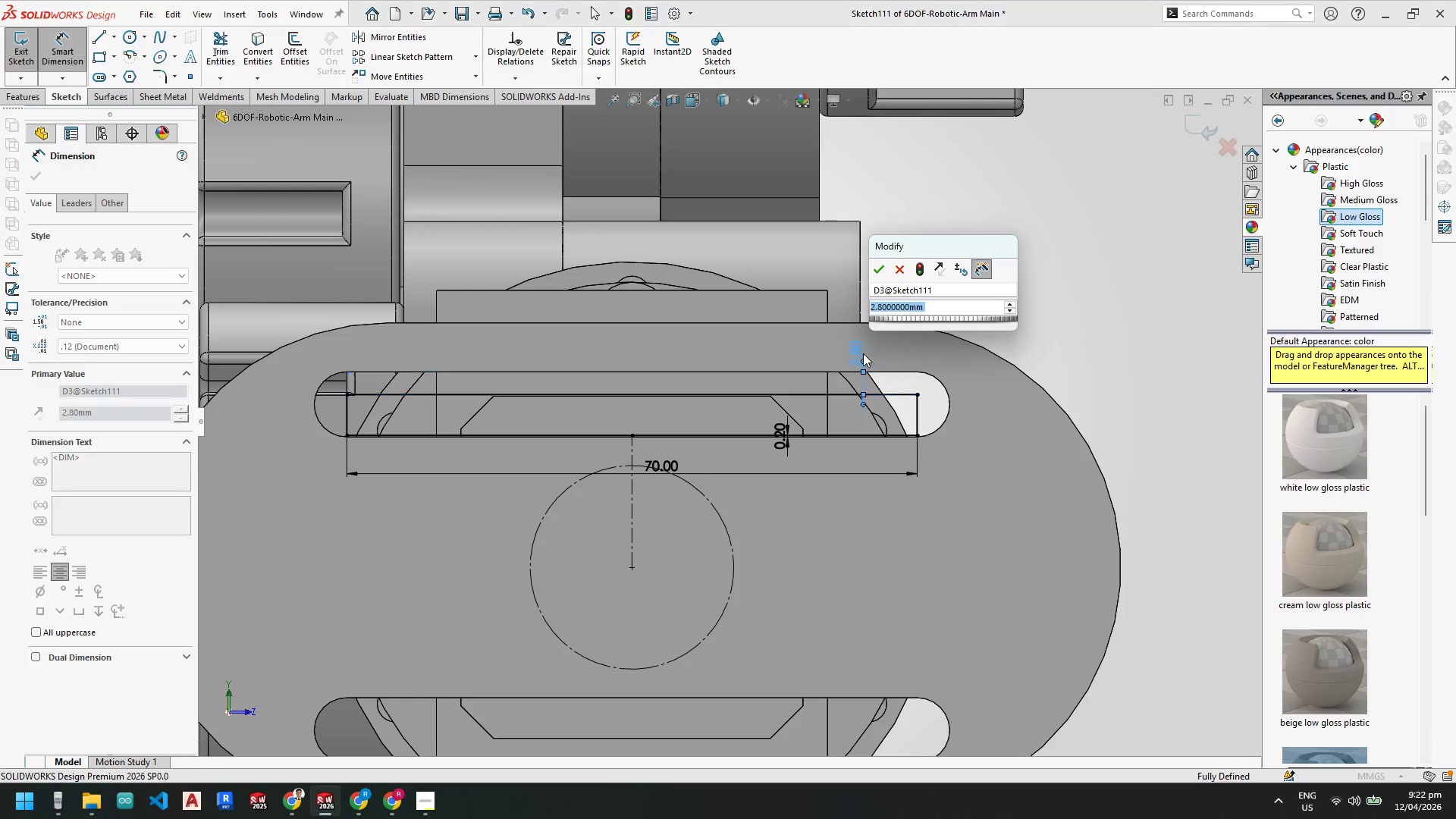 
key(Numpad0)
 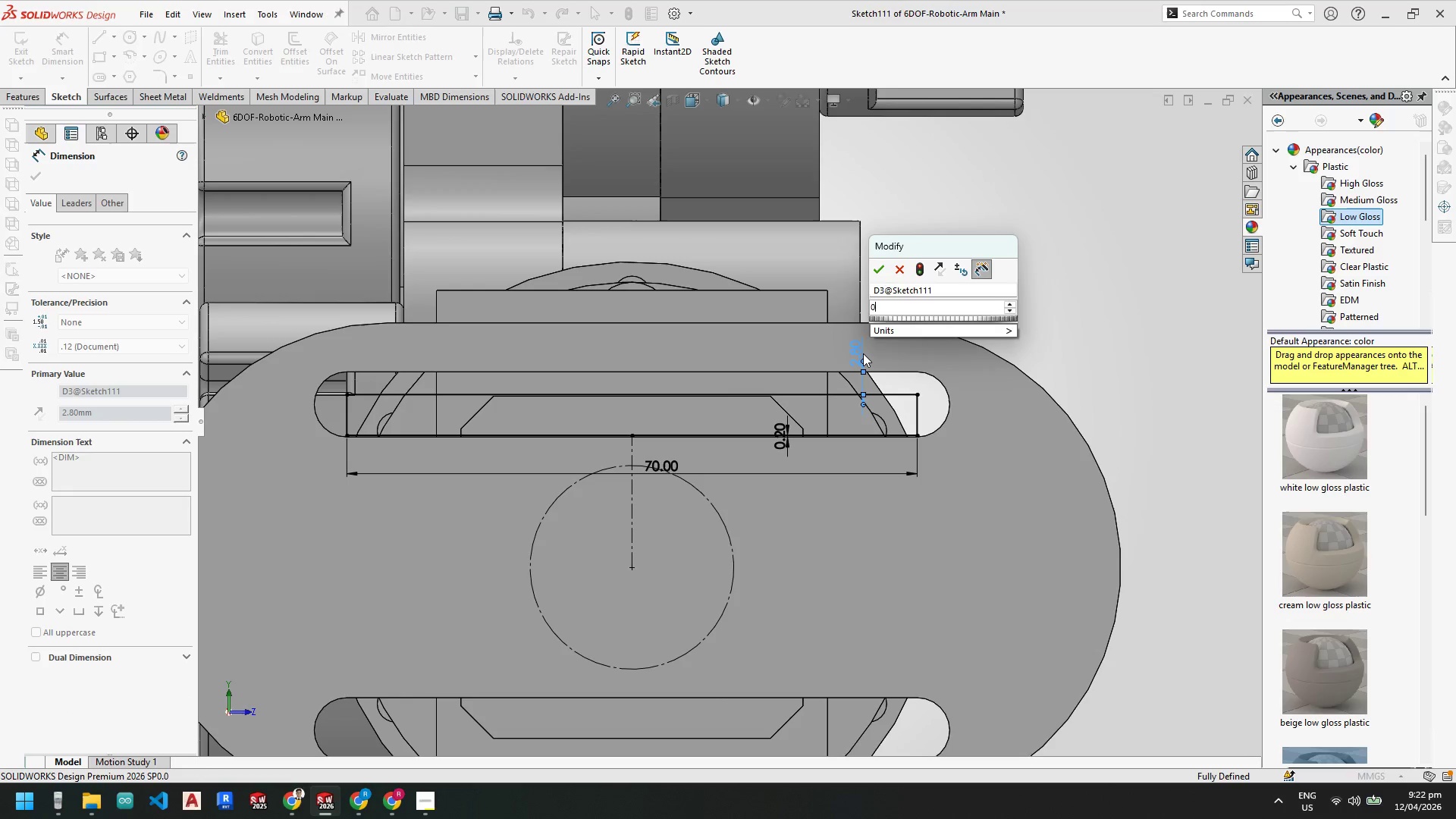 
key(NumpadDecimal)
 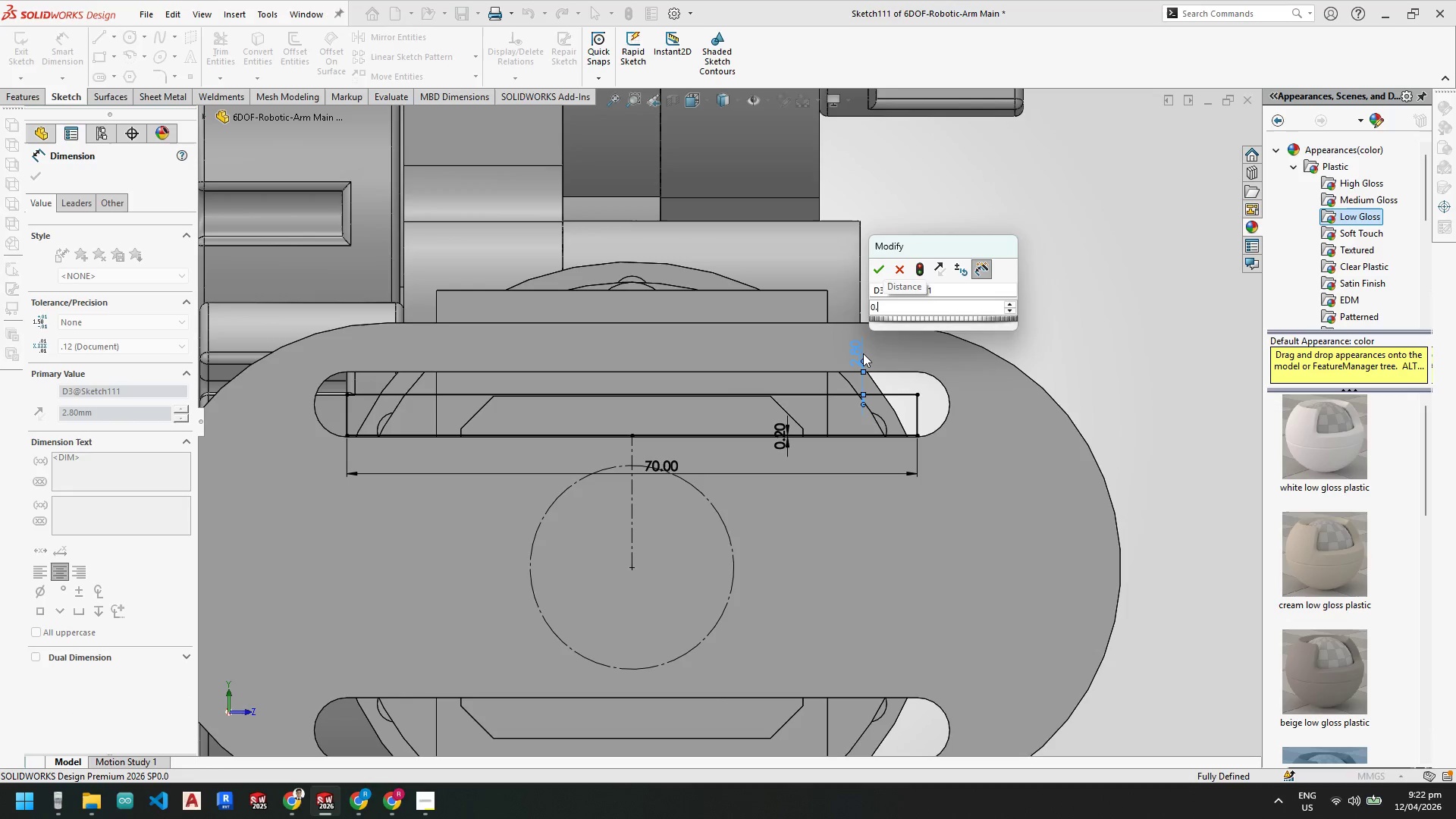 
key(Numpad2)
 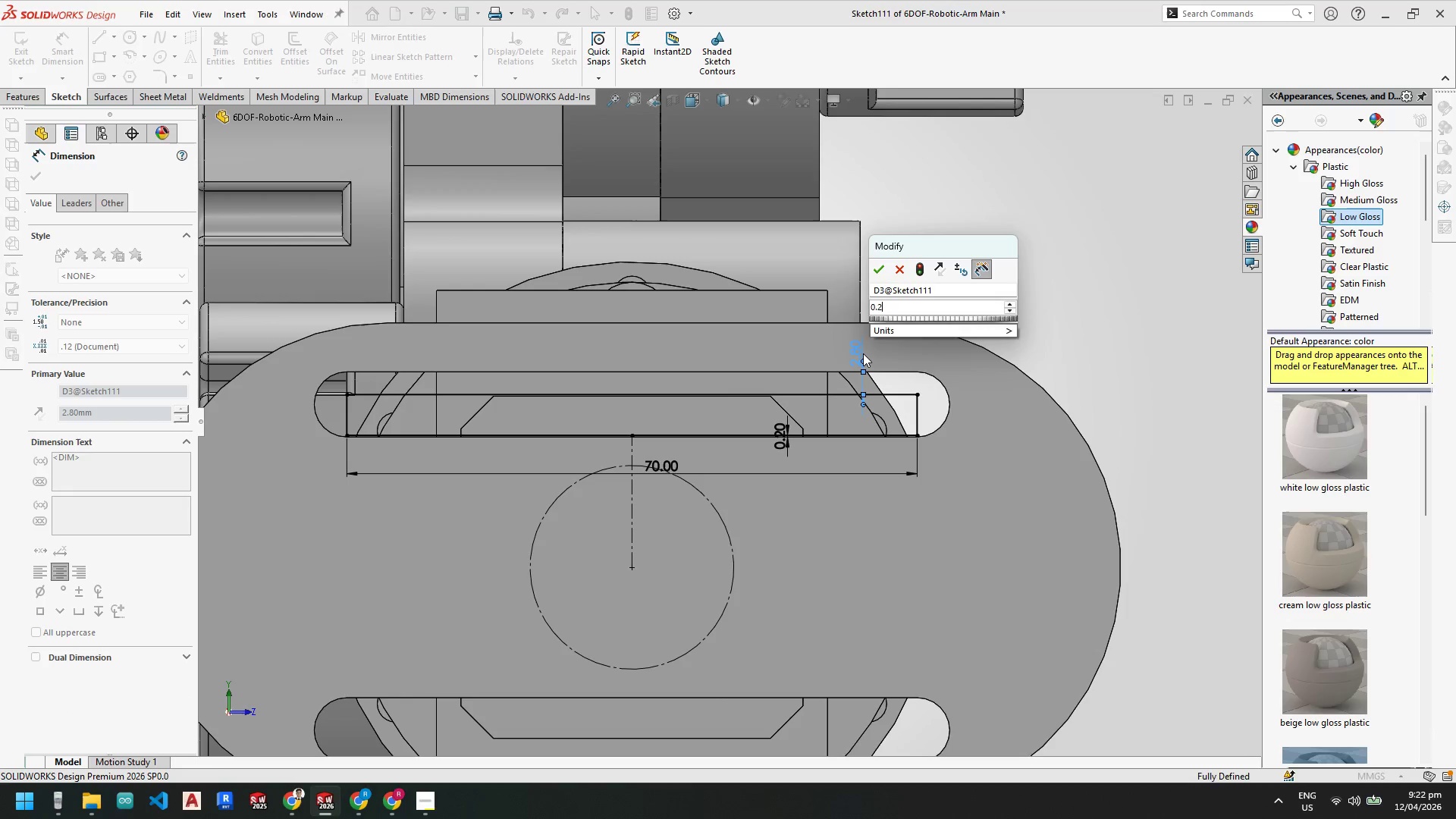 
key(NumpadEnter)
 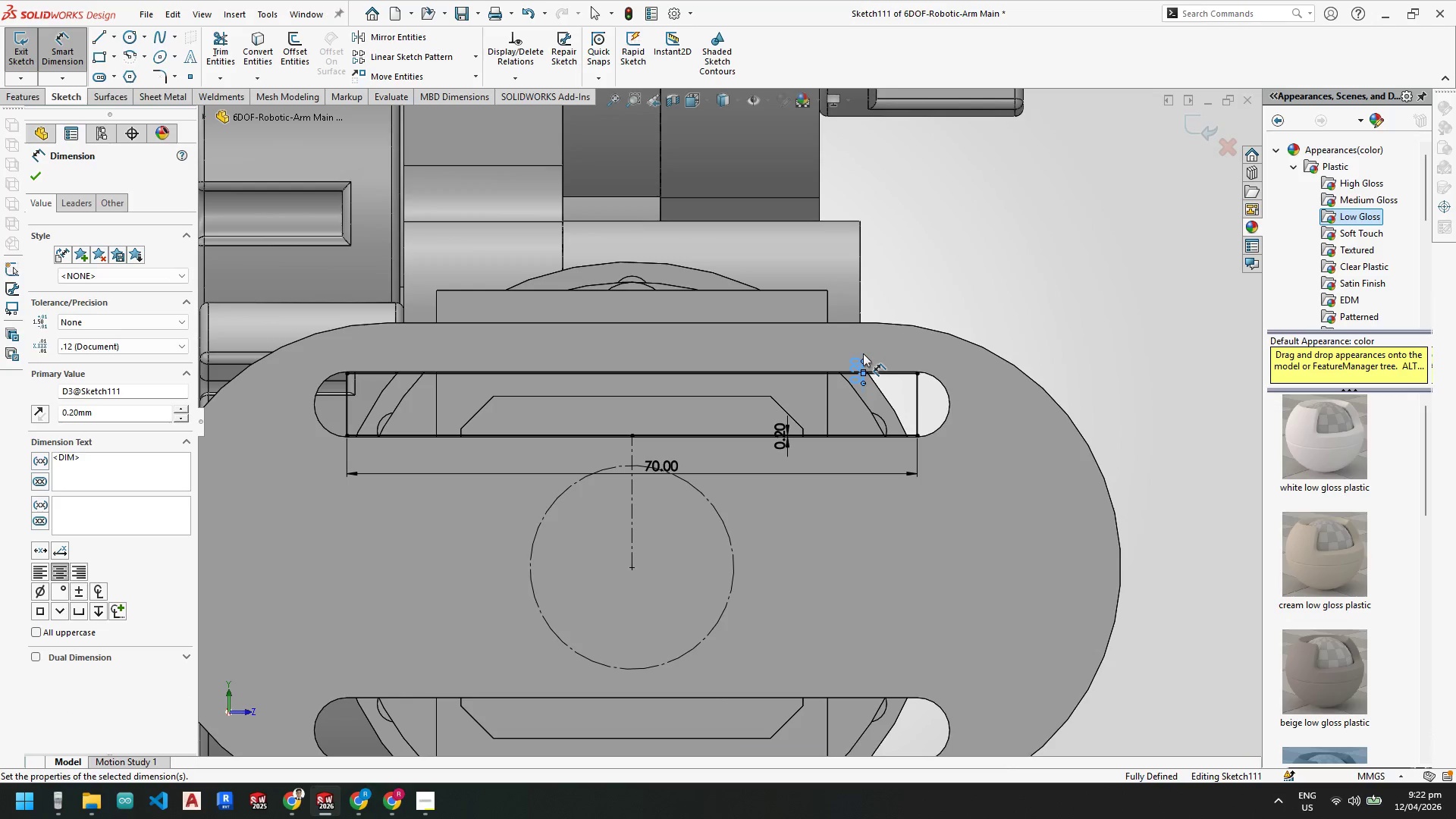 
key(Escape)
 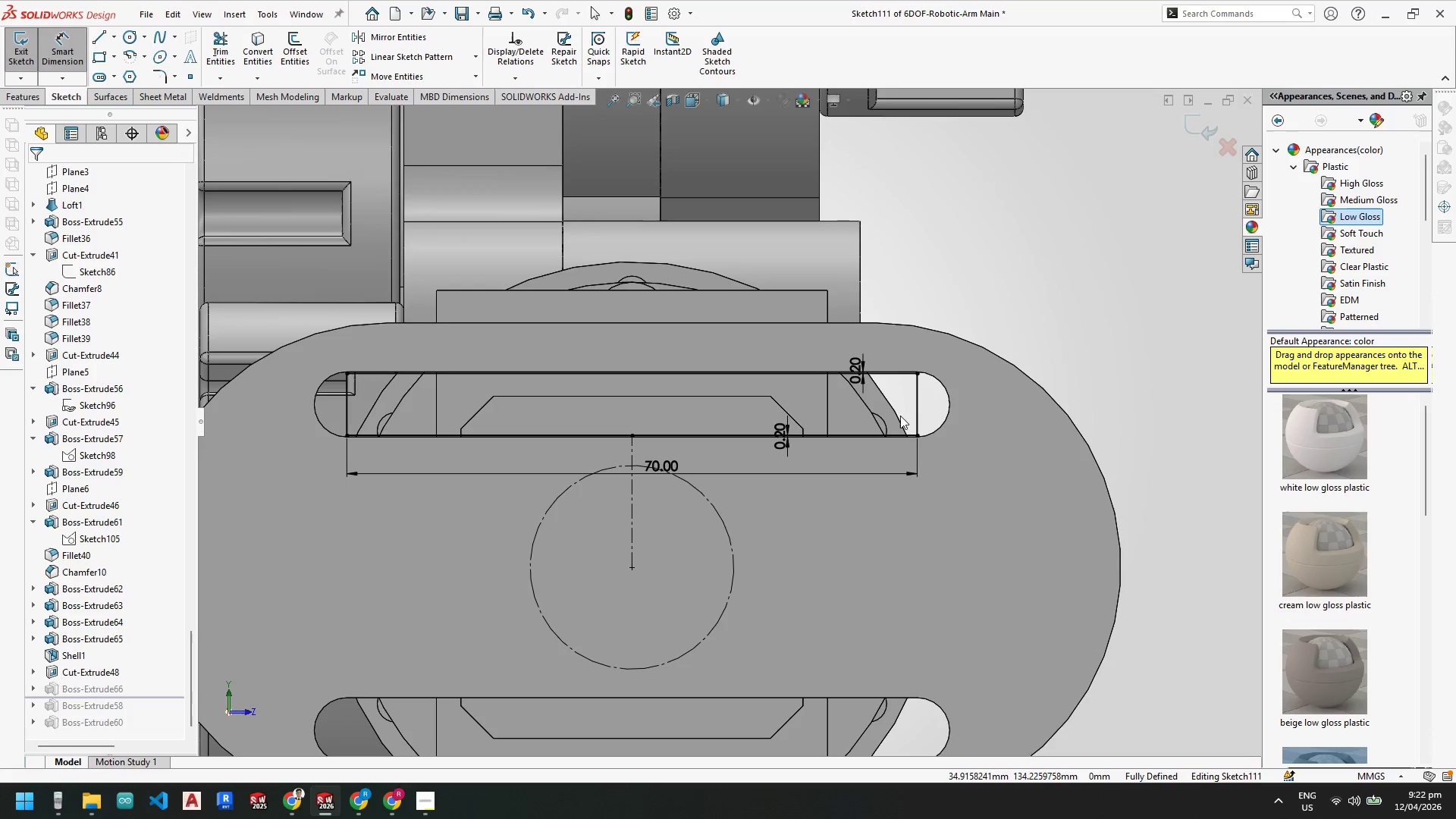 
key(Escape)
 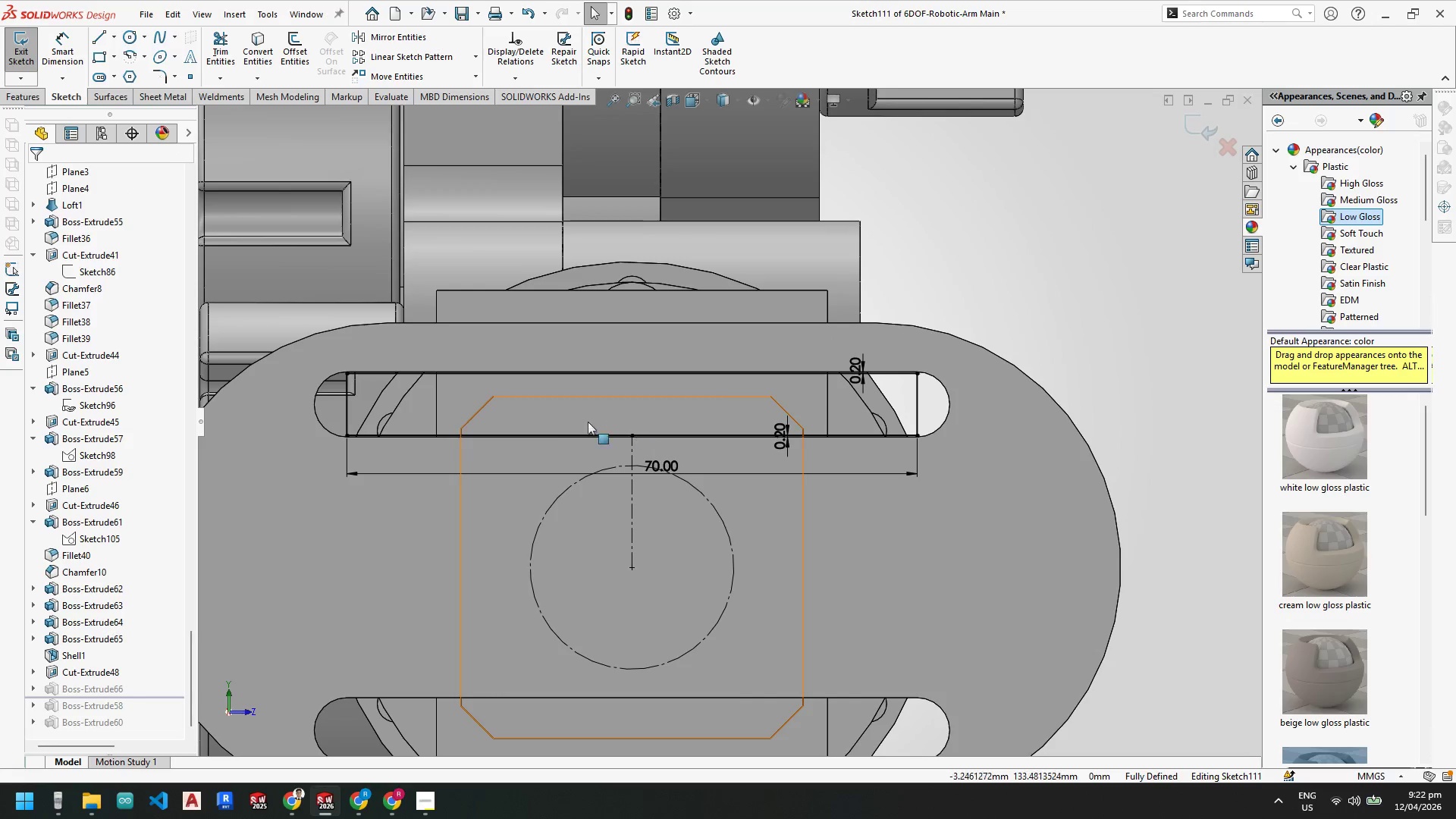 
mouse_move([488, 391])
 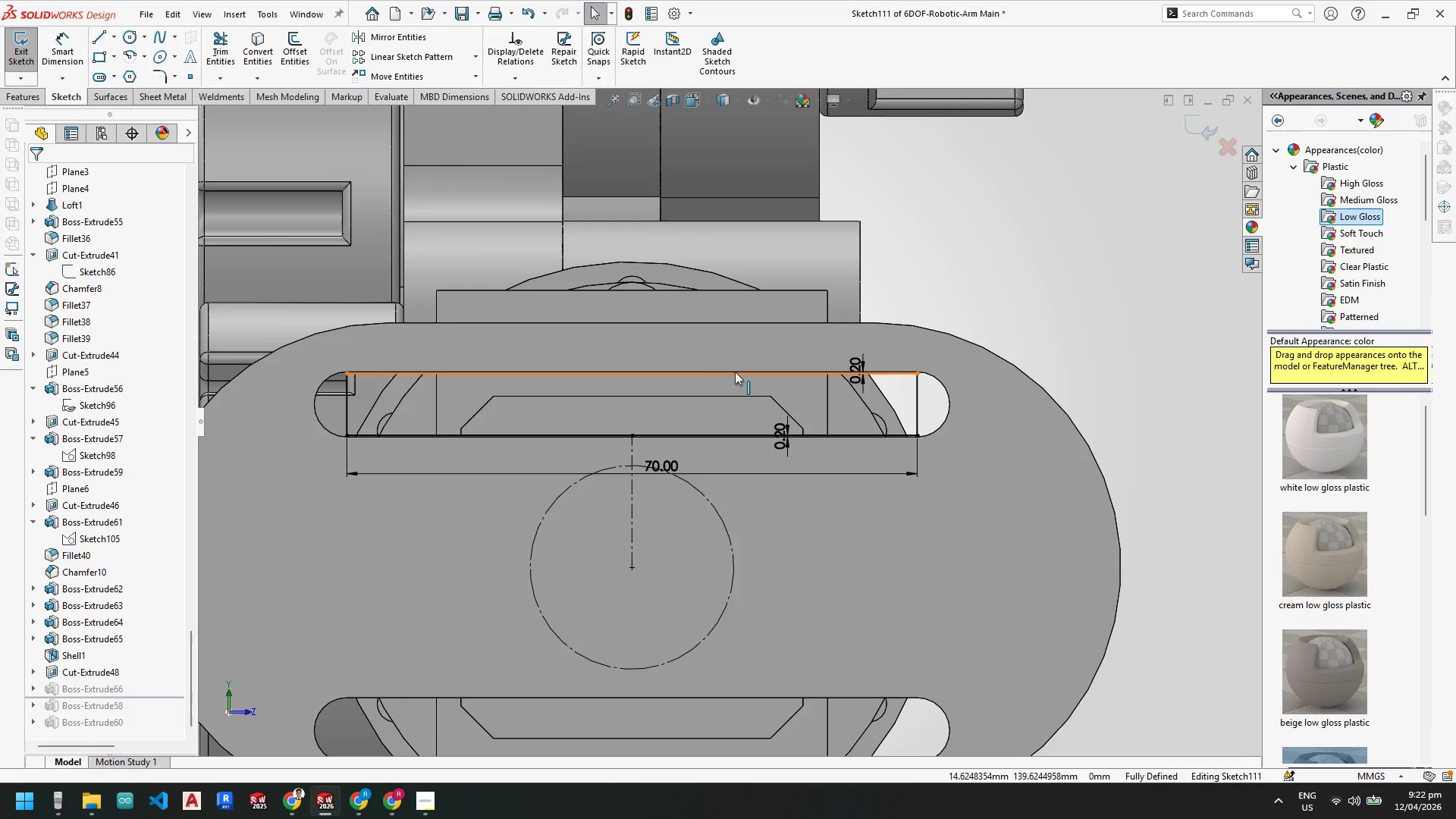 
wait(7.81)
 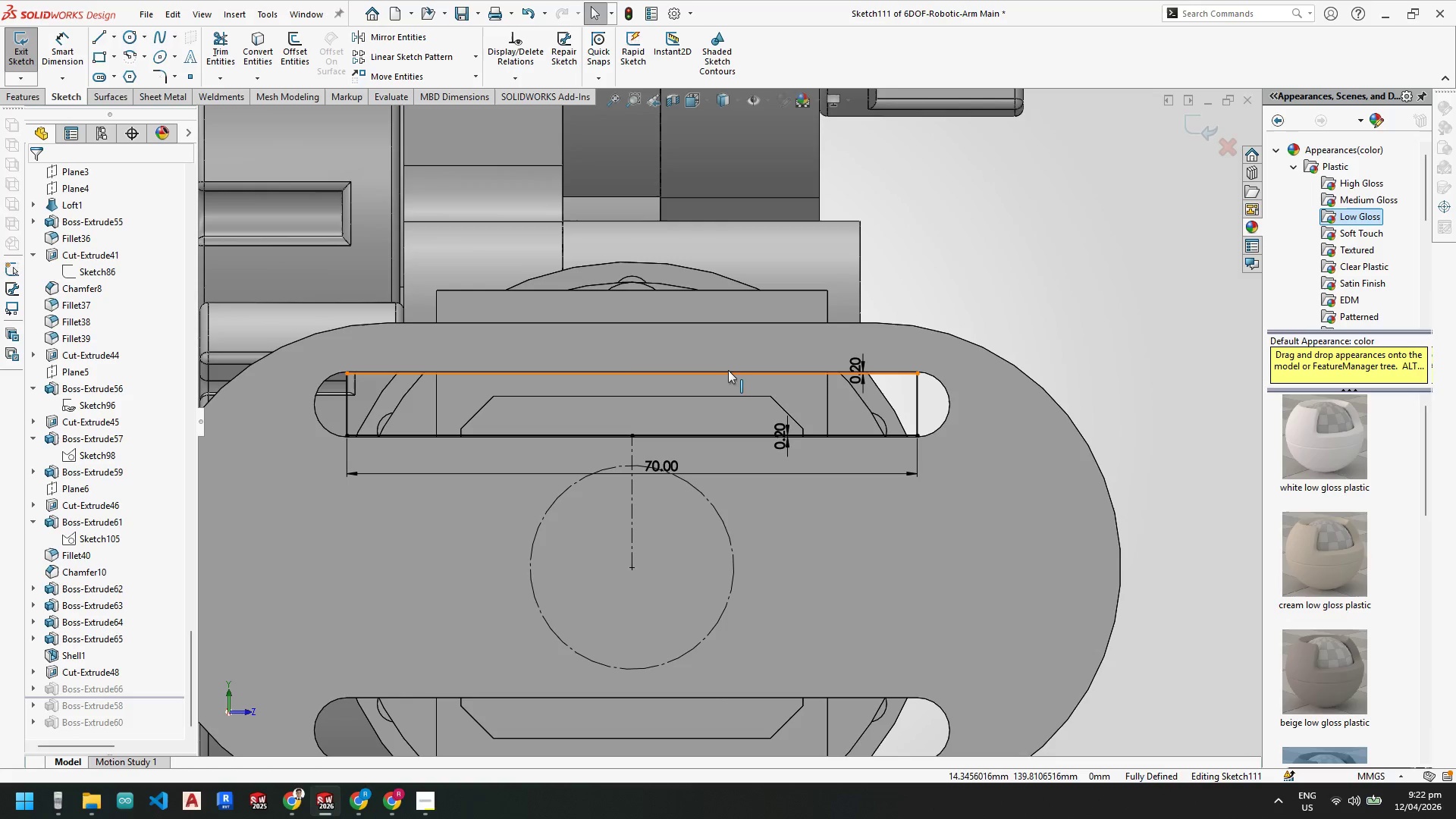 
left_click([20, 49])
 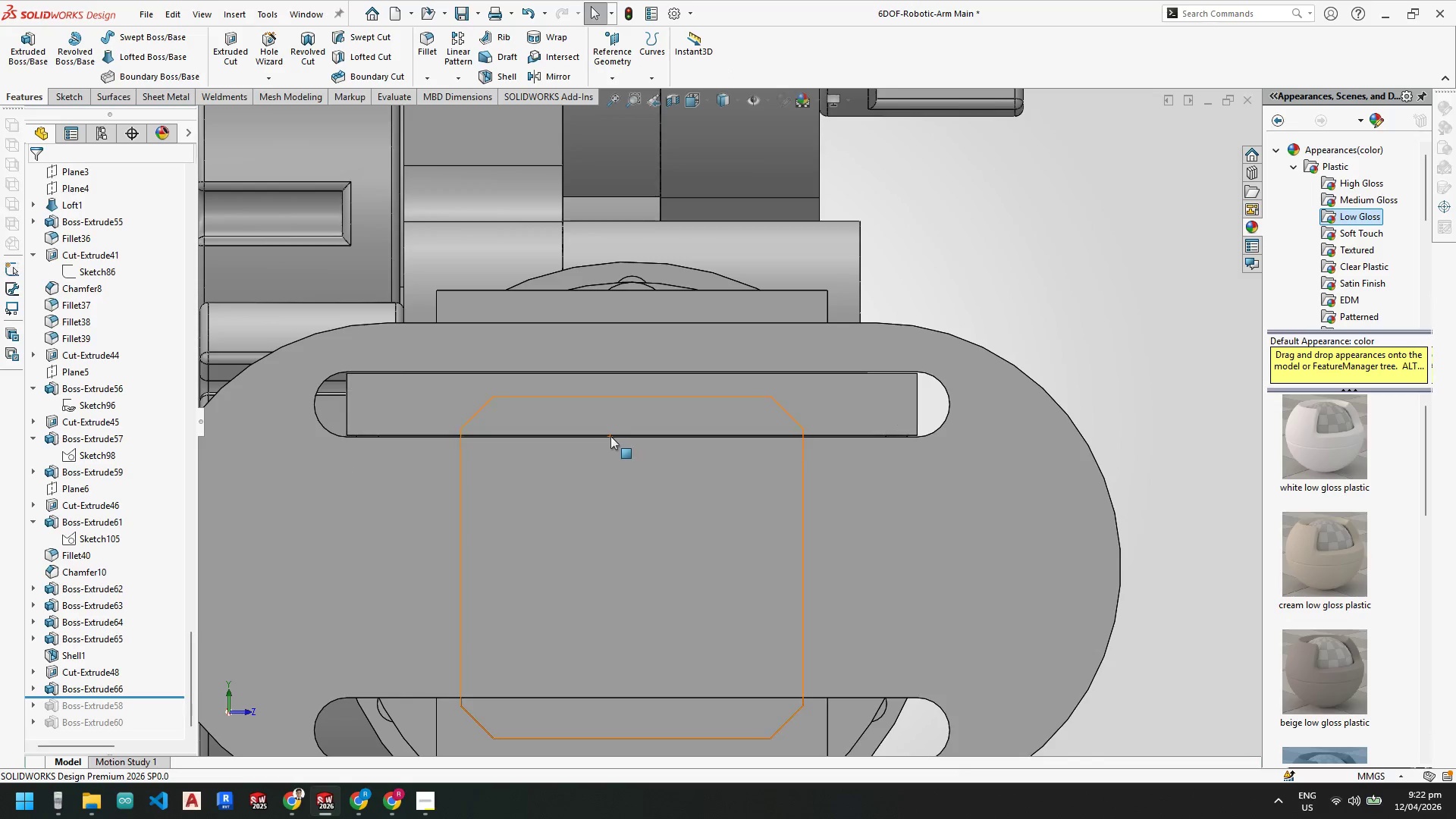 
scroll: coordinate [606, 431], scroll_direction: up, amount: 1.0
 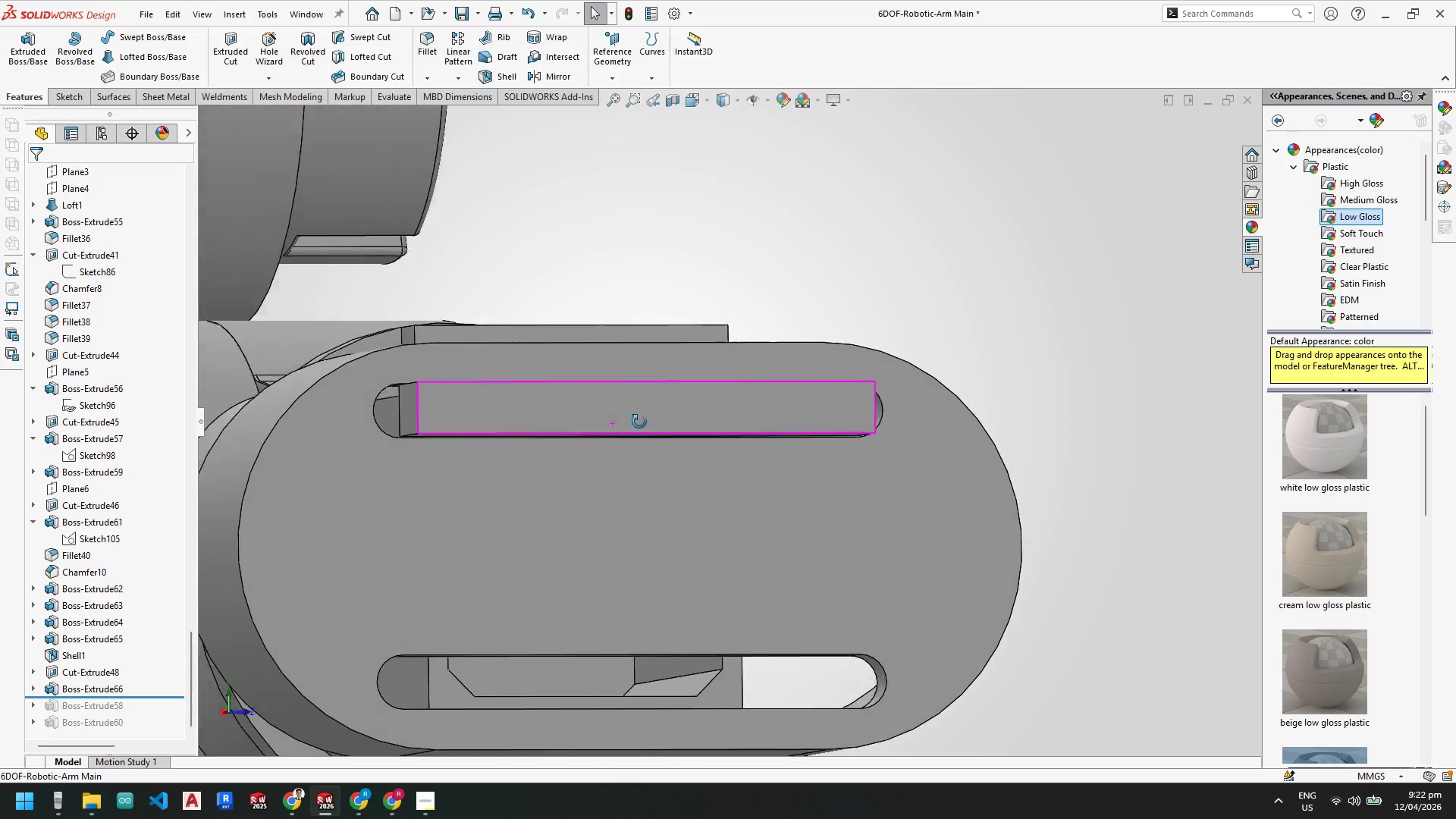 
wait(7.27)
 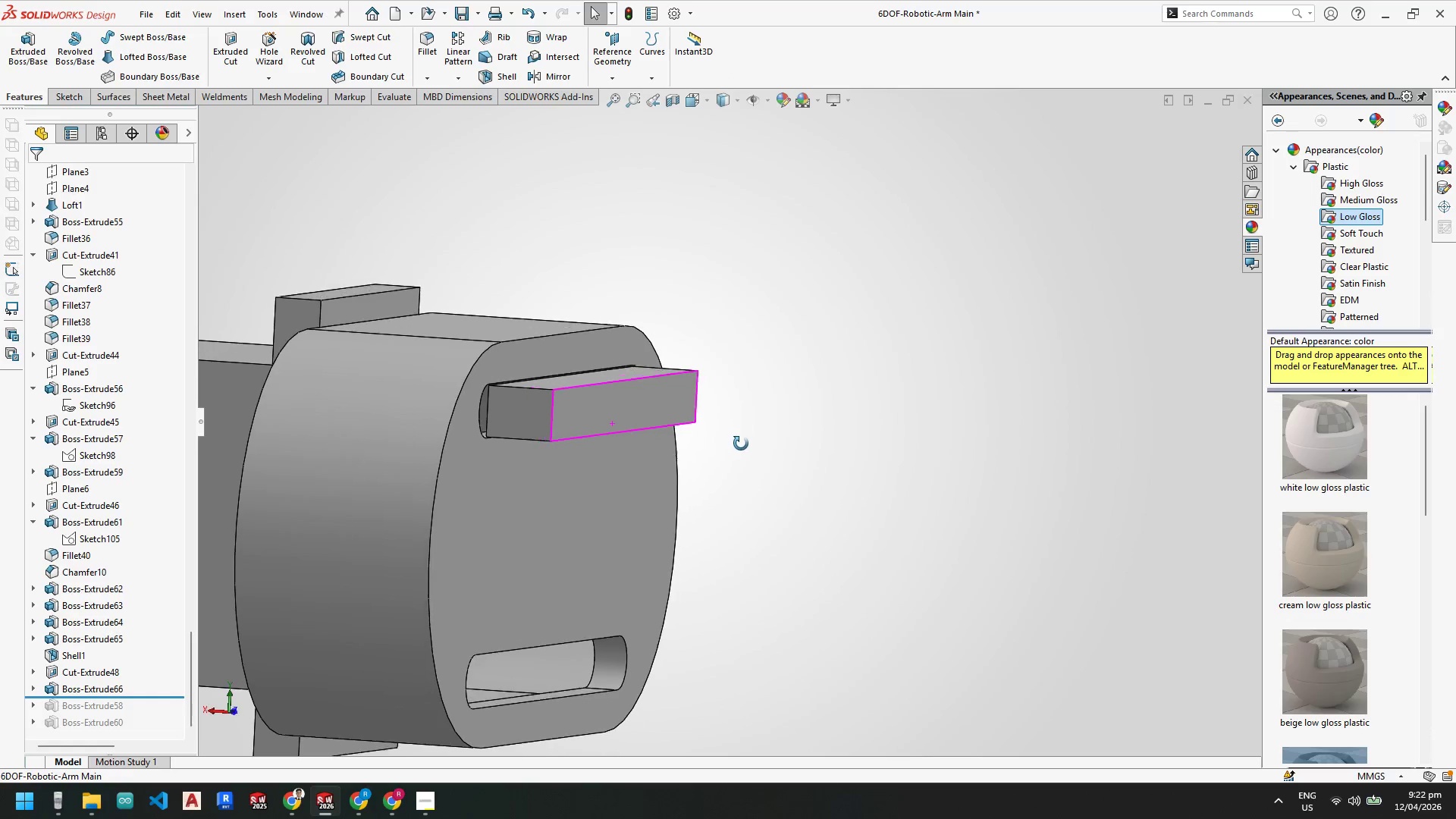 
right_click([804, 416])
 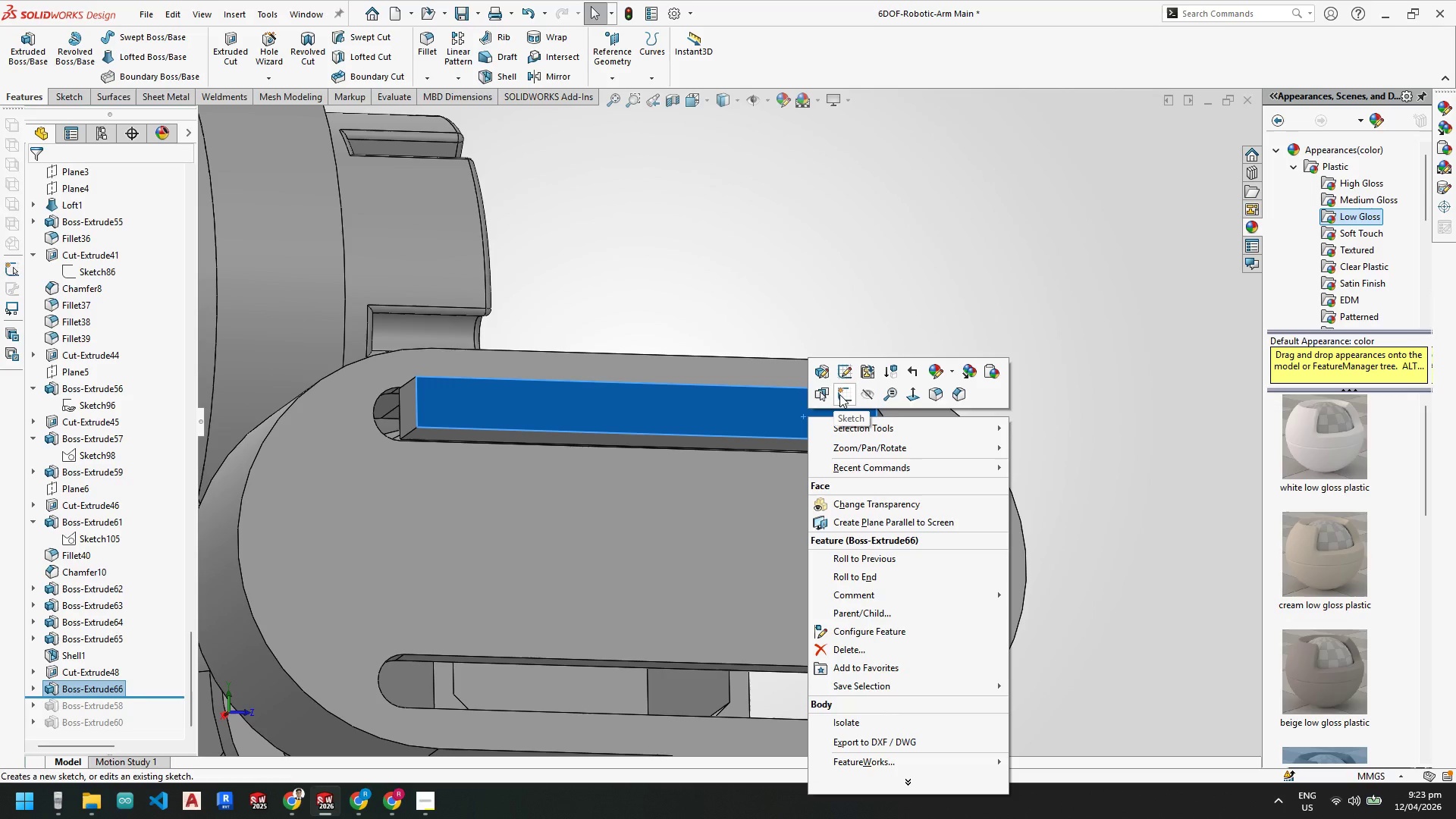 
left_click([839, 394])
 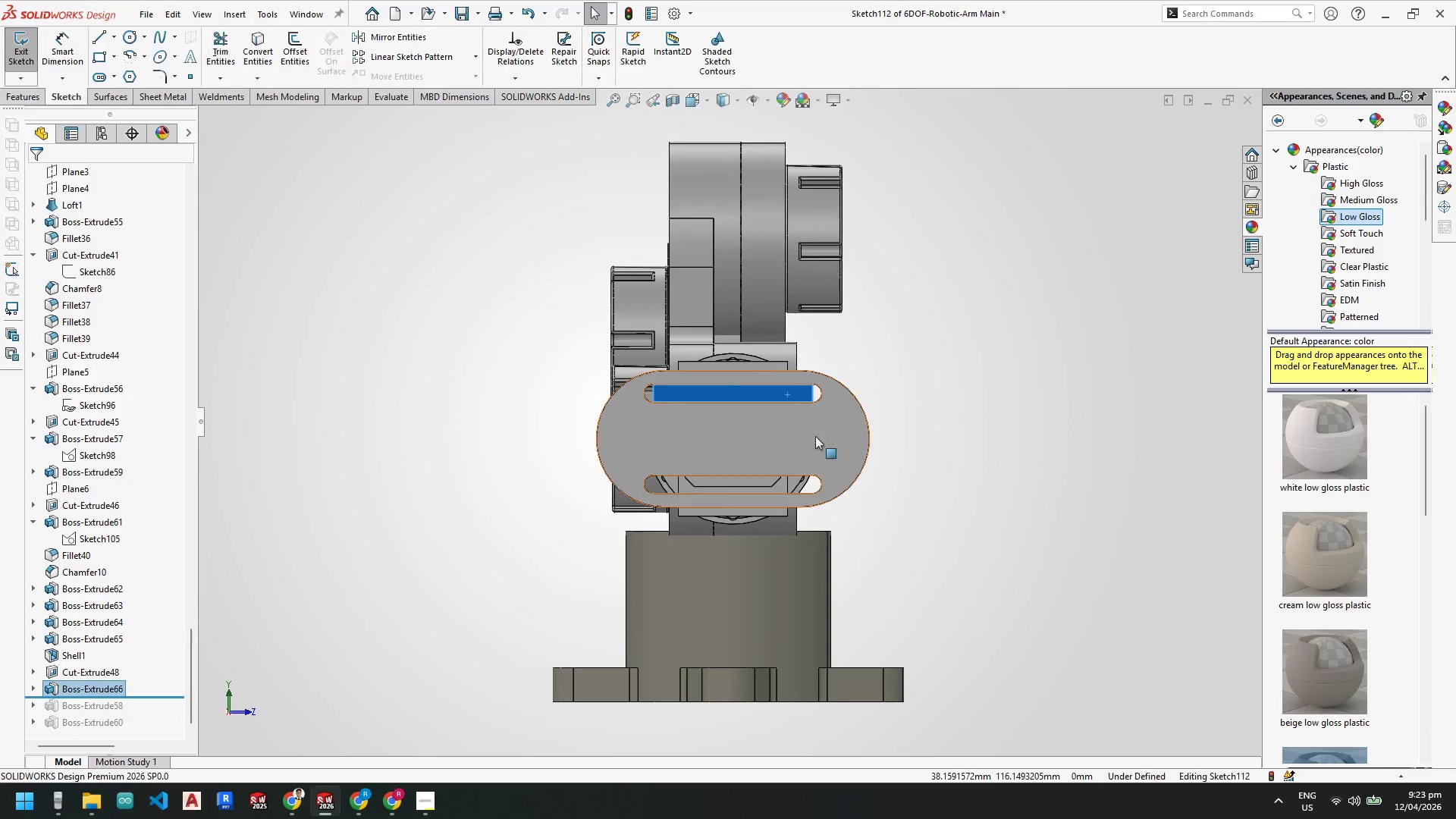 
scroll: coordinate [805, 409], scroll_direction: down, amount: 4.0
 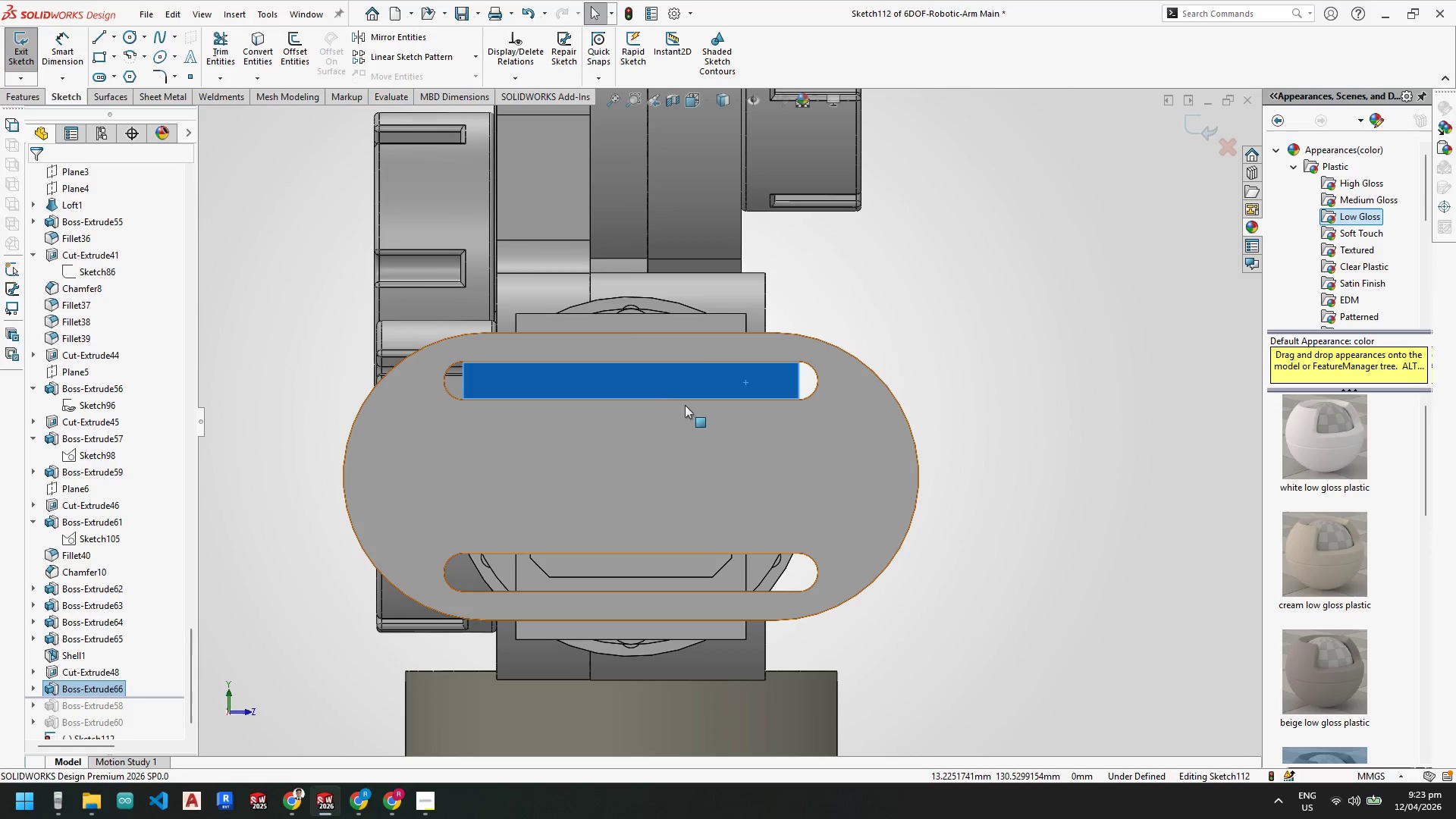 
left_click([116, 38])
 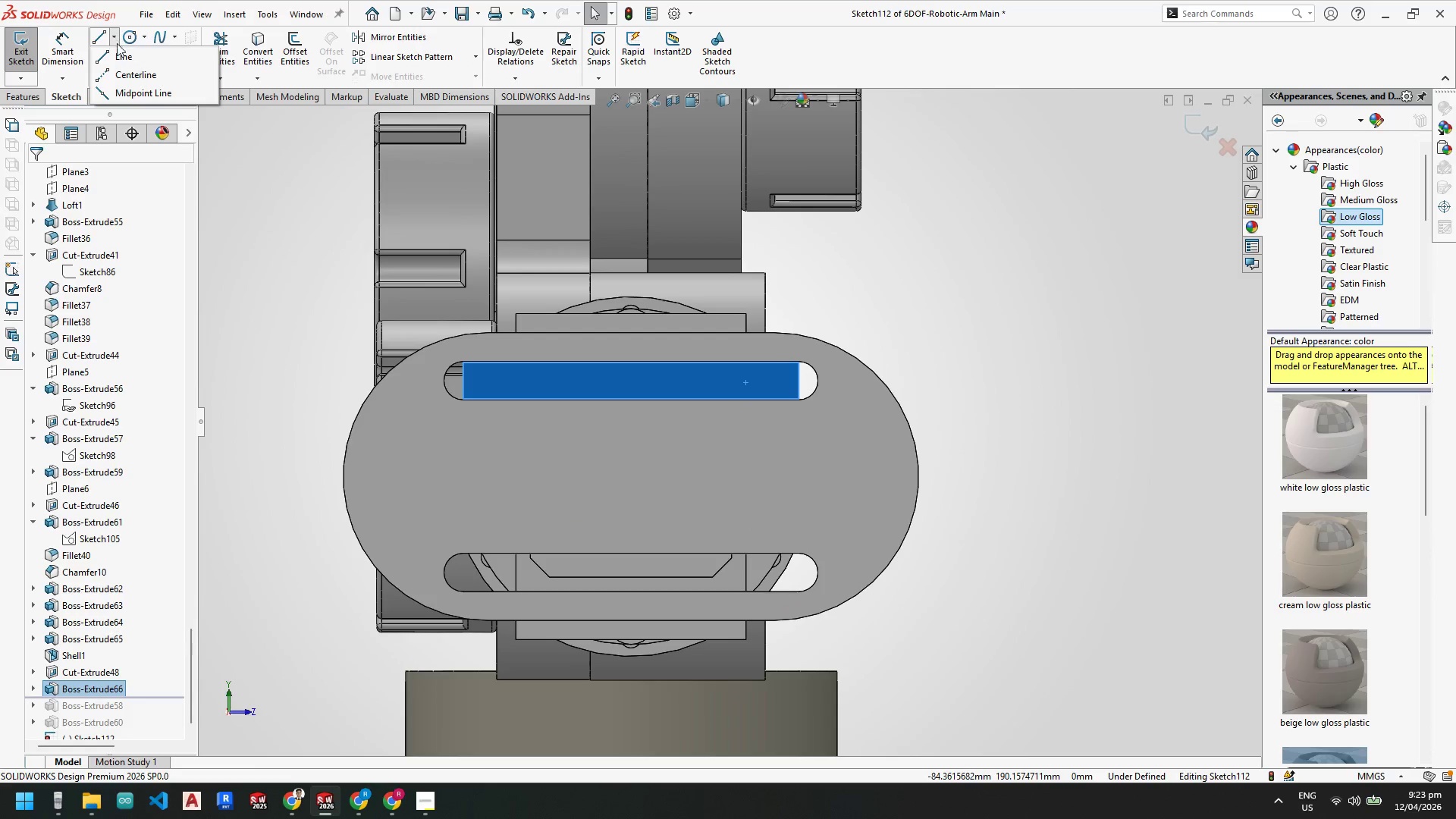 
mouse_move([130, 79])
 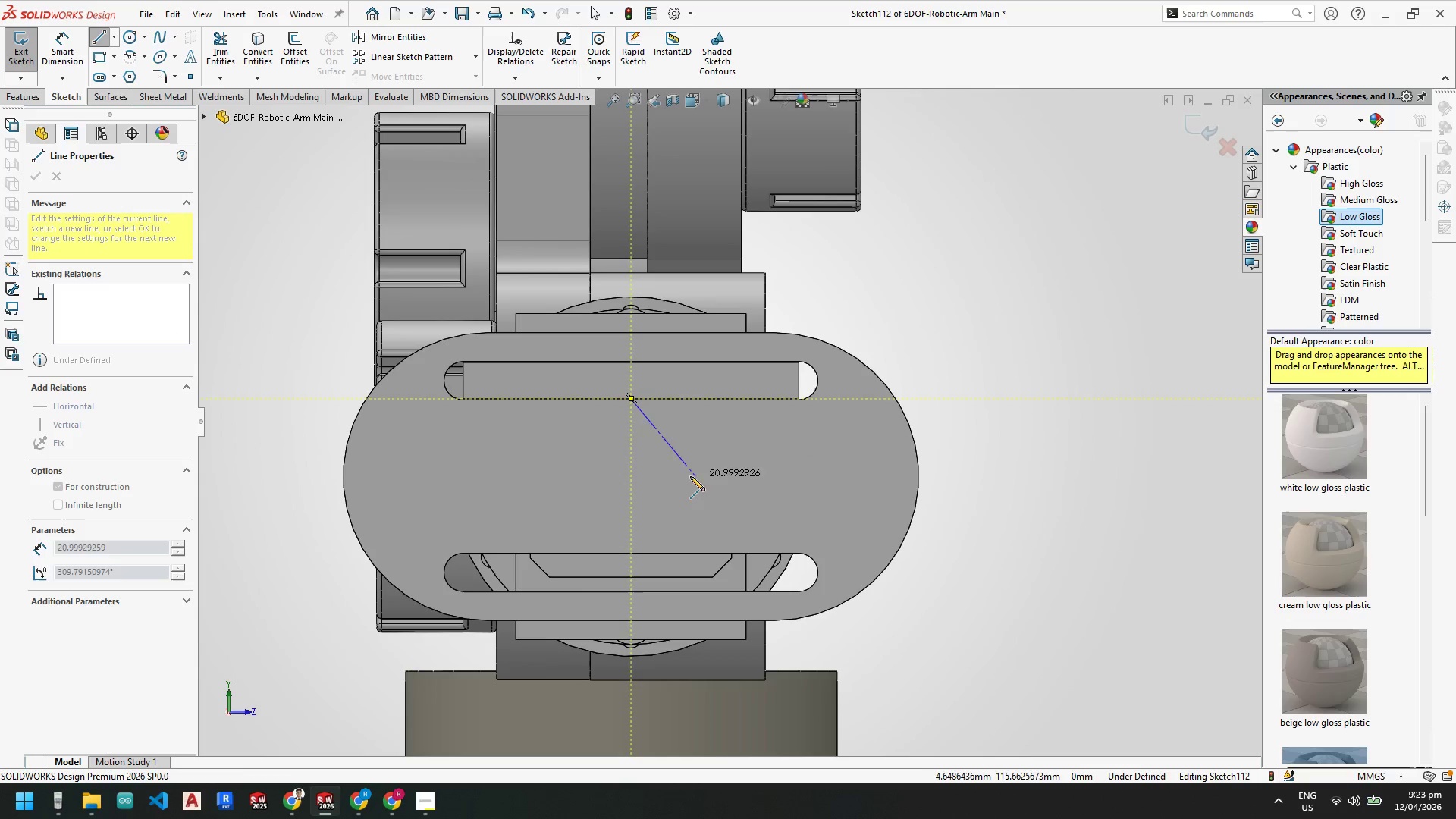 
wait(6.98)
 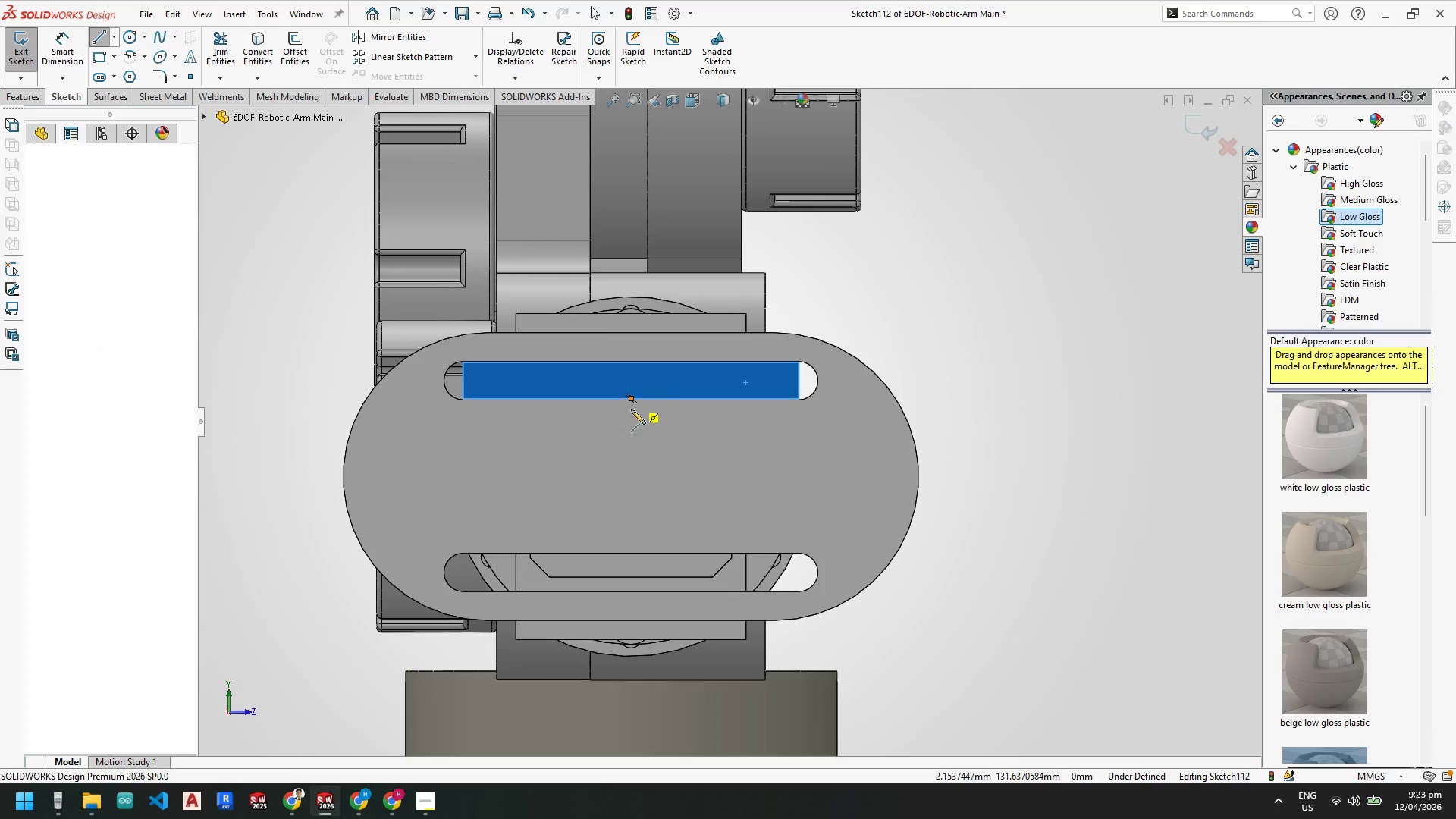 
left_click([630, 552])
 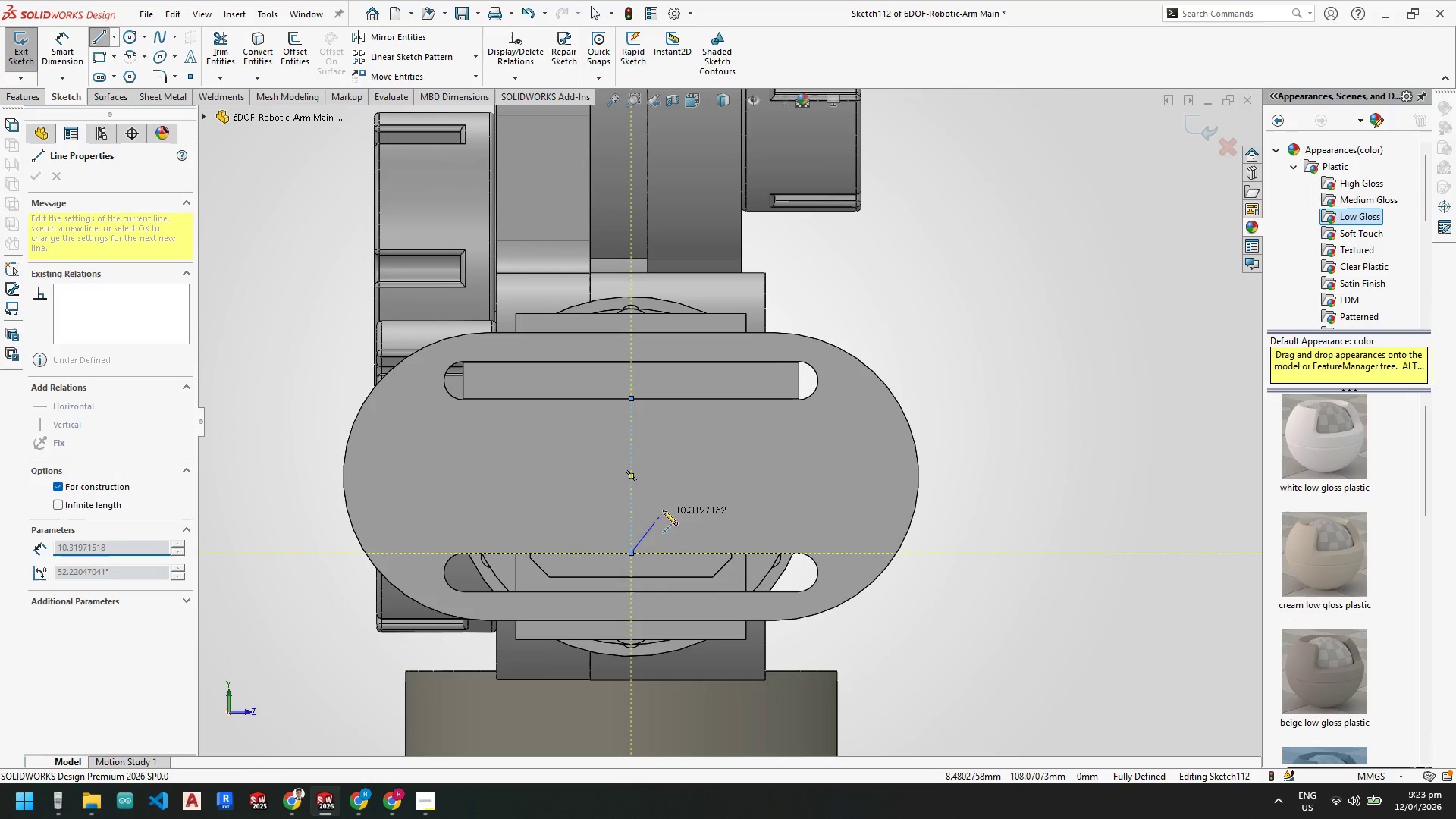 
key(Escape)
 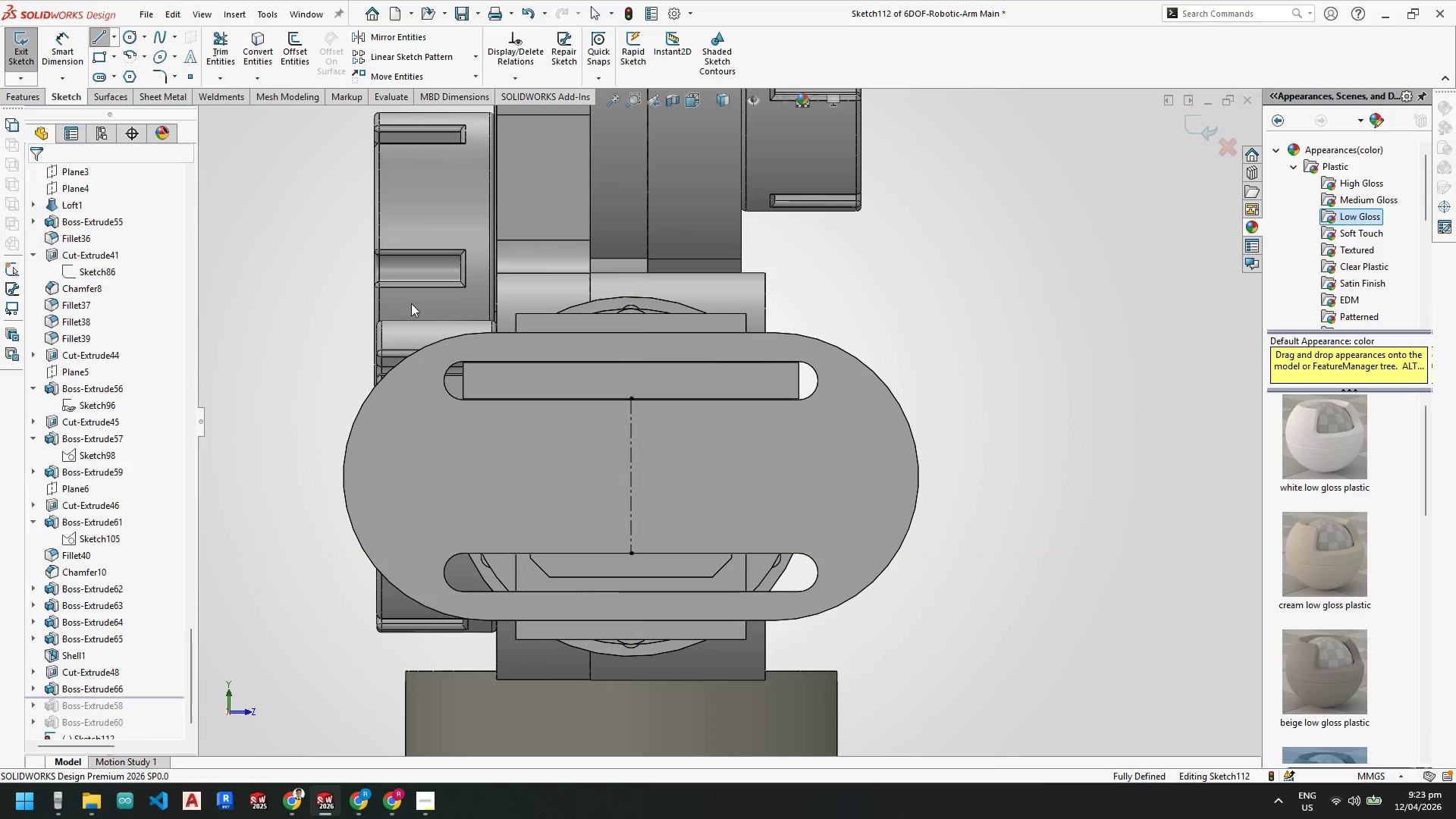 
key(Escape)
 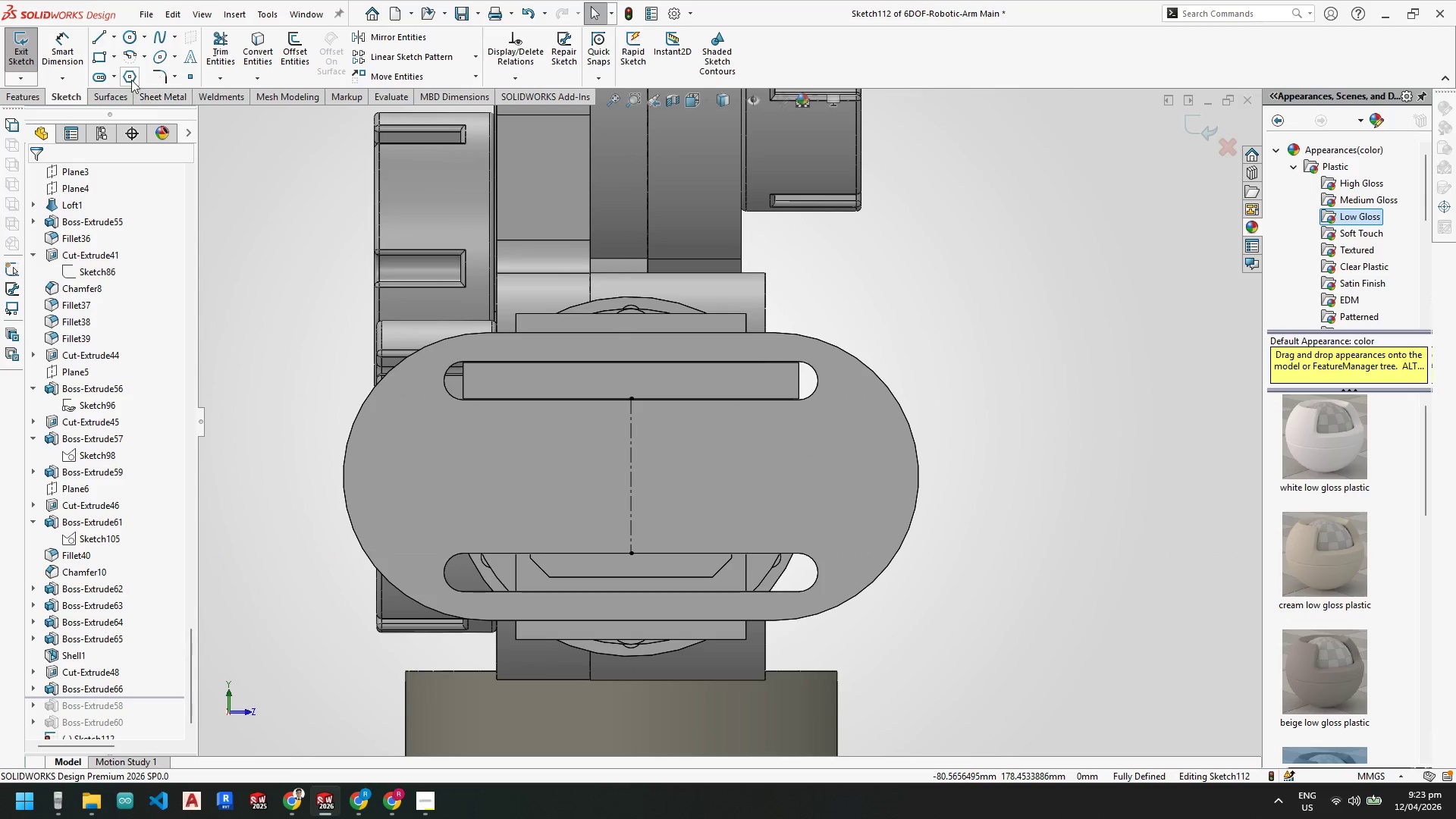 
key(Escape)
 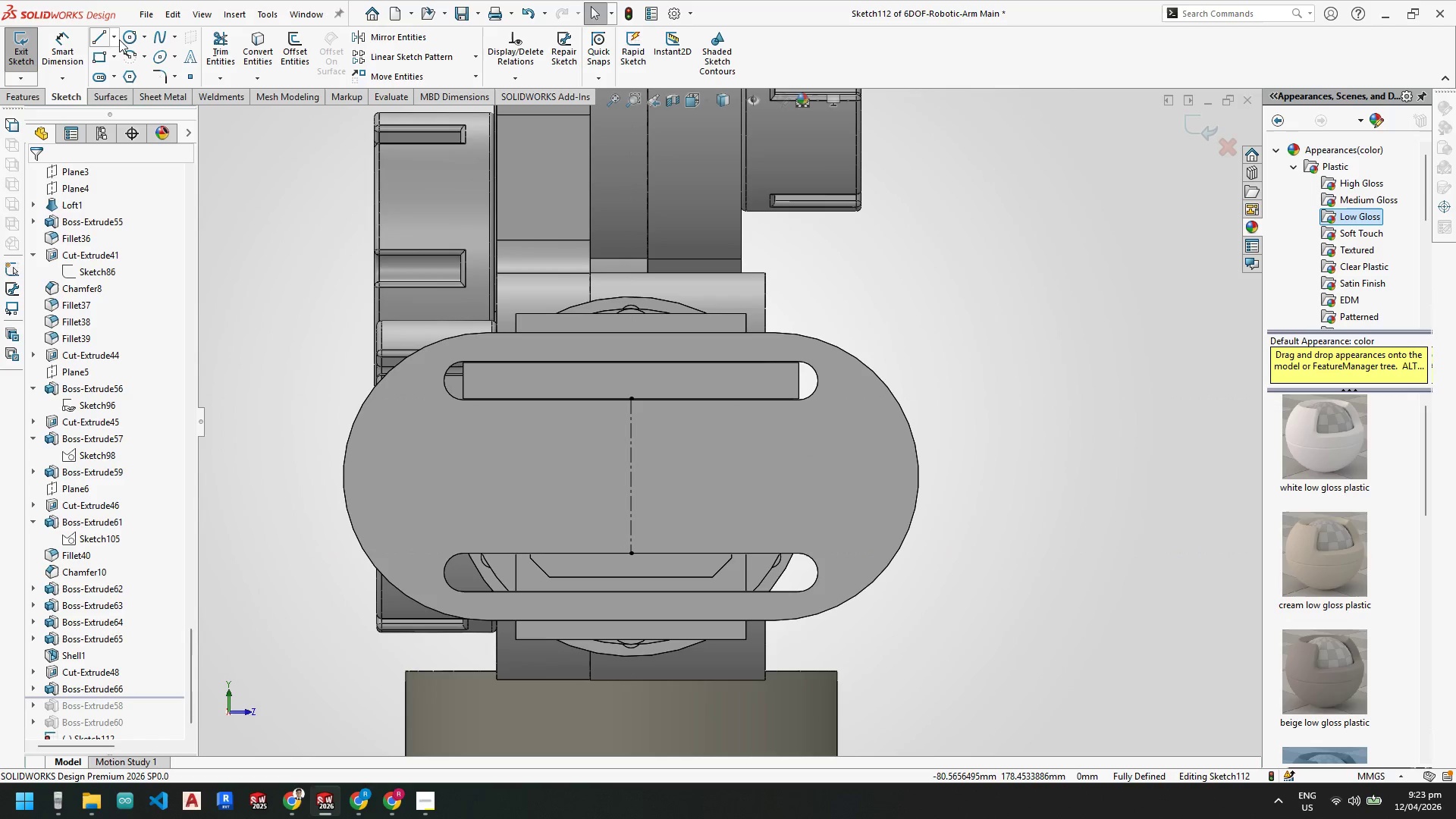 
left_click([117, 36])
 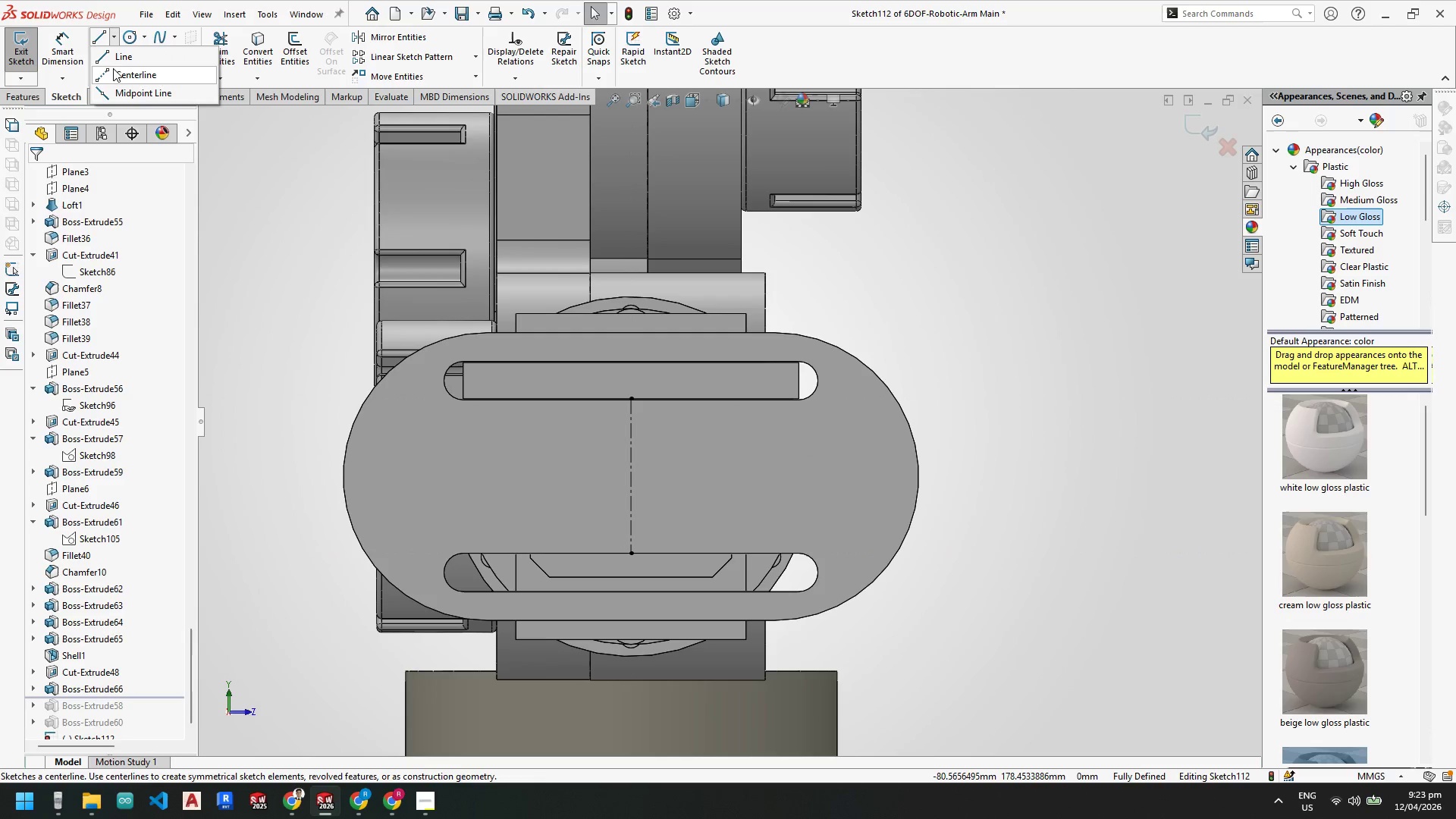 
left_click_drag(start_coordinate=[109, 76], to_coordinate=[111, 80])
 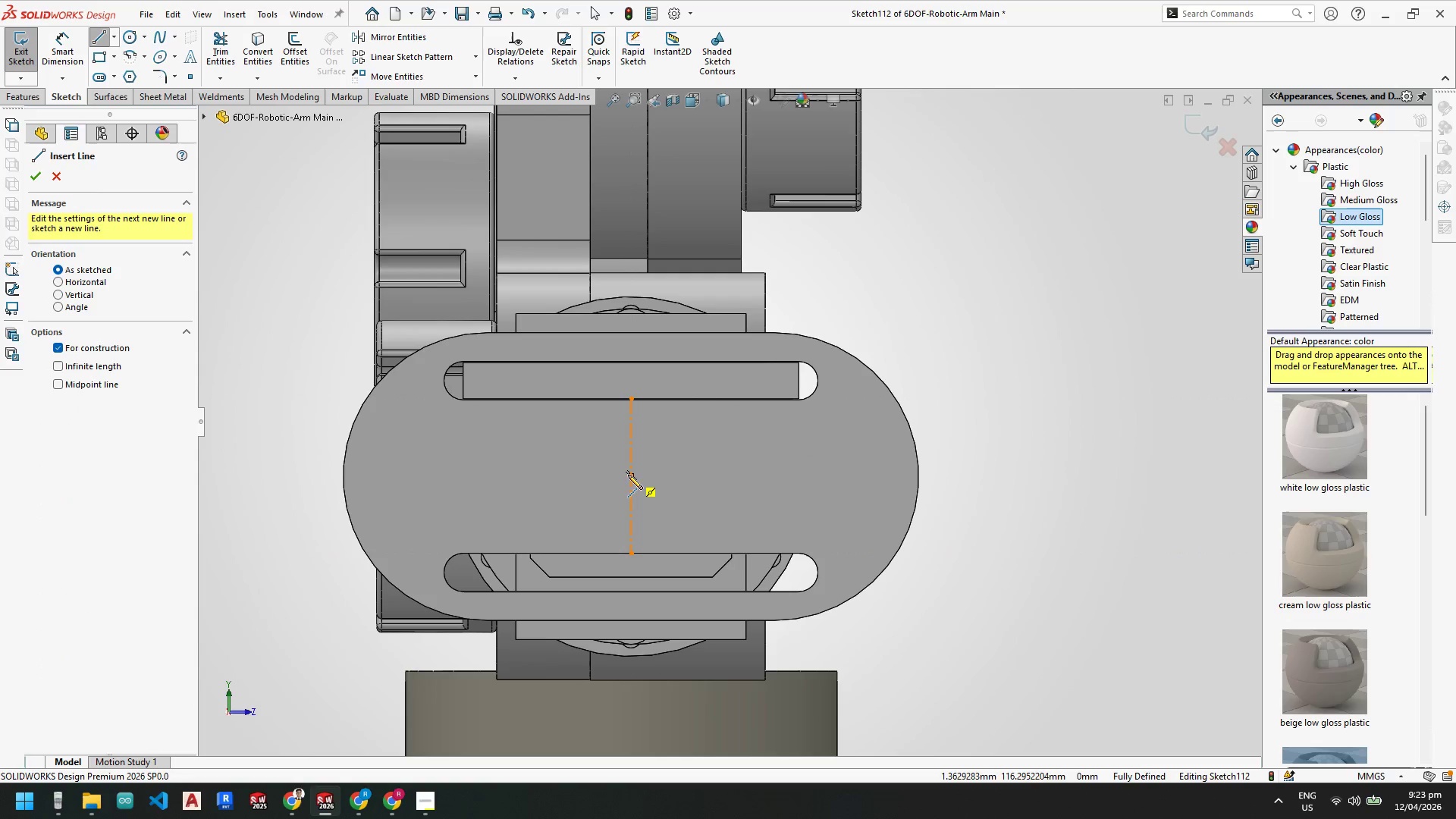 
left_click([629, 475])
 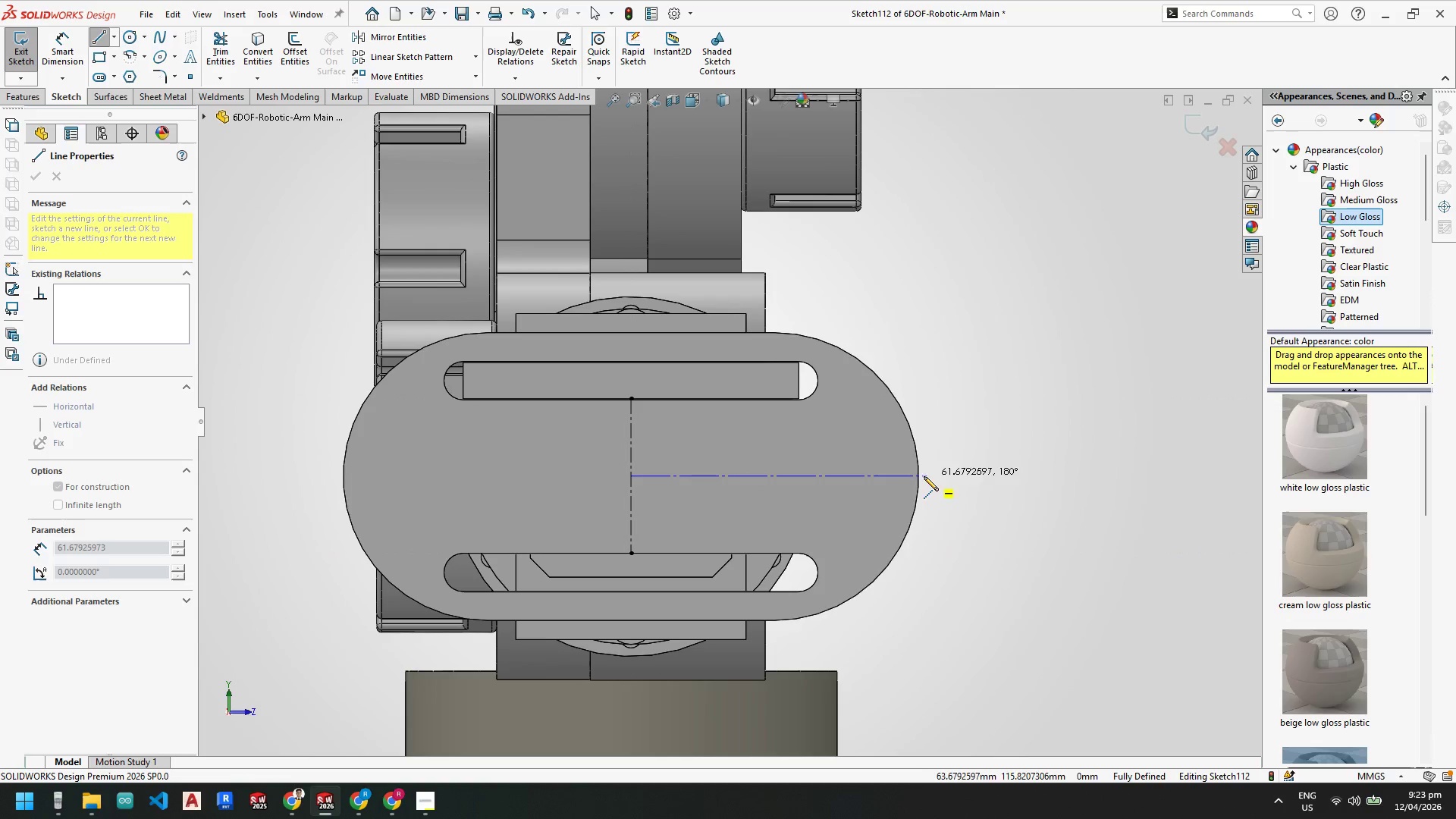 
left_click([919, 477])
 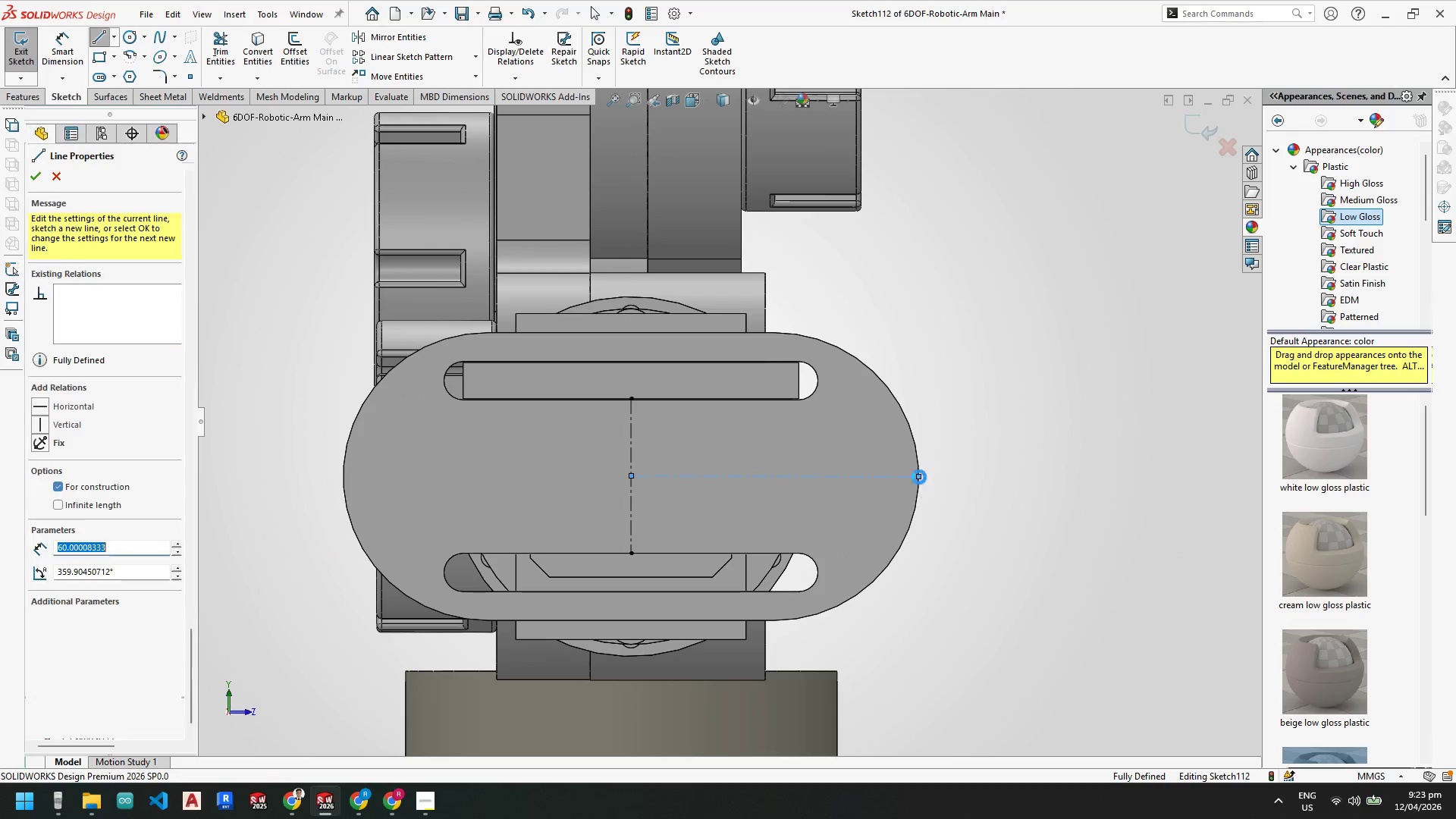 
key(Escape)
 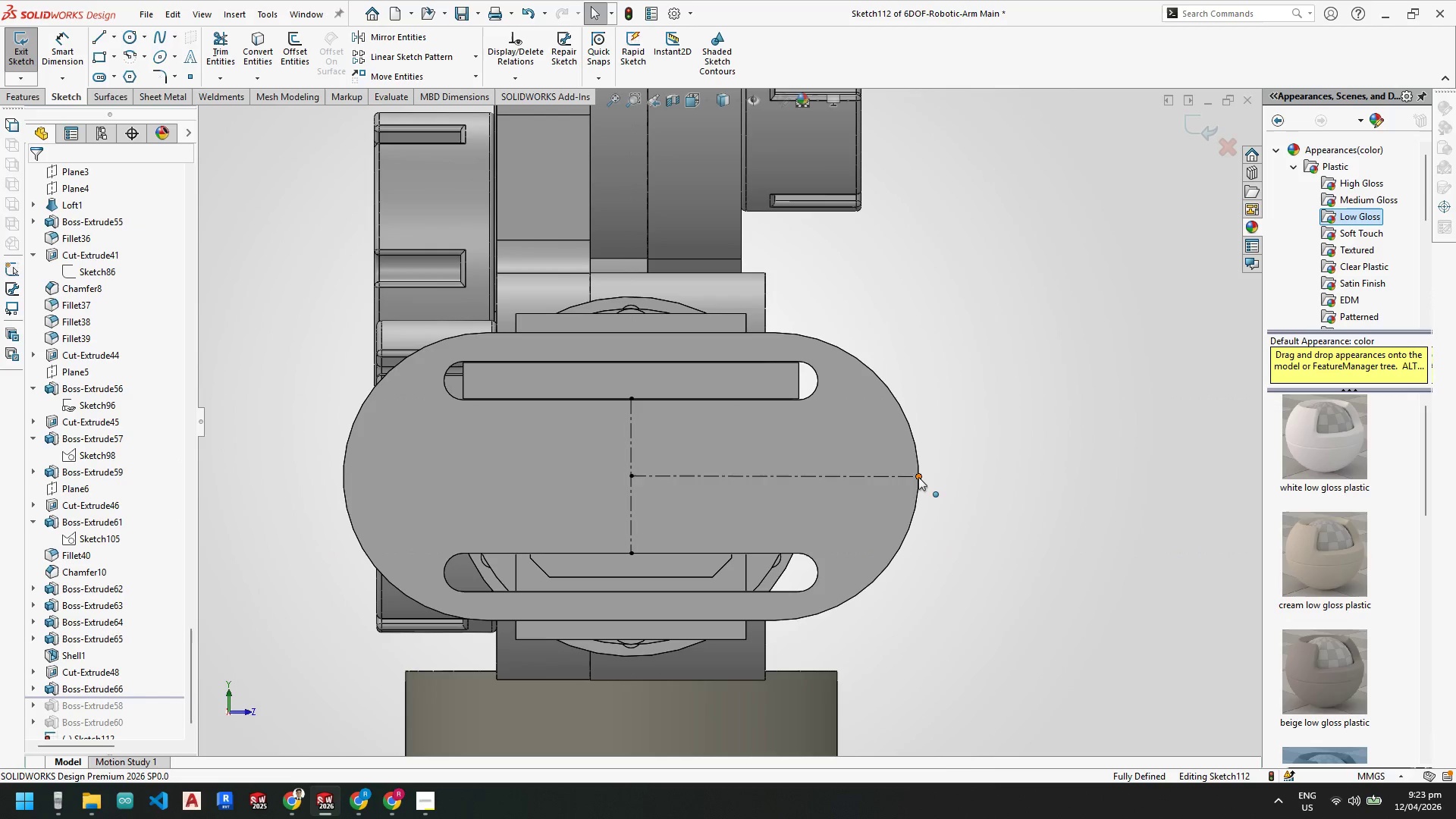 
key(Escape)
 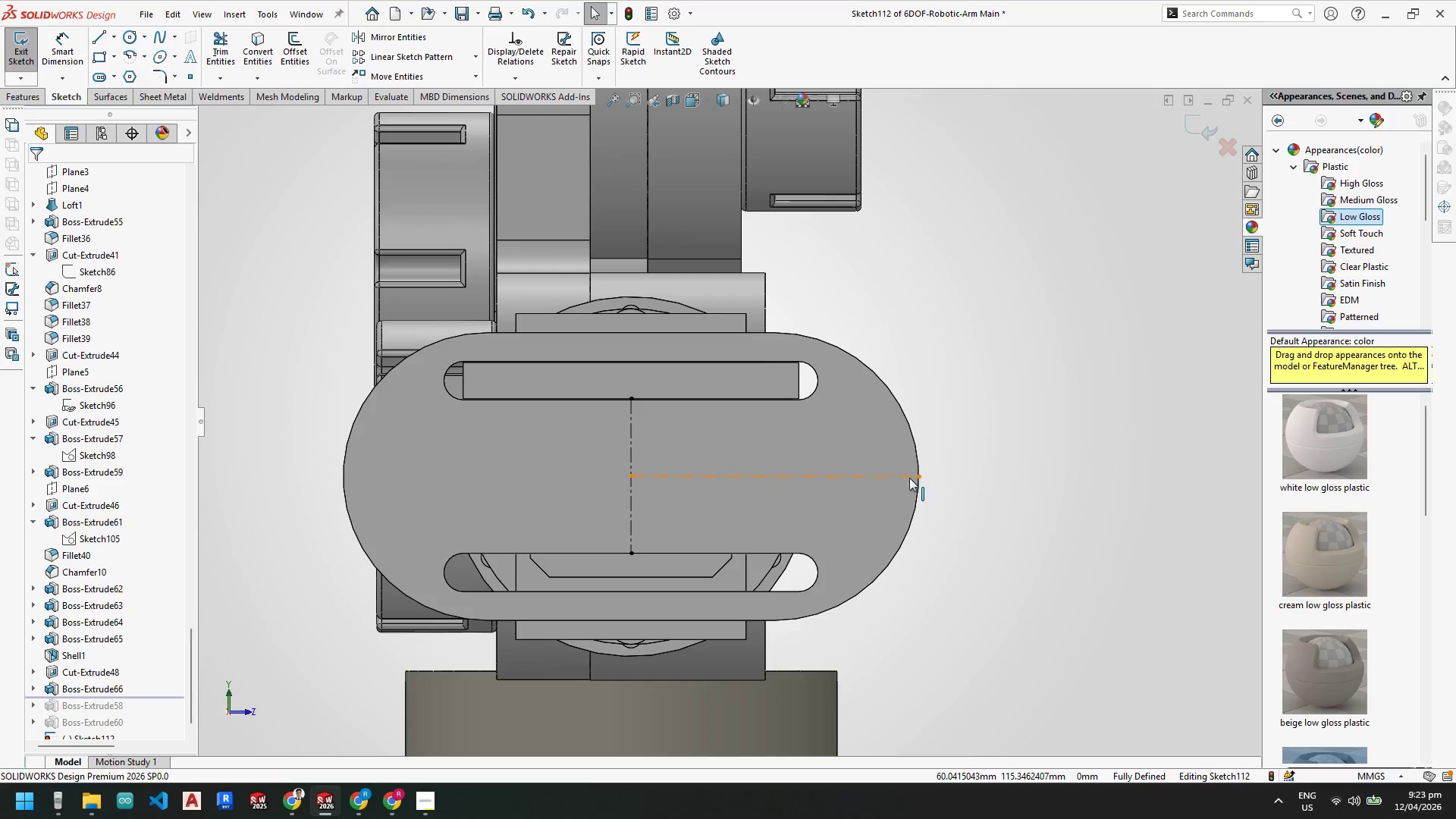 
key(Escape)
 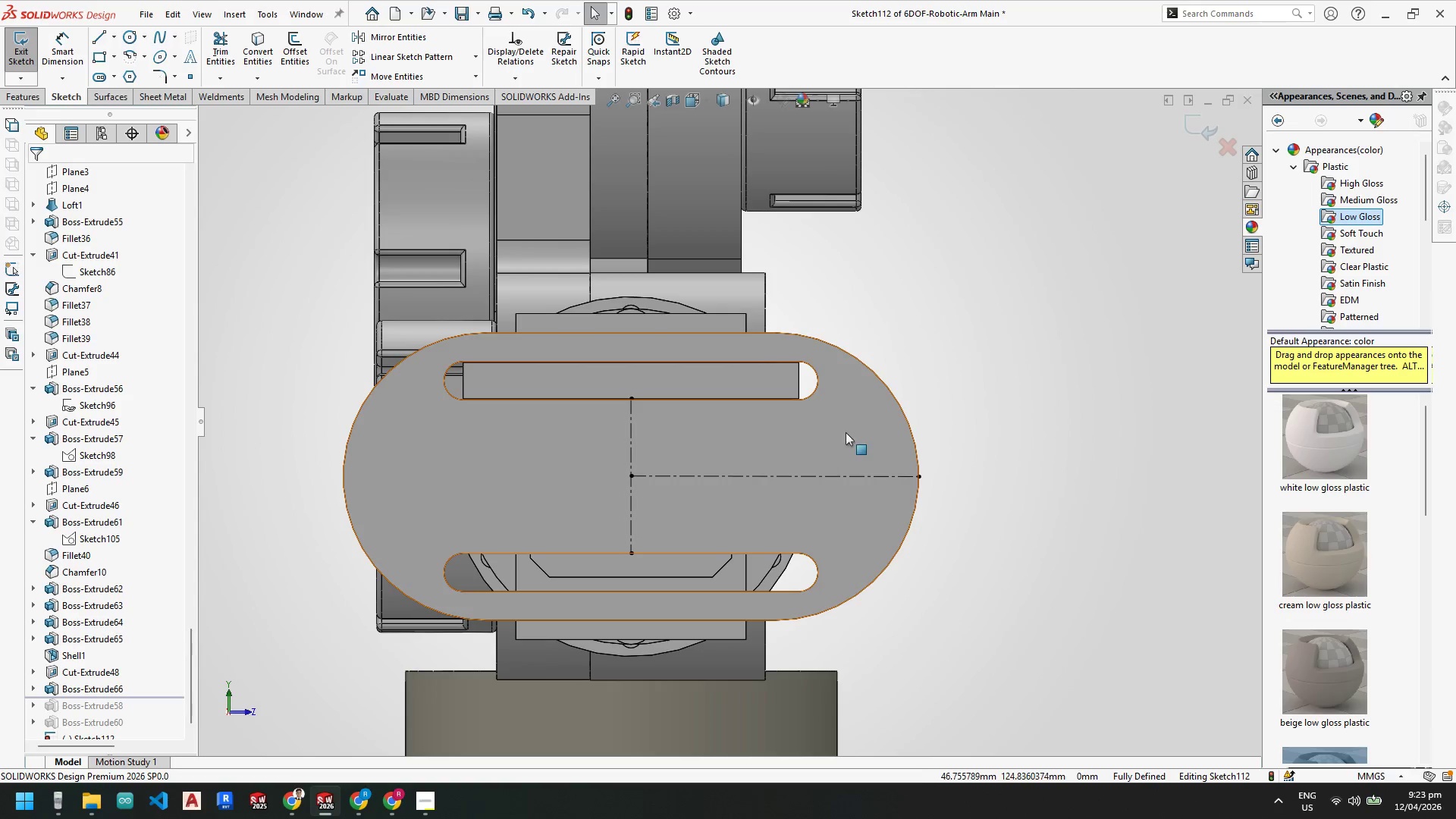 
scroll: coordinate [846, 431], scroll_direction: down, amount: 2.0
 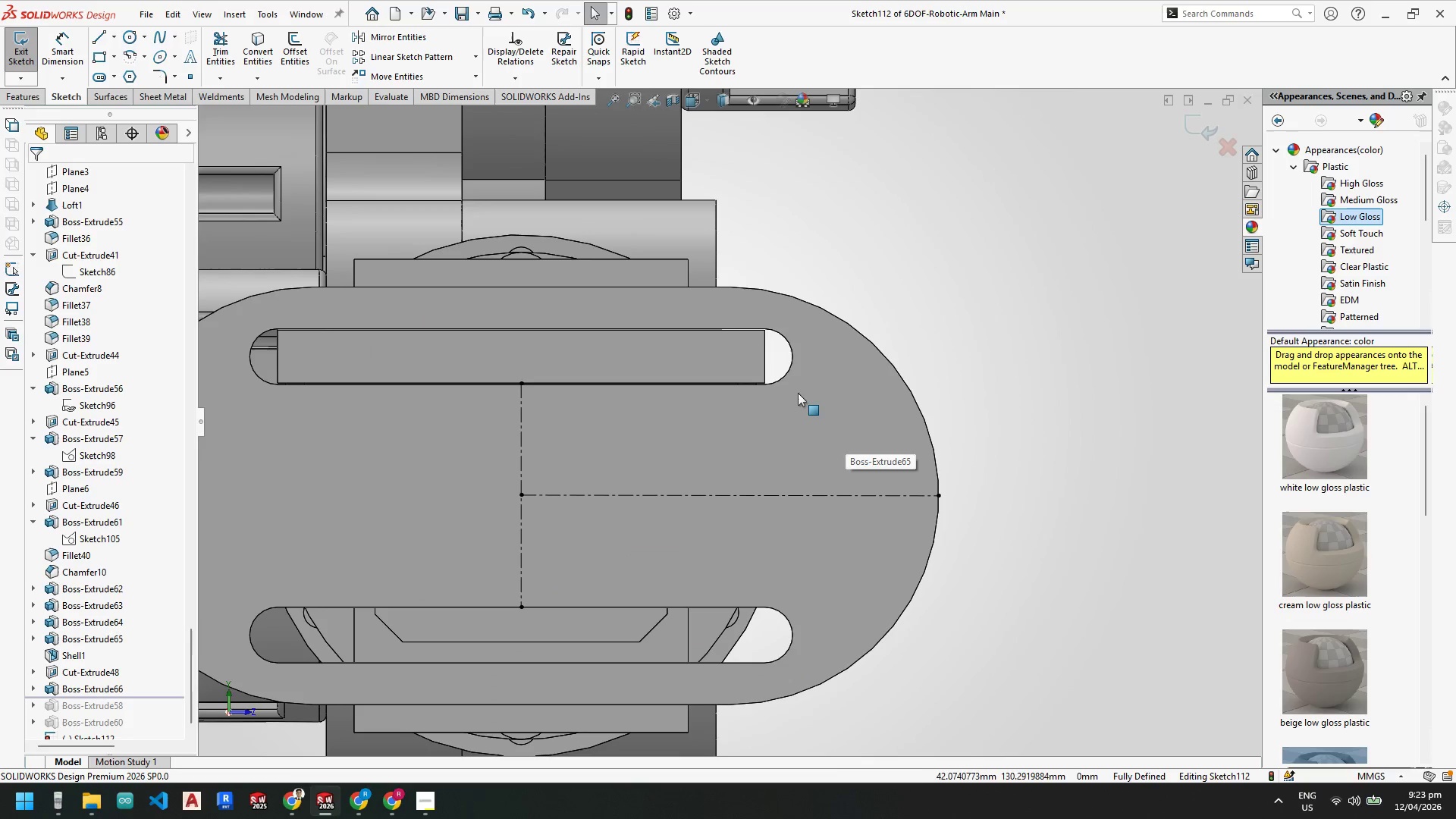 
scroll: coordinate [744, 381], scroll_direction: up, amount: 1.0
 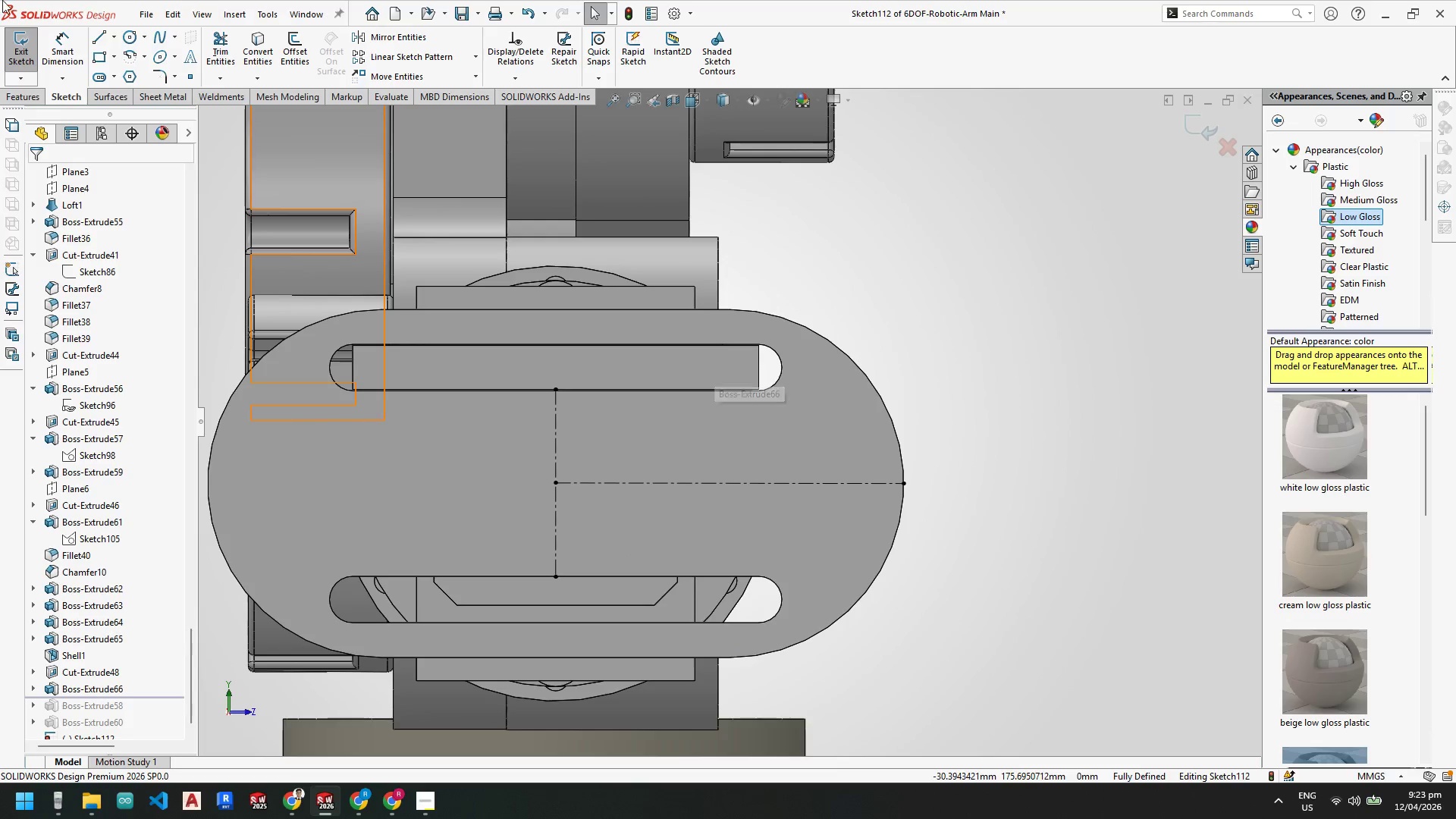 
wait(8.97)
 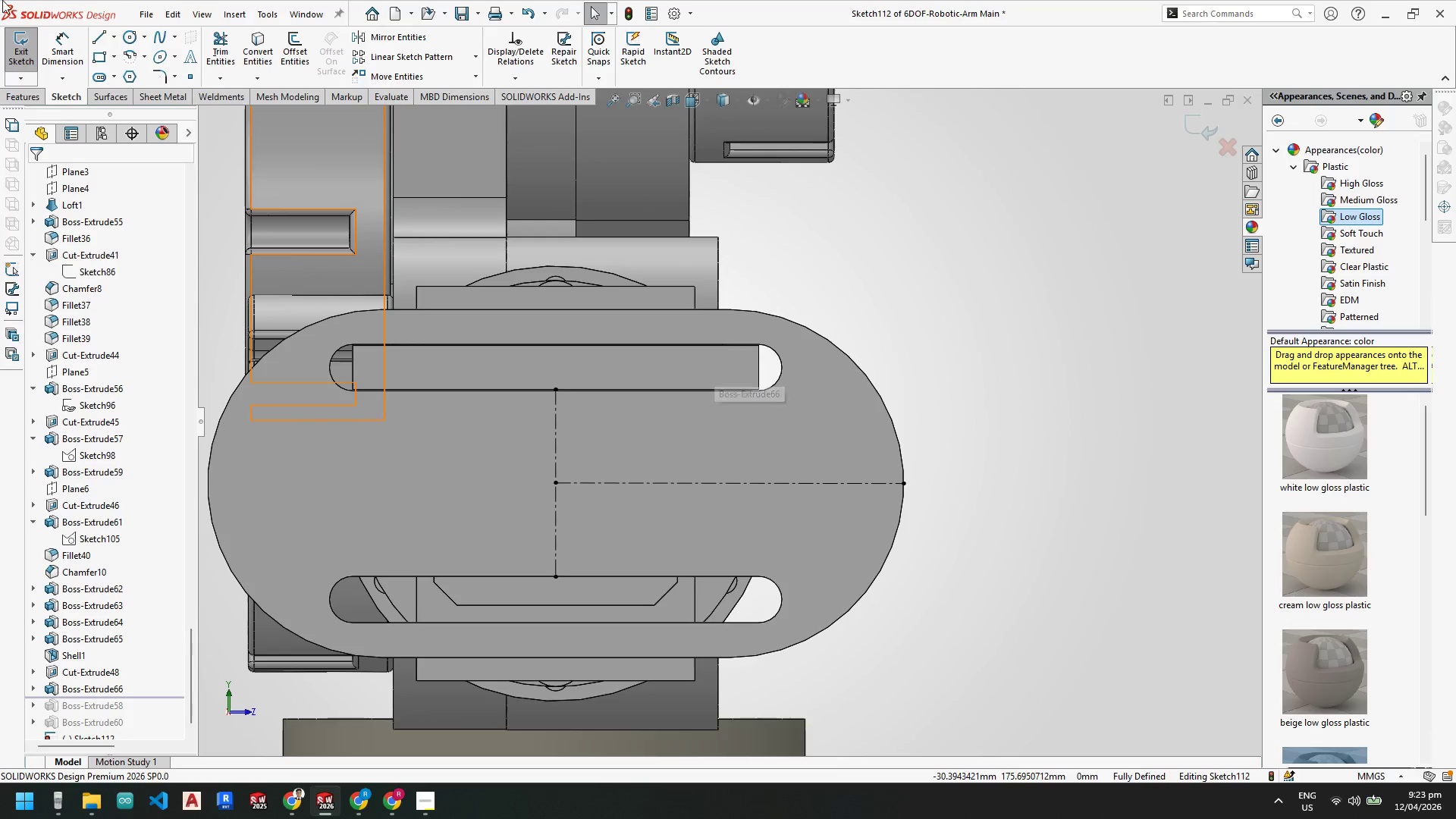 
left_click([758, 344])
 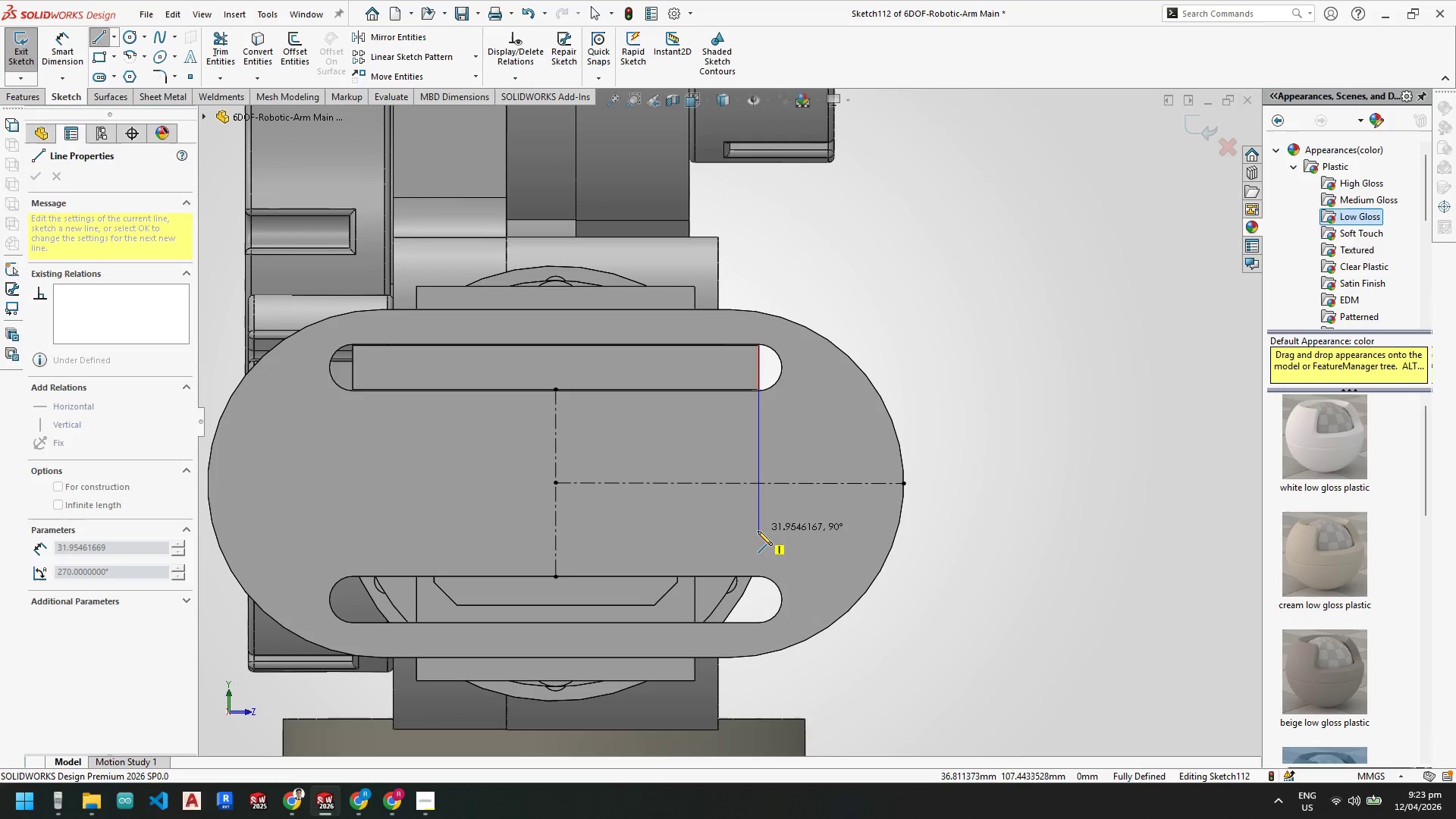 
wait(10.94)
 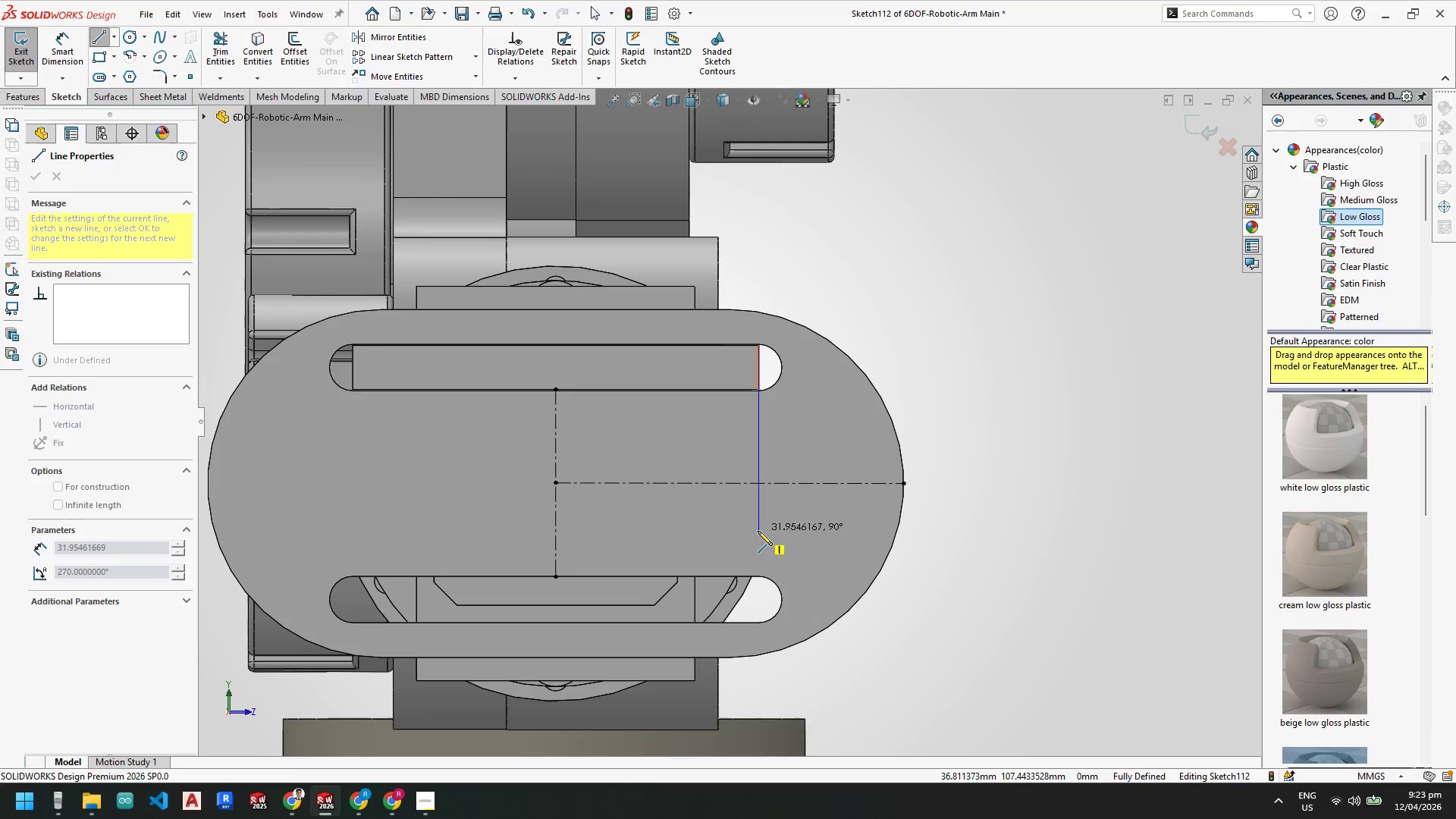 
key(Escape)
 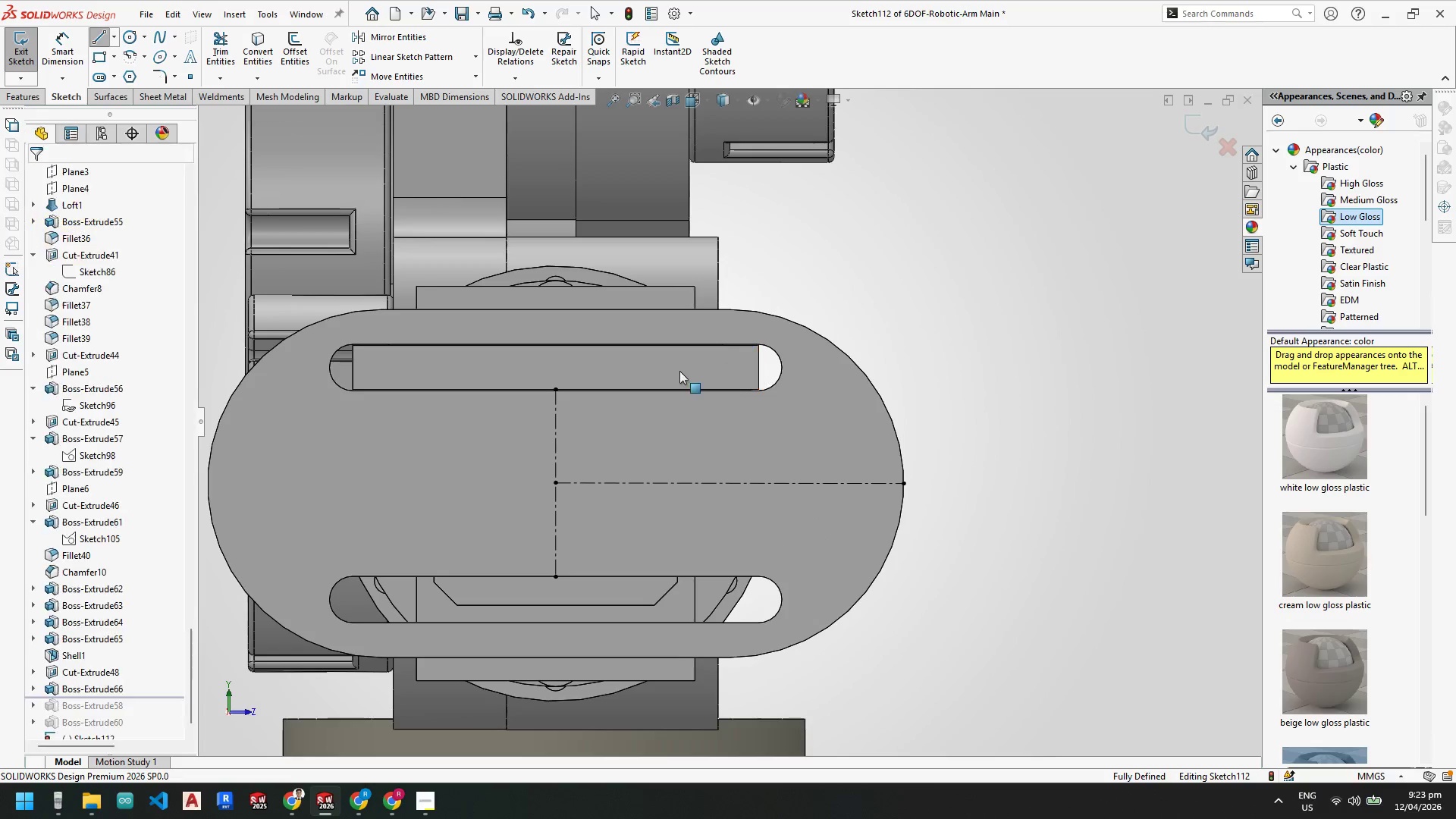 
key(Escape)
 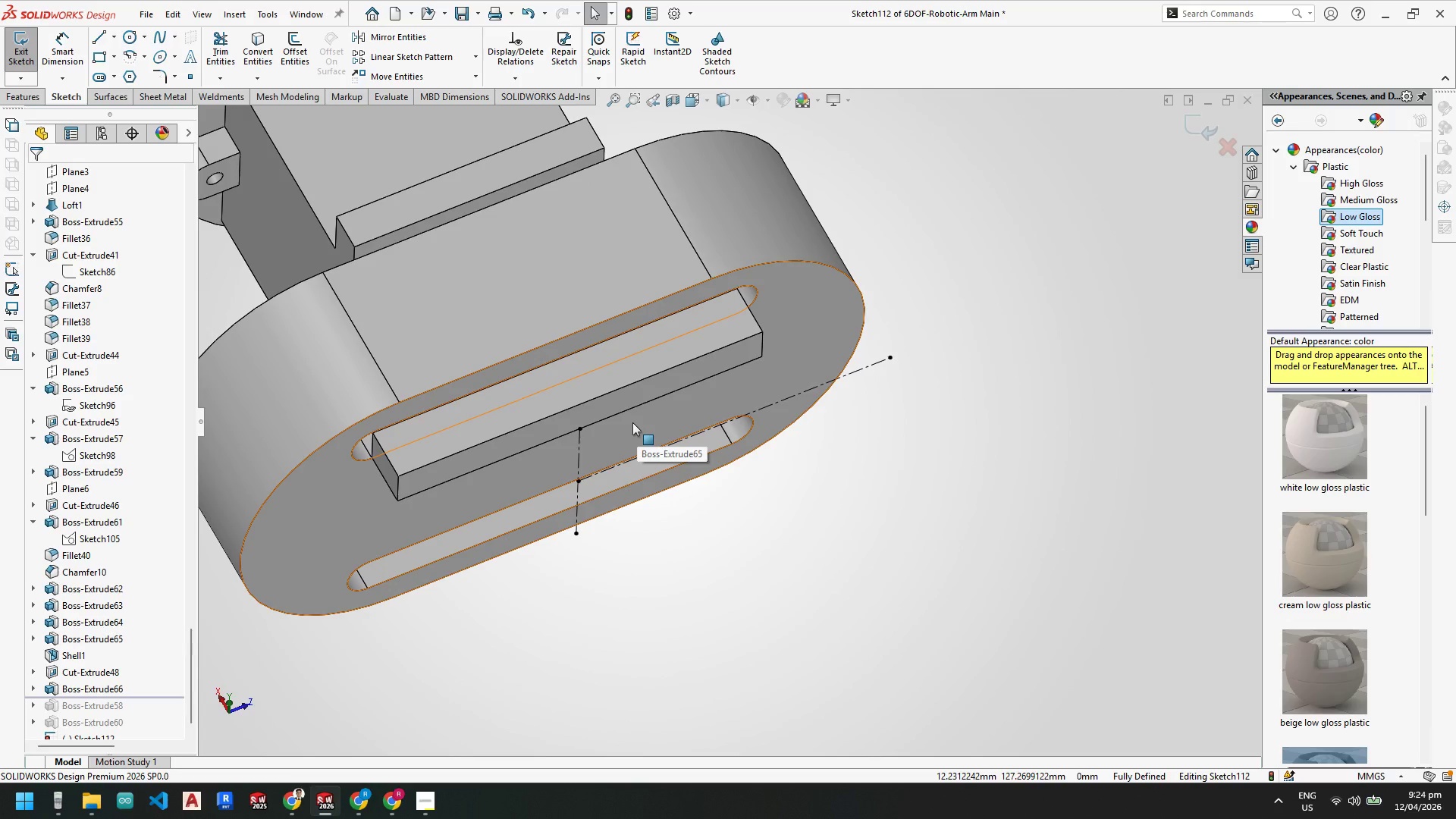 
wait(45.95)
 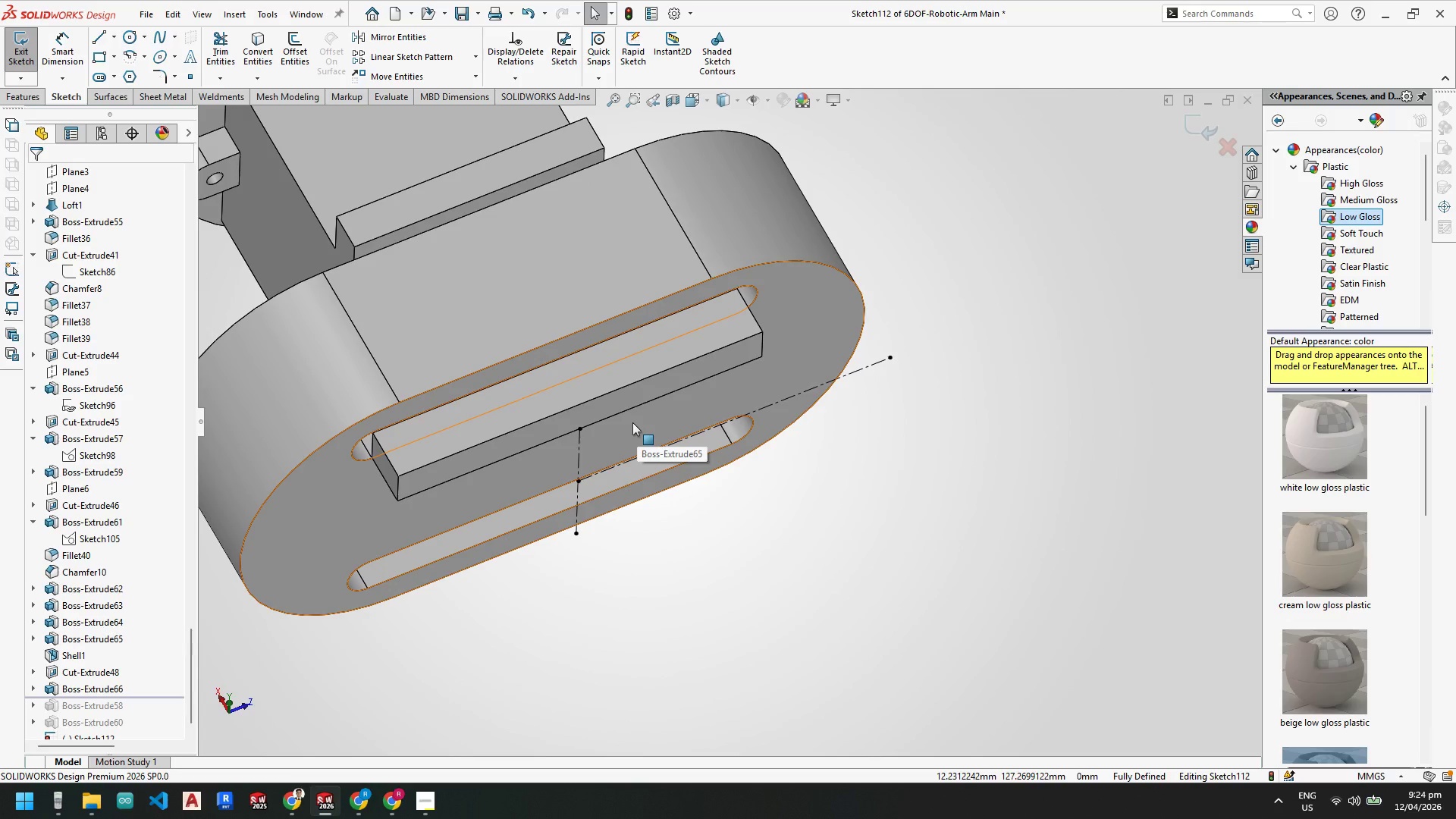 
key(Escape)
 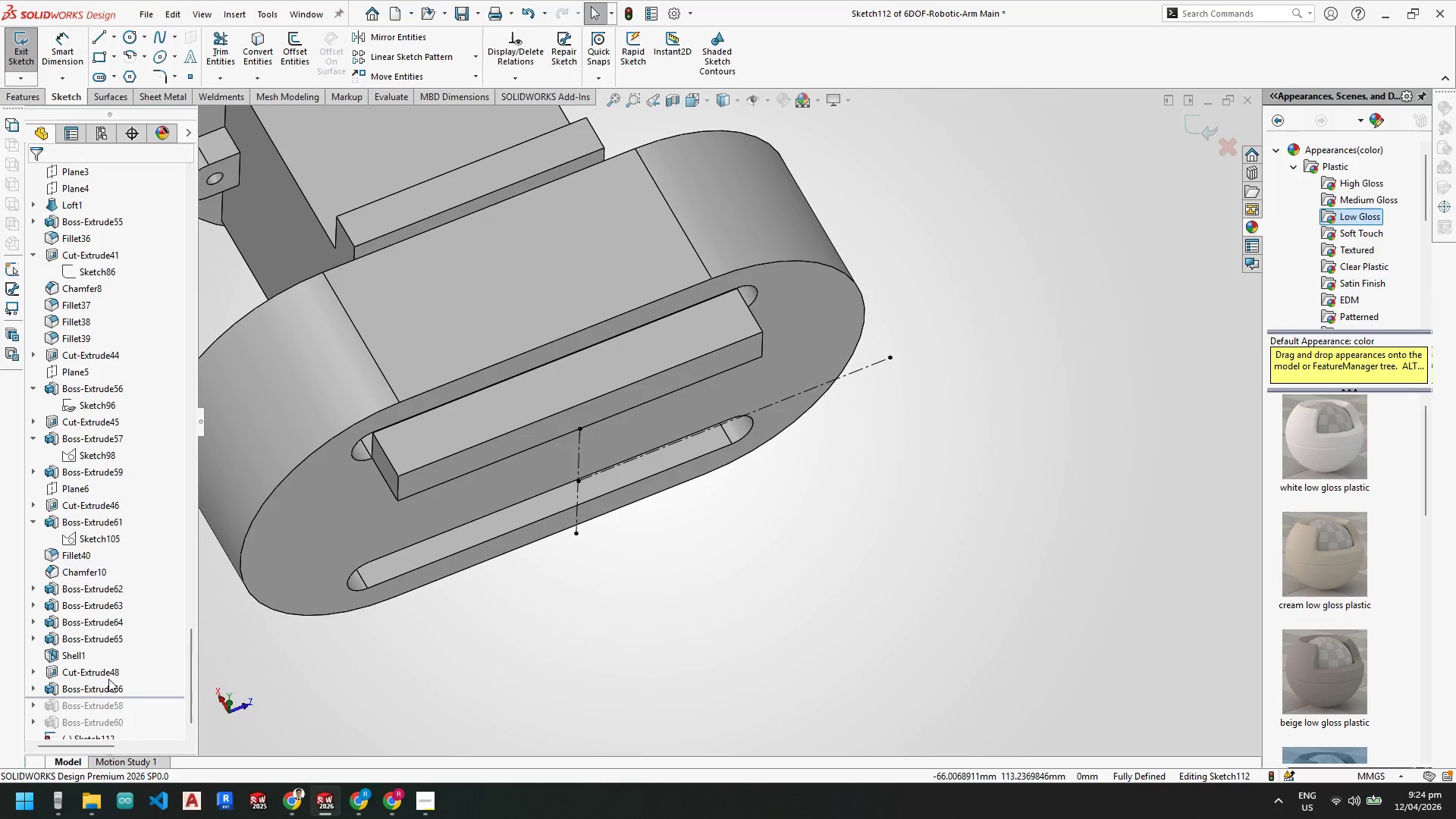 
key(Escape)
 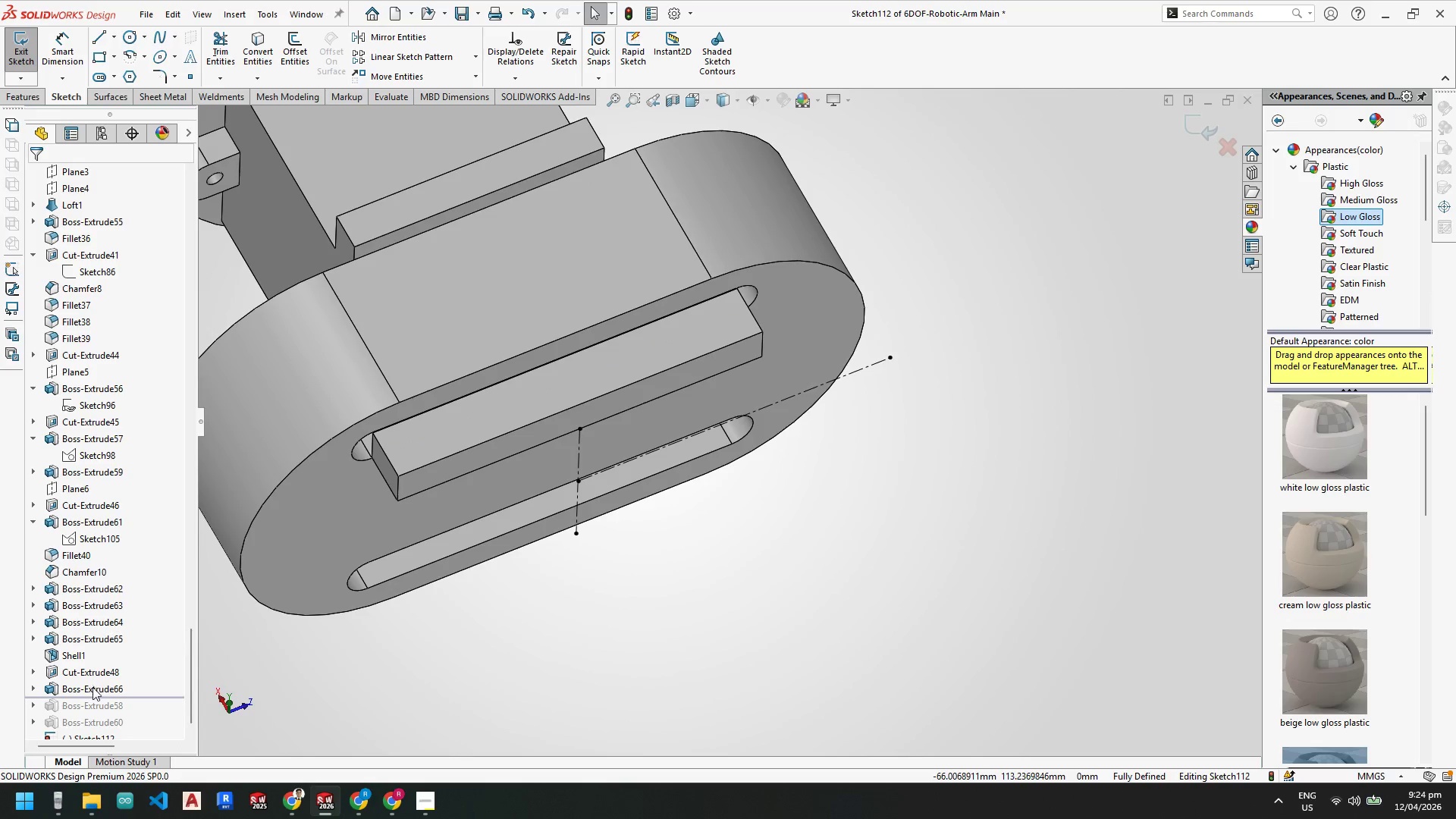 
left_click([93, 689])
 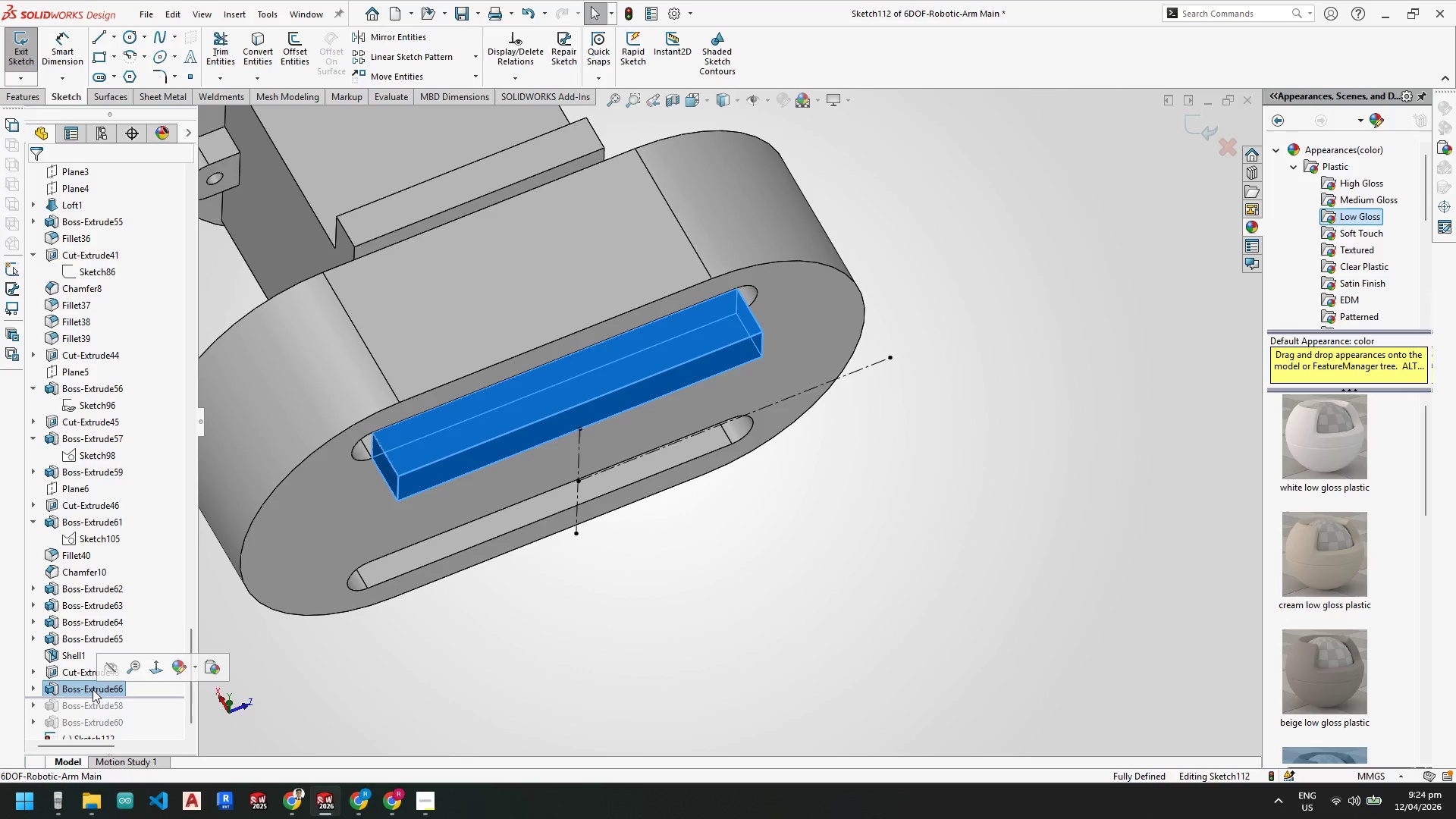 
right_click([93, 689])
 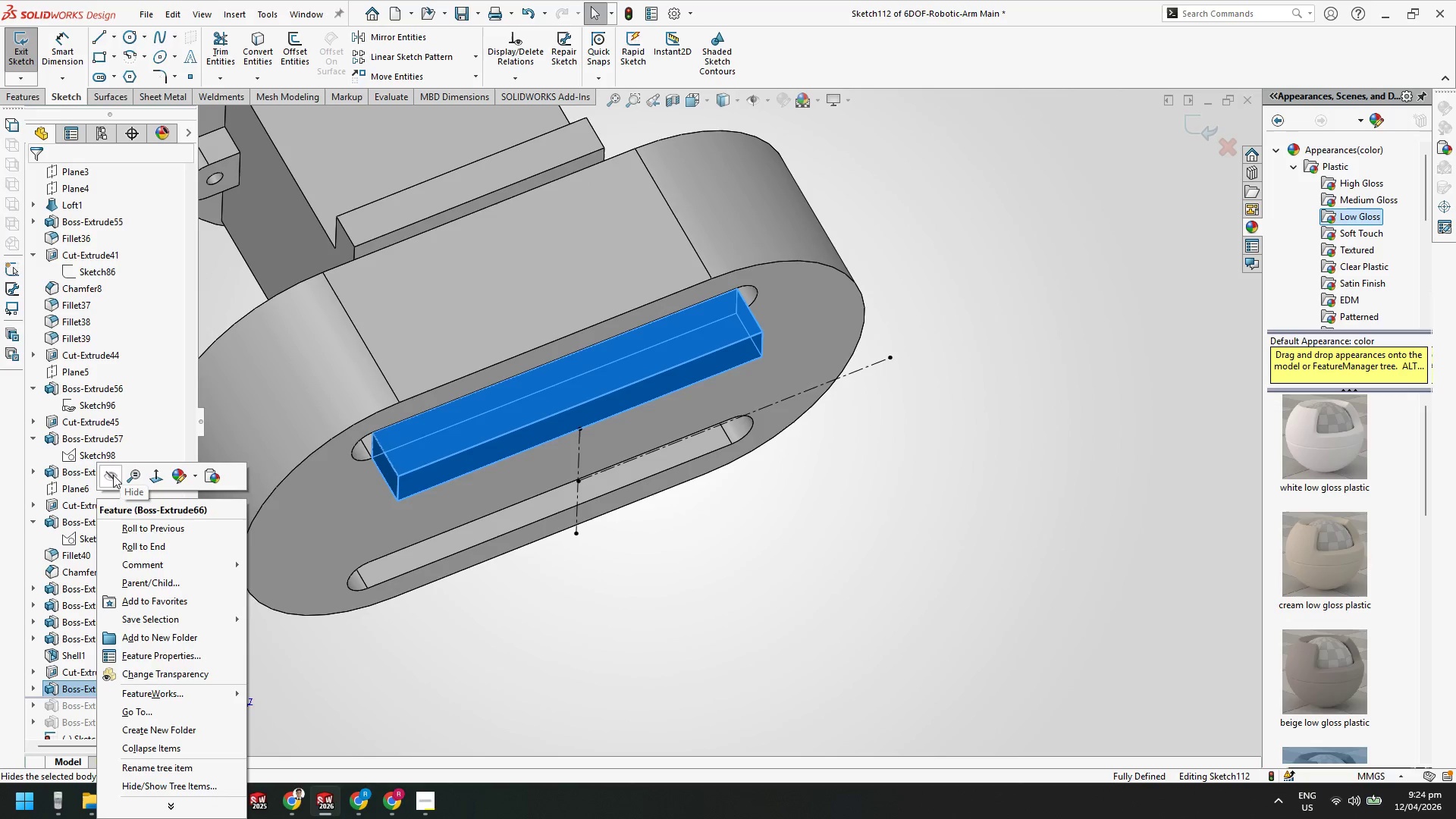 
key(Escape)
 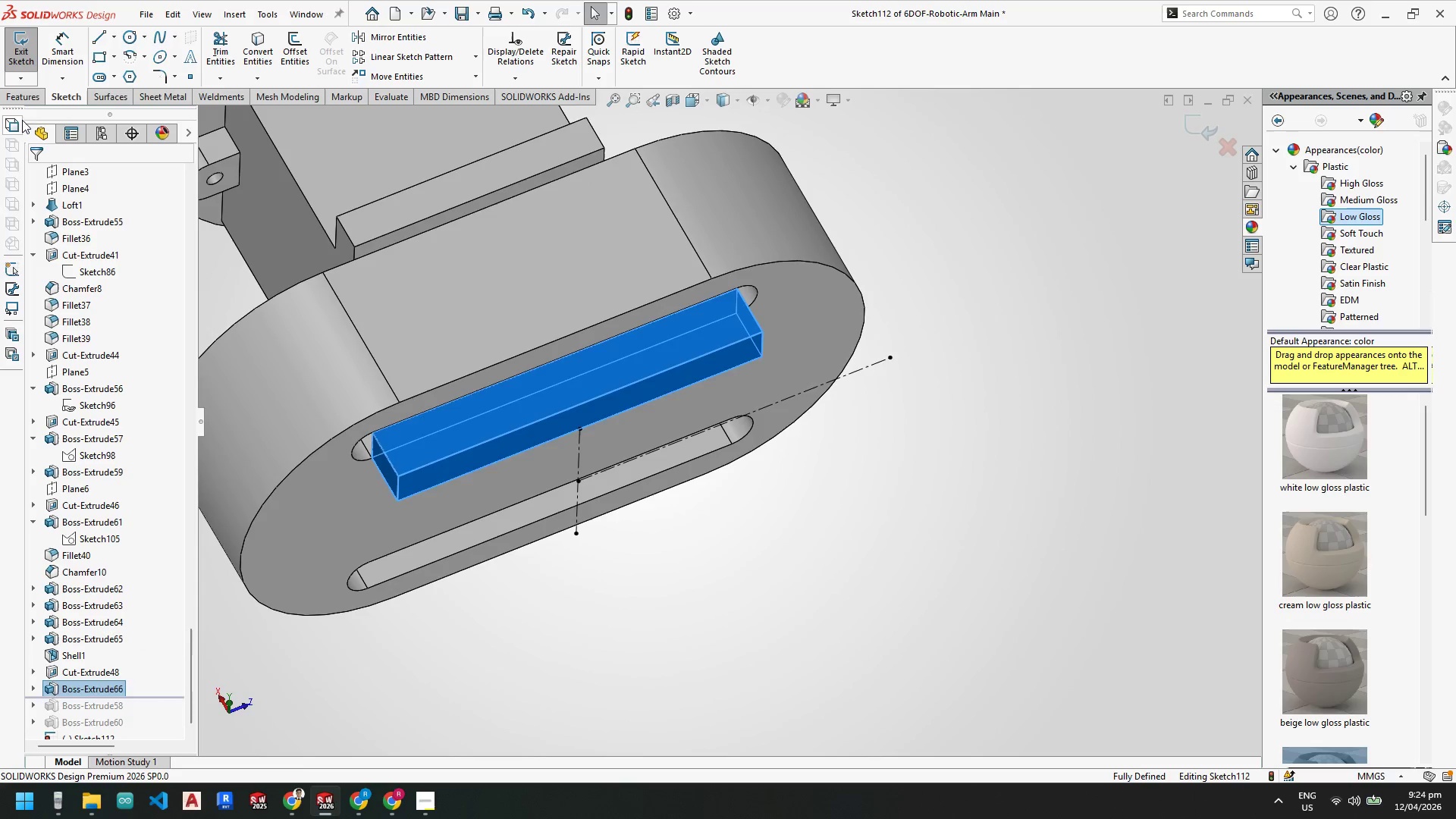 
key(Escape)
 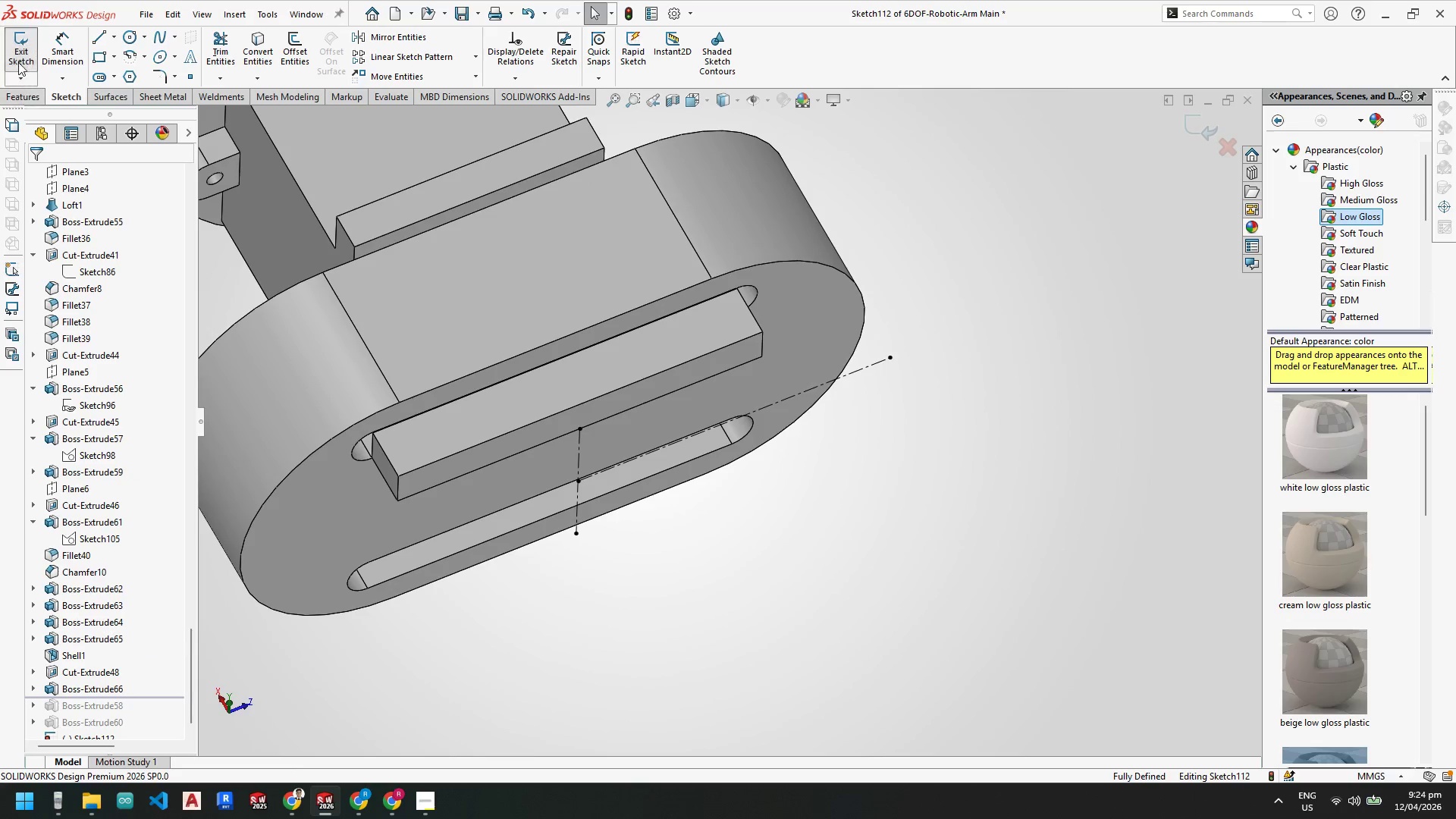 
left_click([18, 52])
 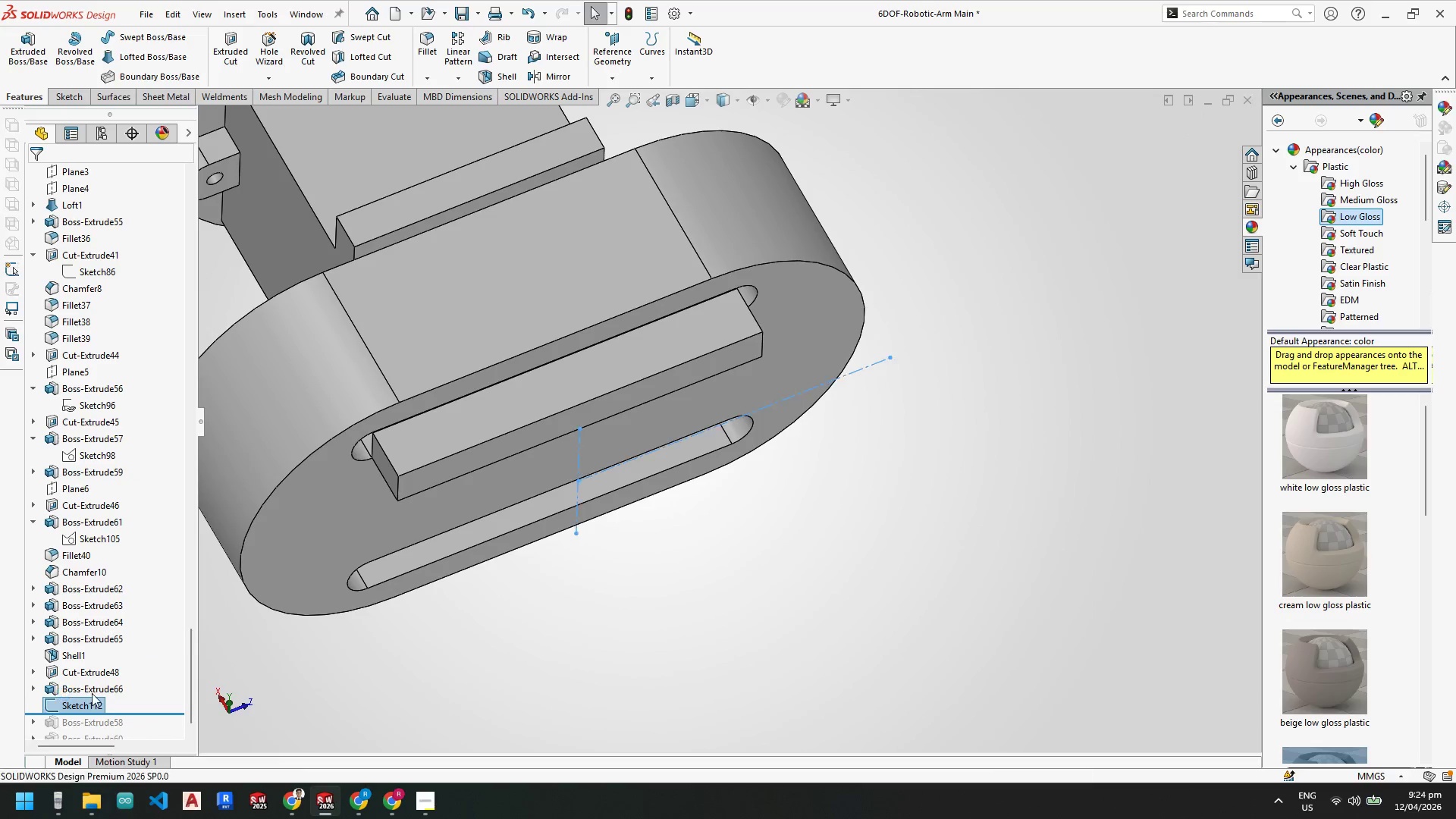 
right_click([93, 685])
 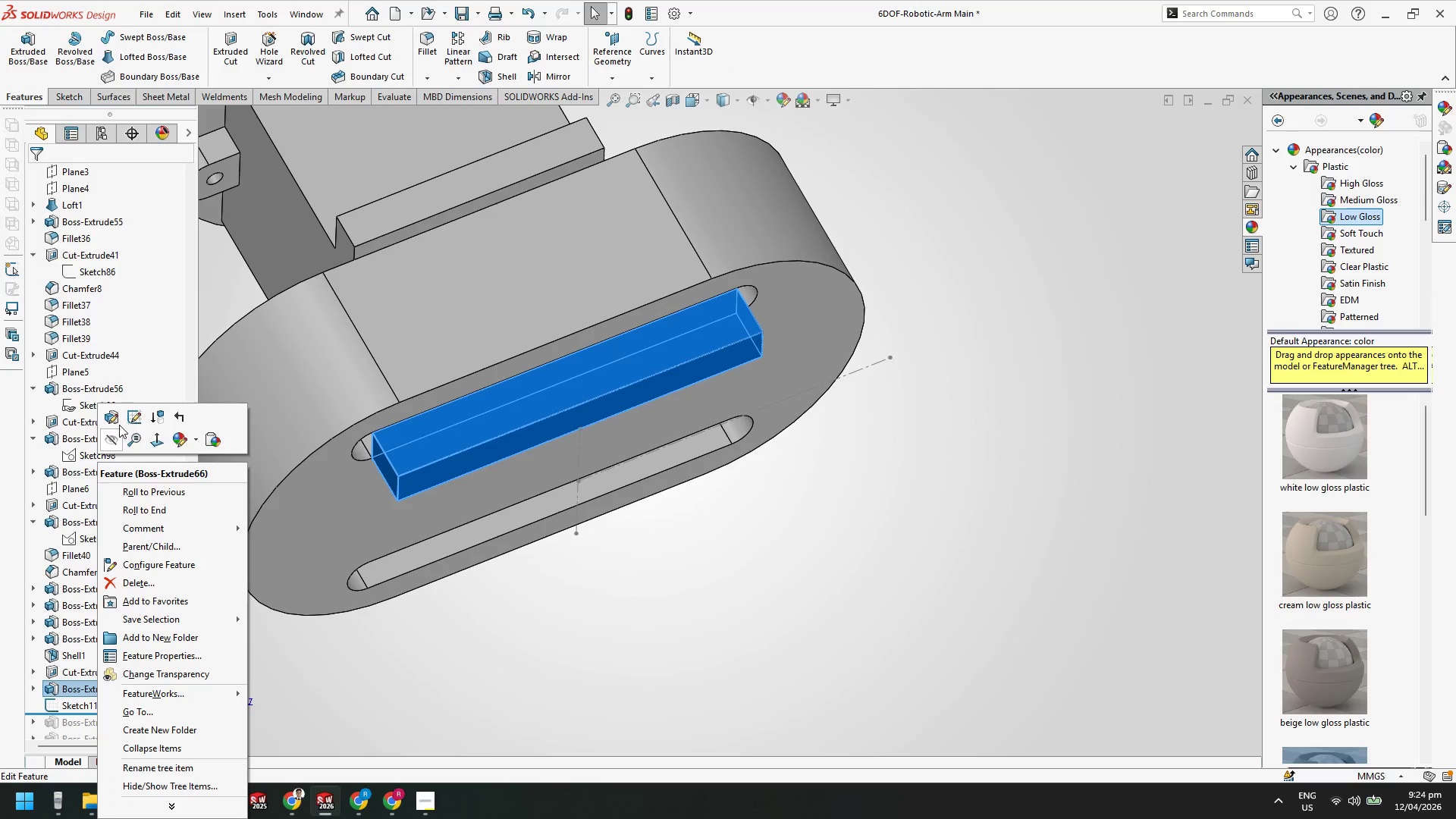 
left_click([115, 419])
 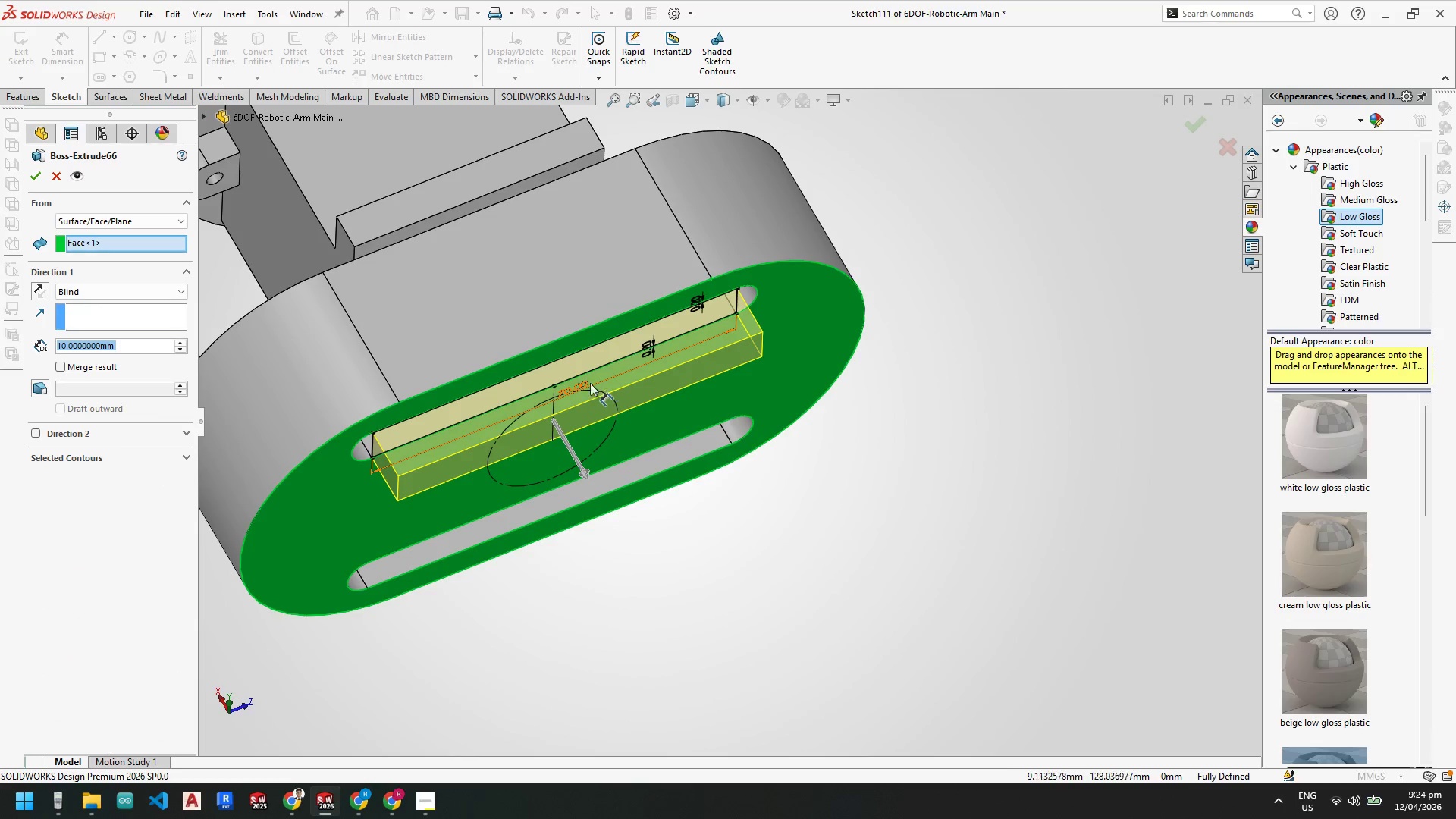 
double_click([577, 387])
 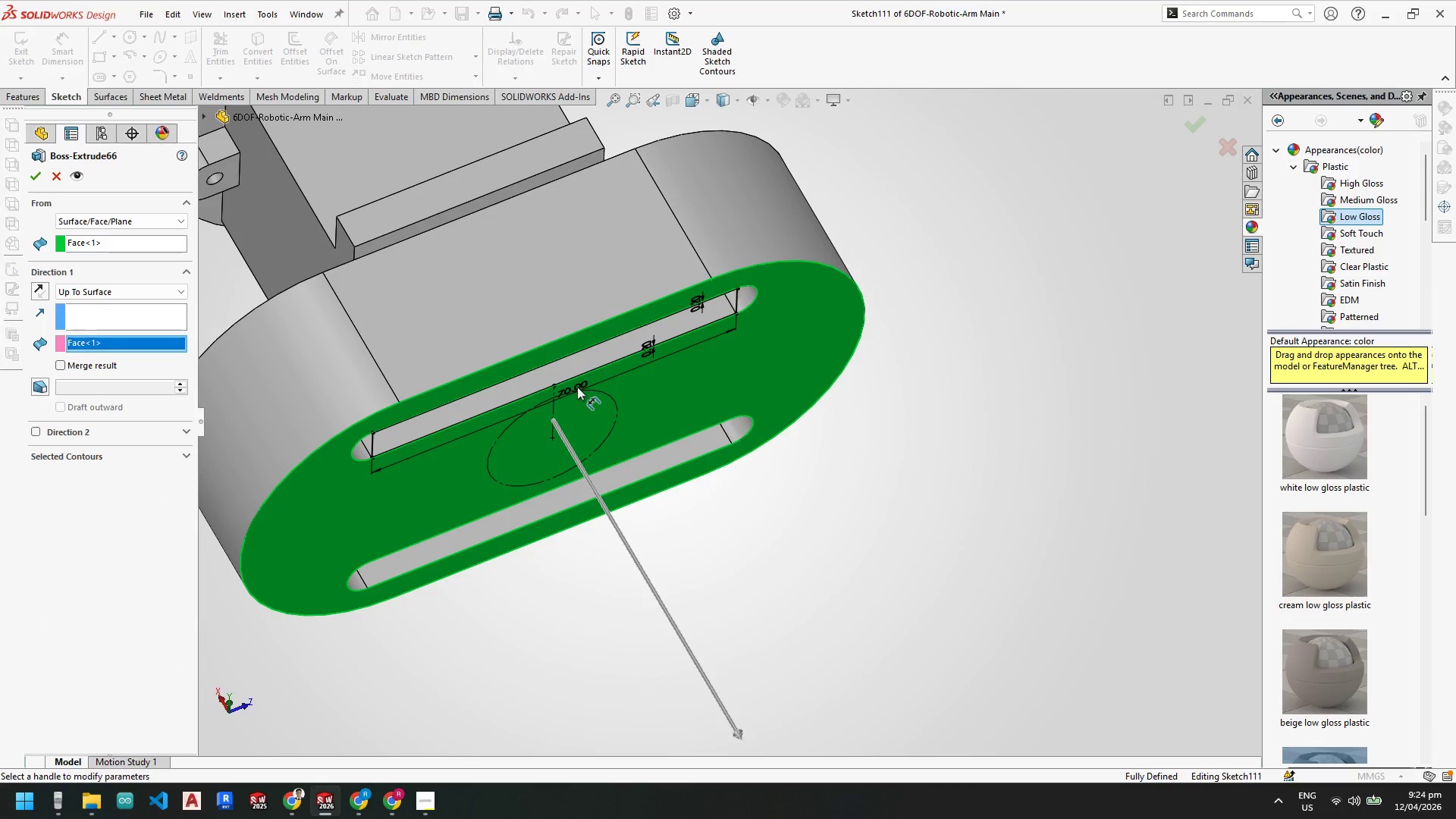 
key(Escape)
 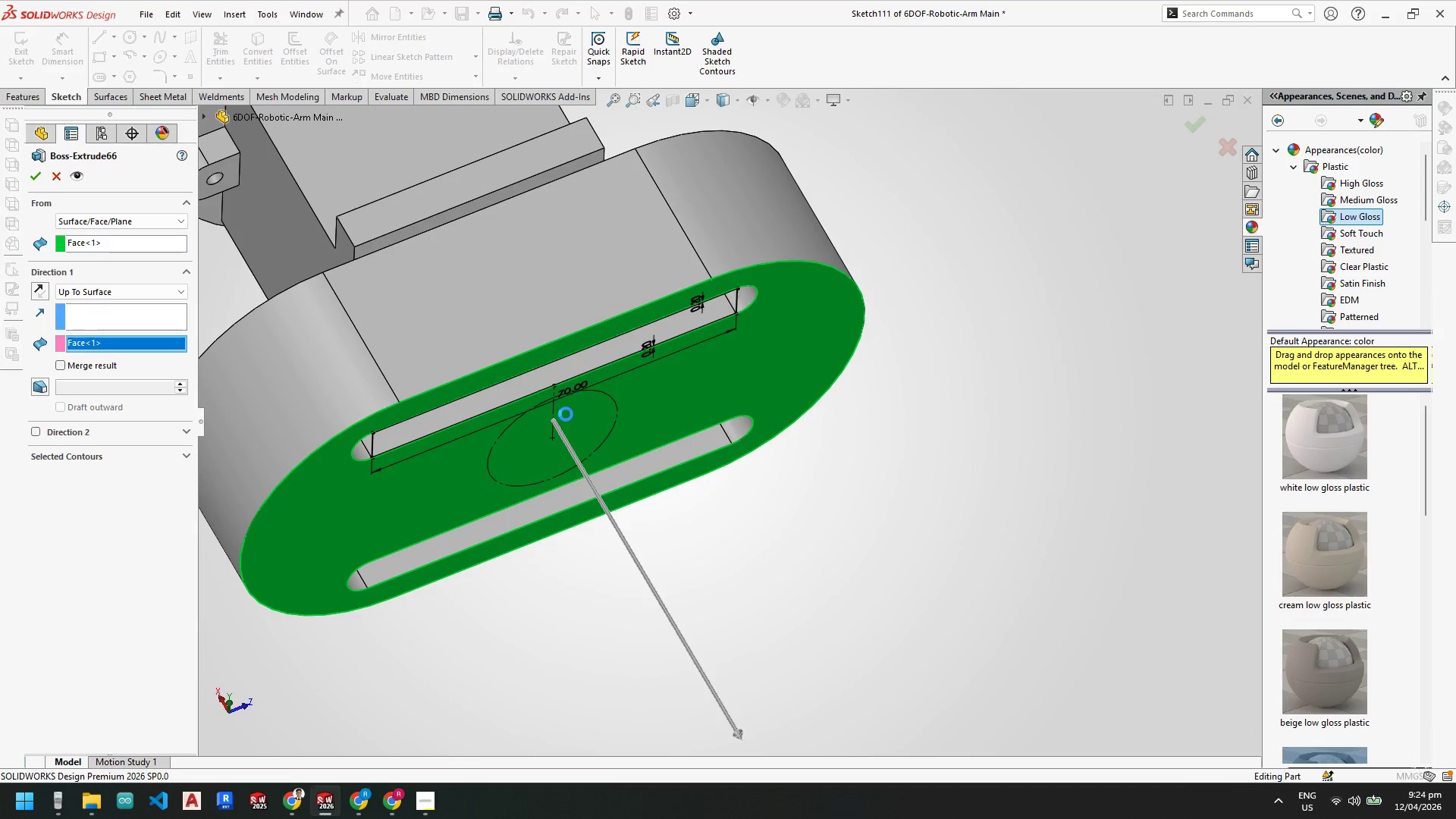 
key(Escape)
 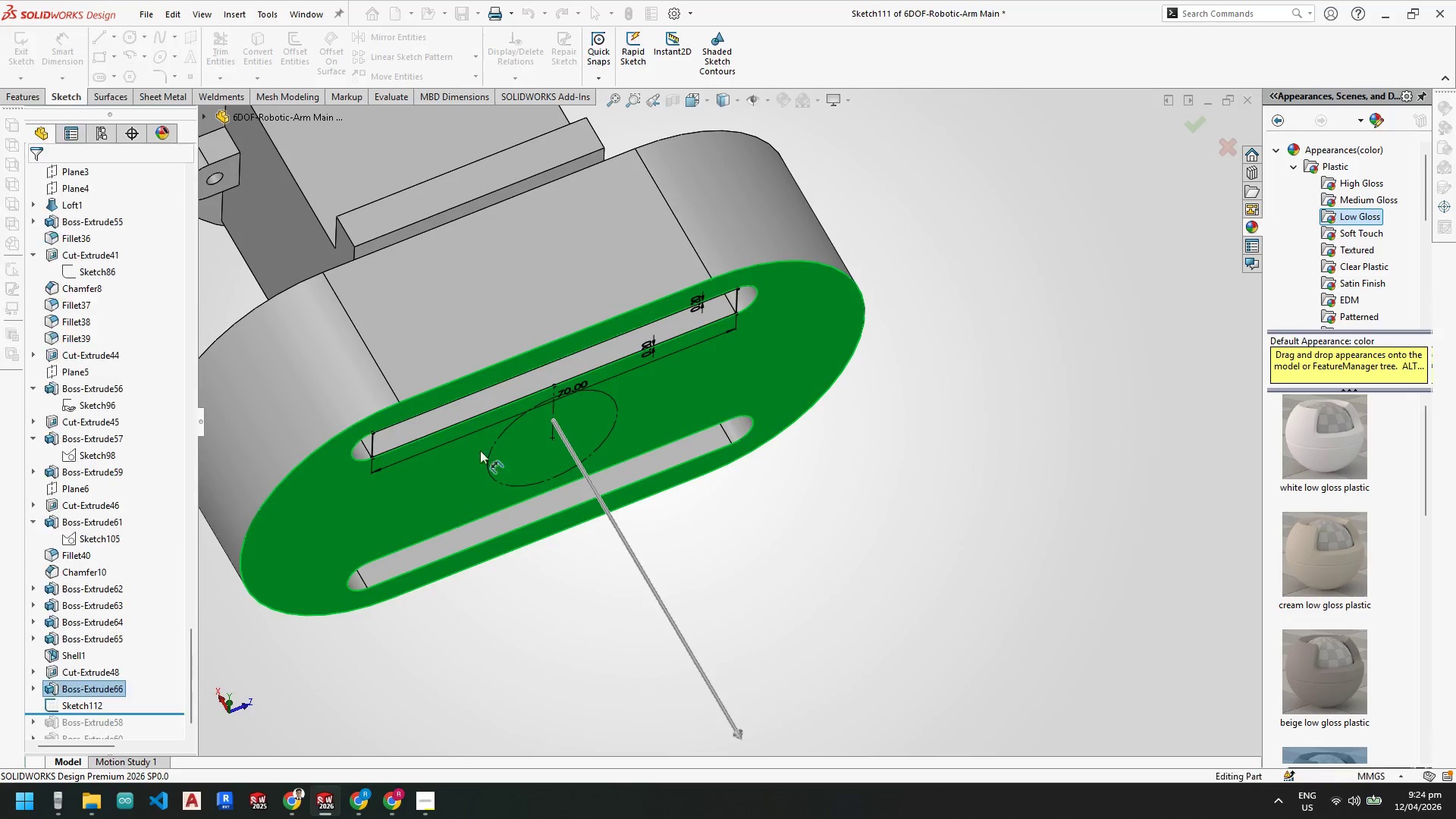 
key(Escape)
 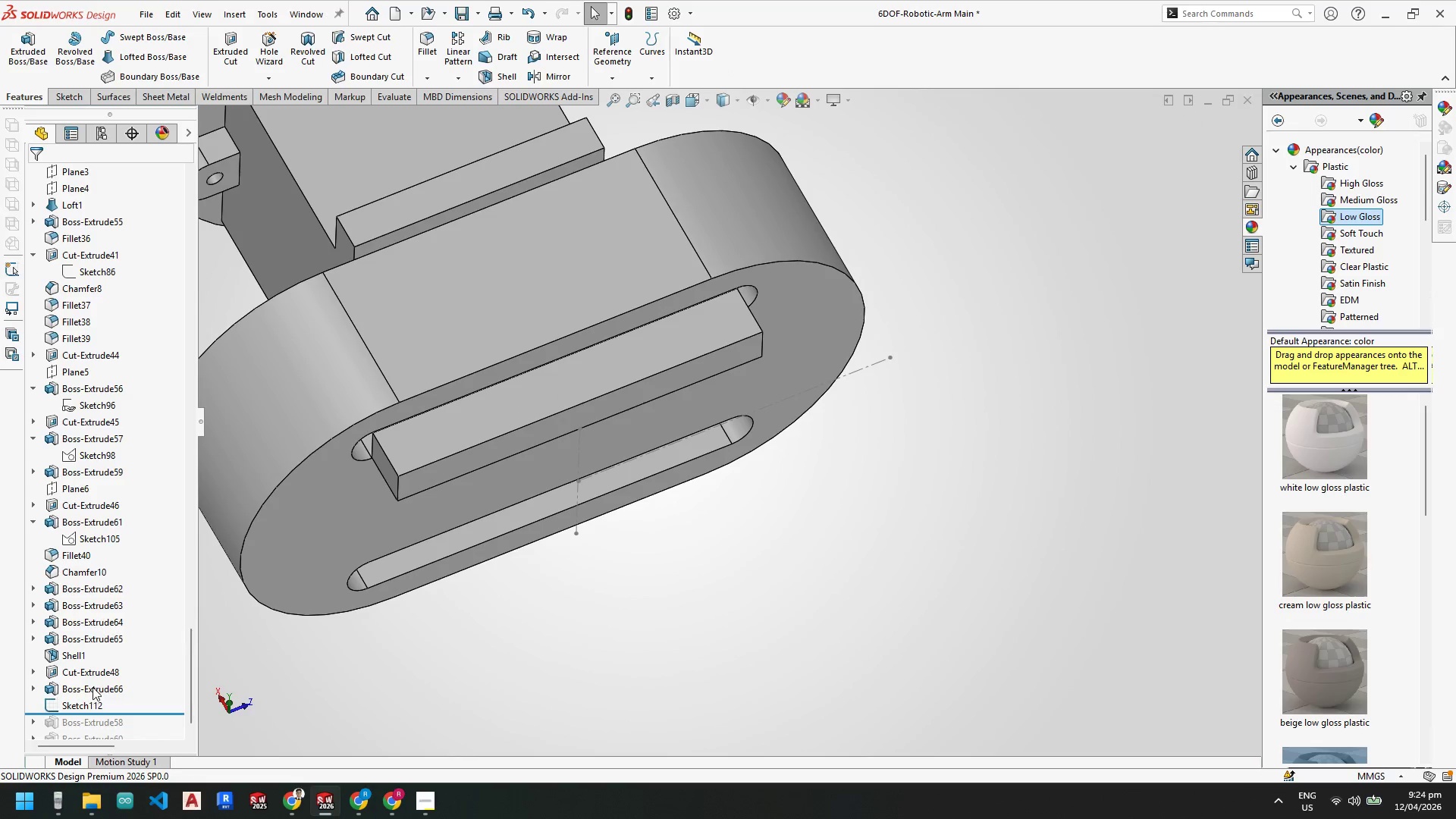 
right_click([93, 687])
 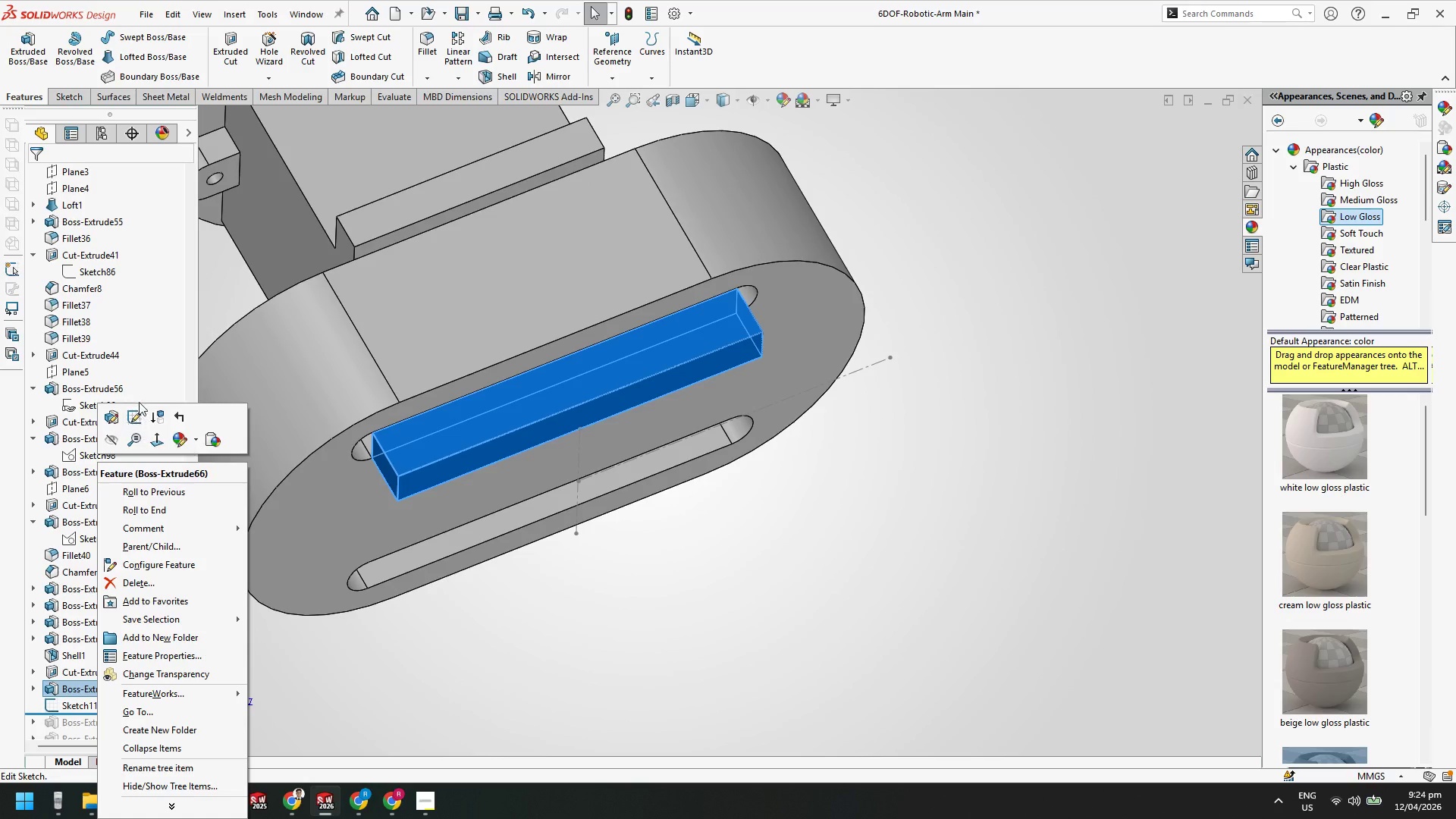 
left_click([134, 415])
 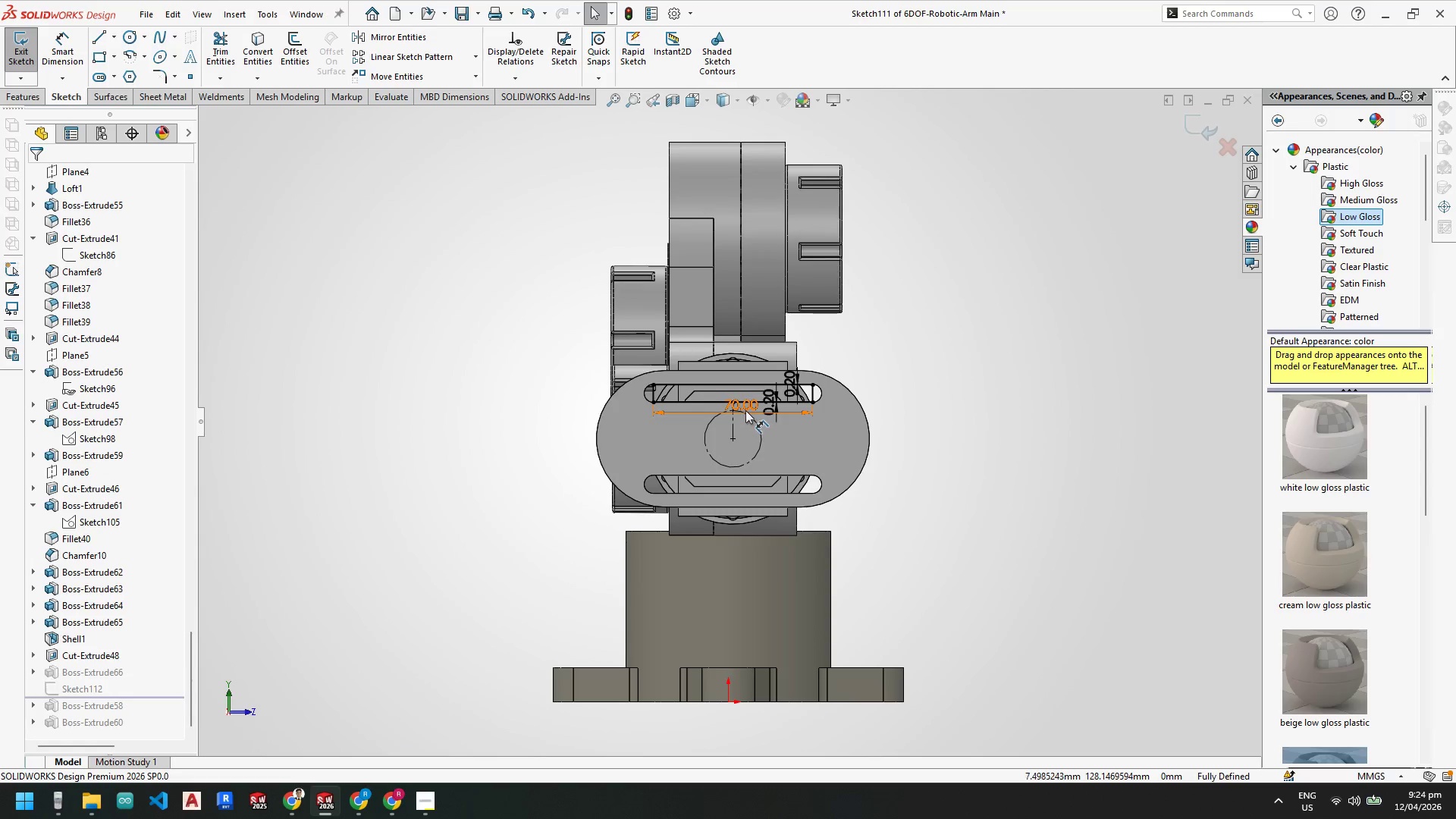 
double_click([742, 408])
 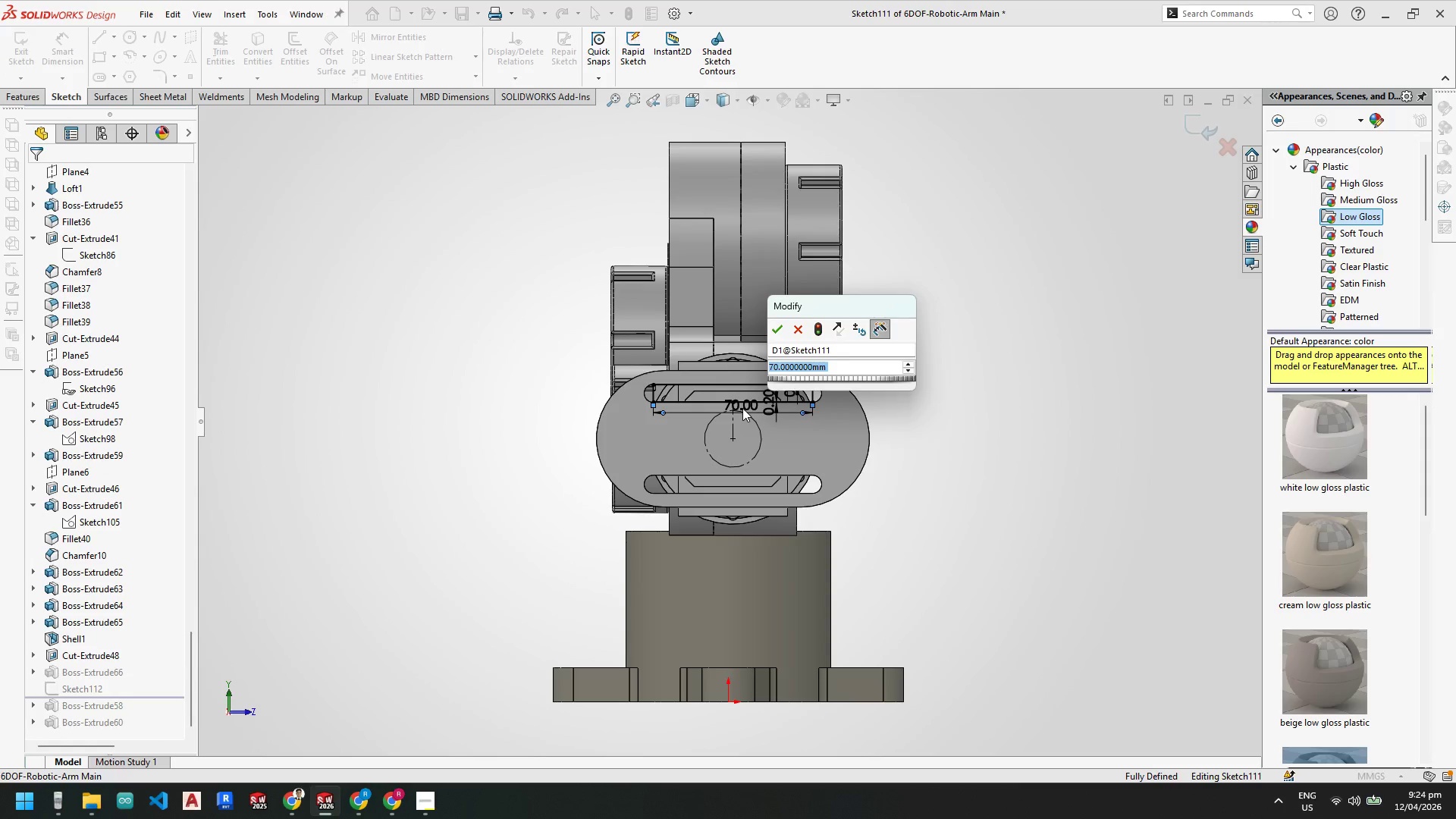 
key(Numpad4)
 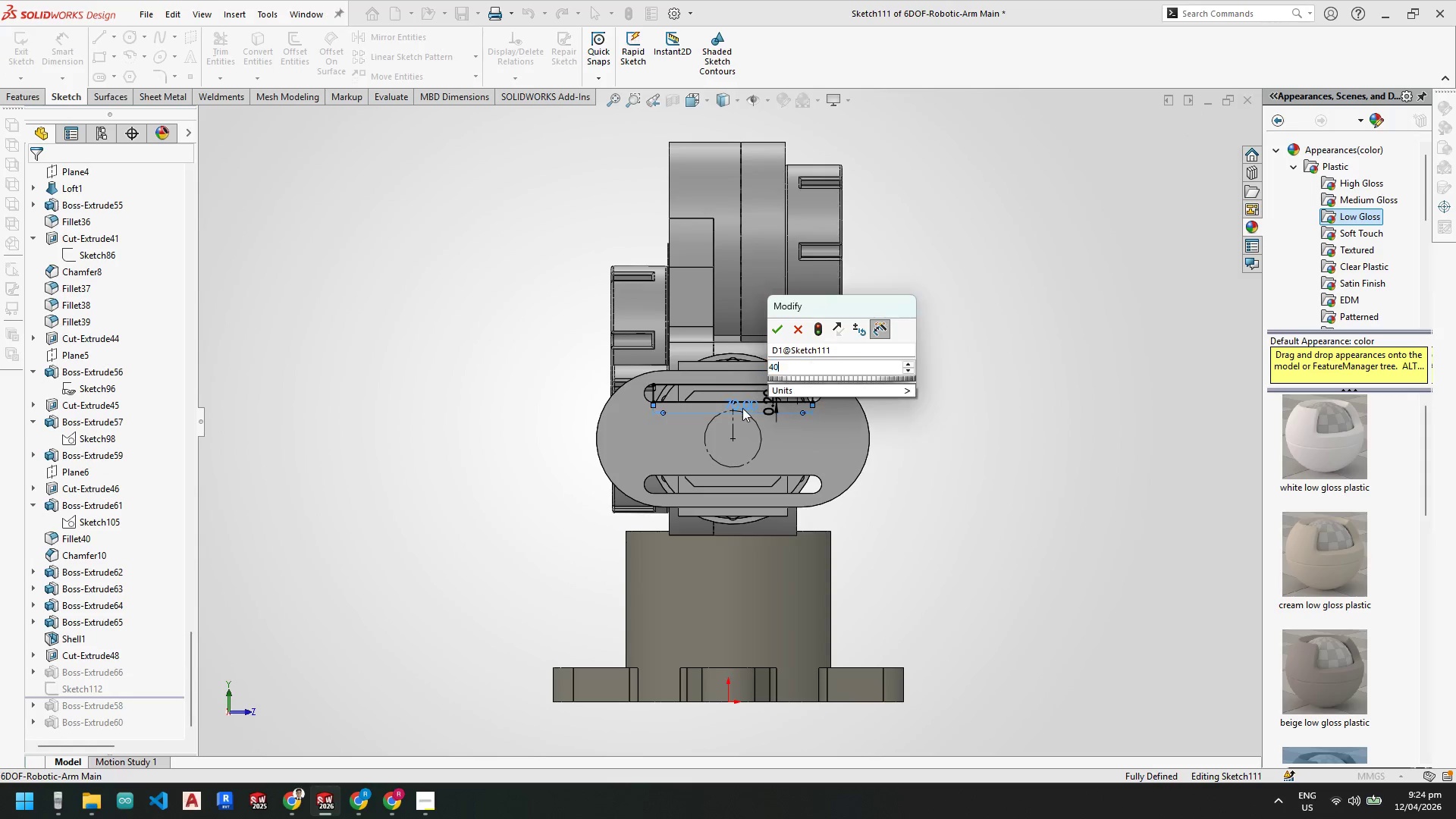 
key(Numpad0)
 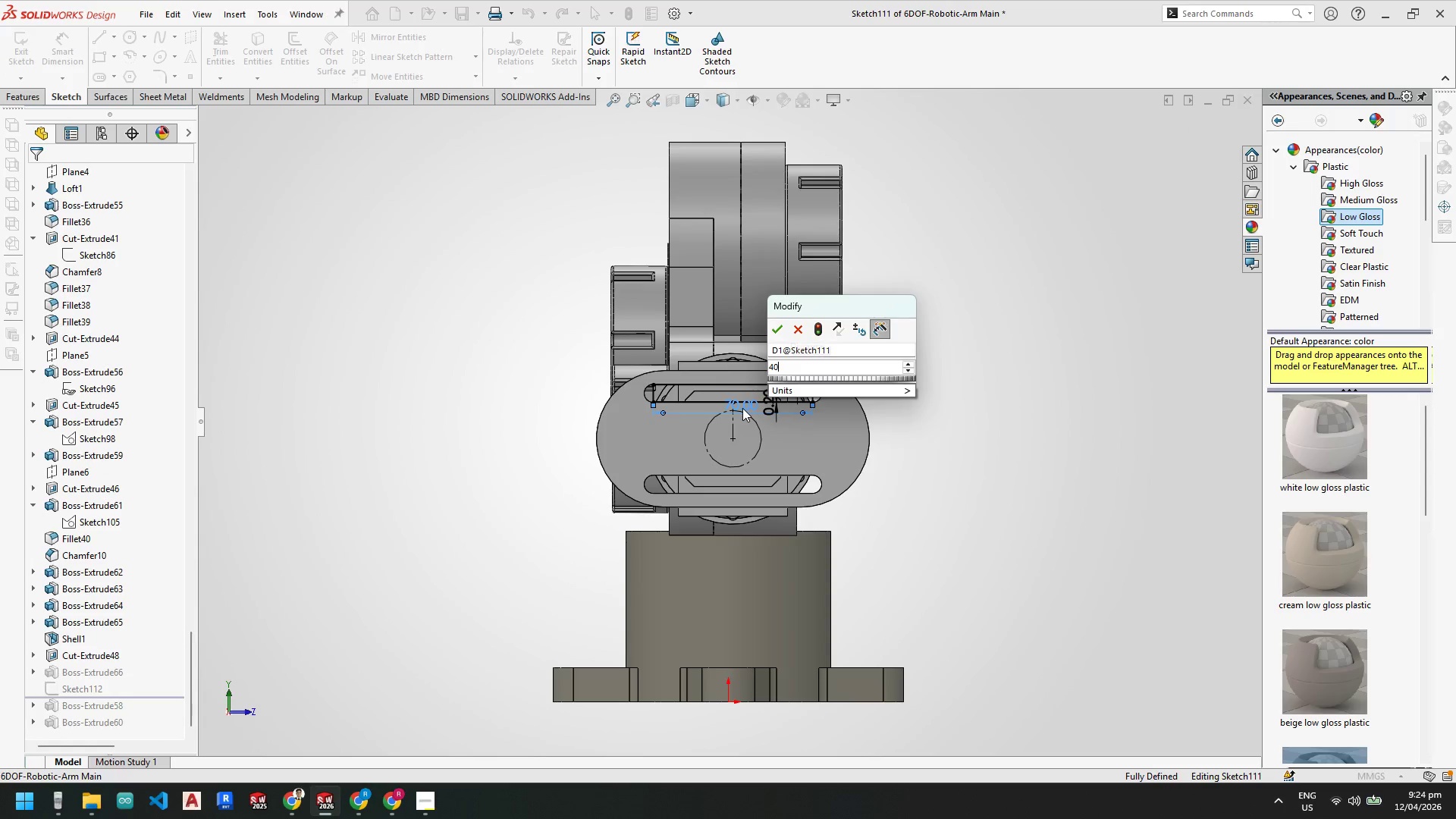 
key(NumpadEnter)
 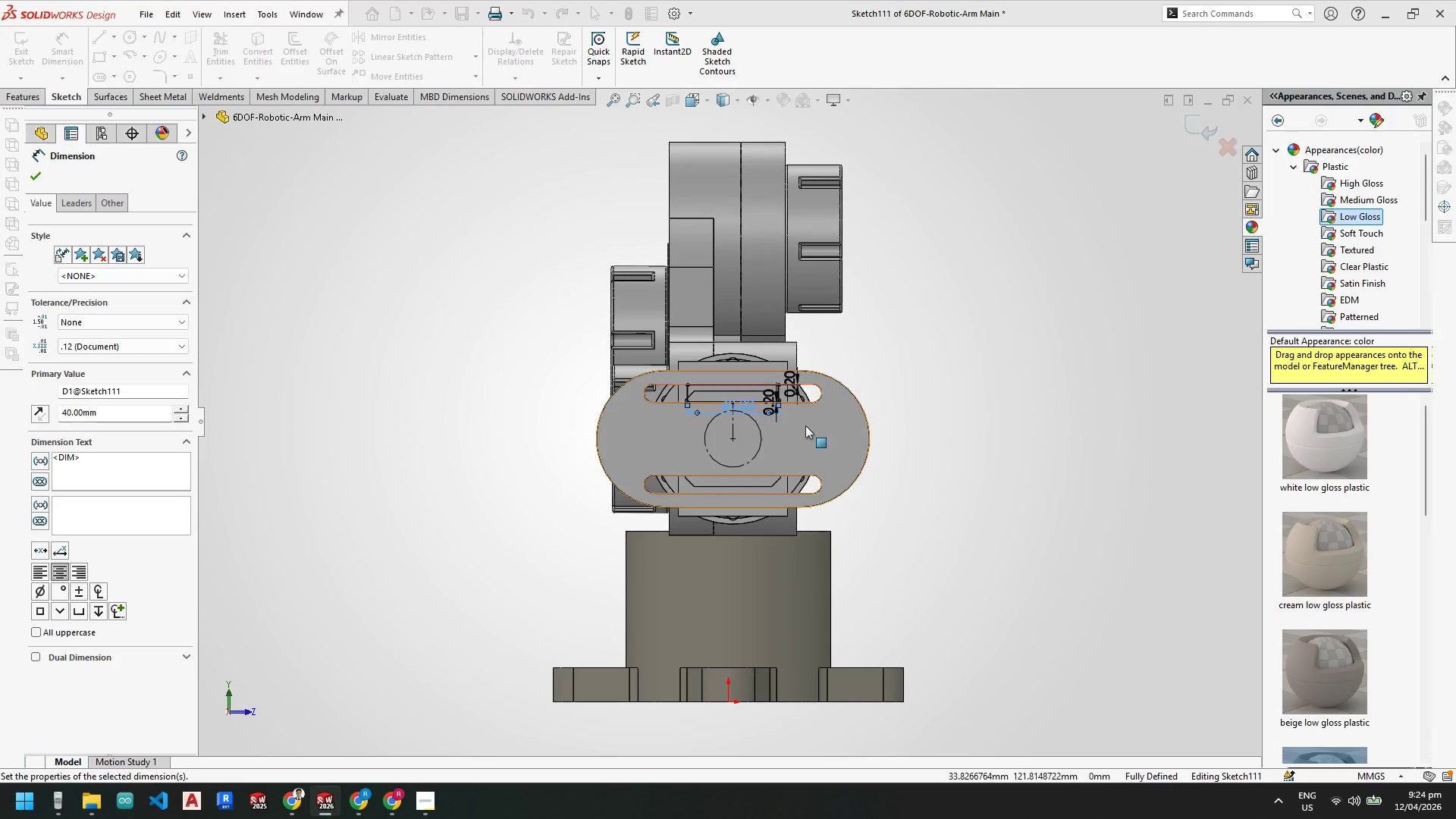 
scroll: coordinate [758, 406], scroll_direction: down, amount: 4.0
 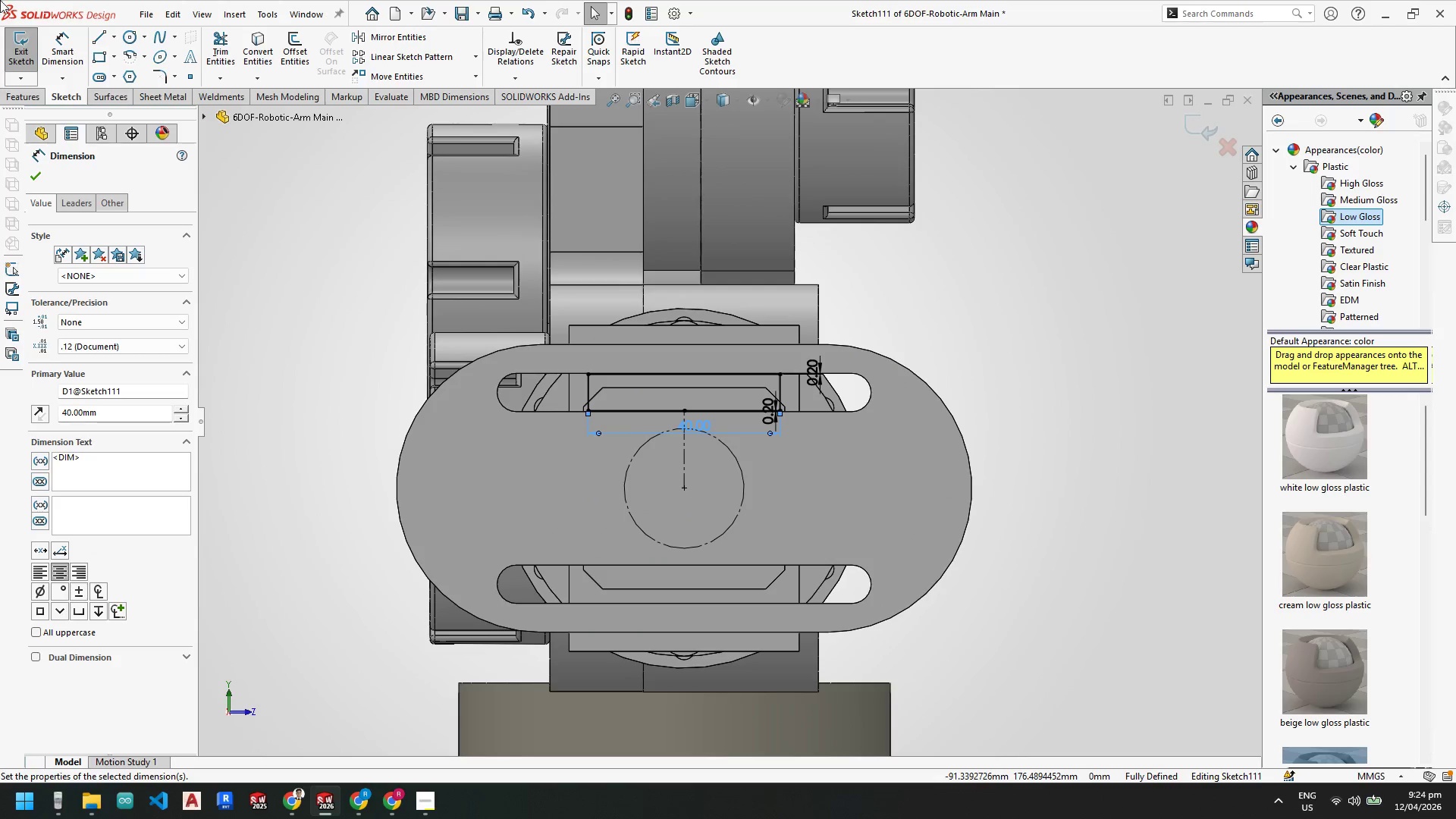 
left_click([41, 175])
 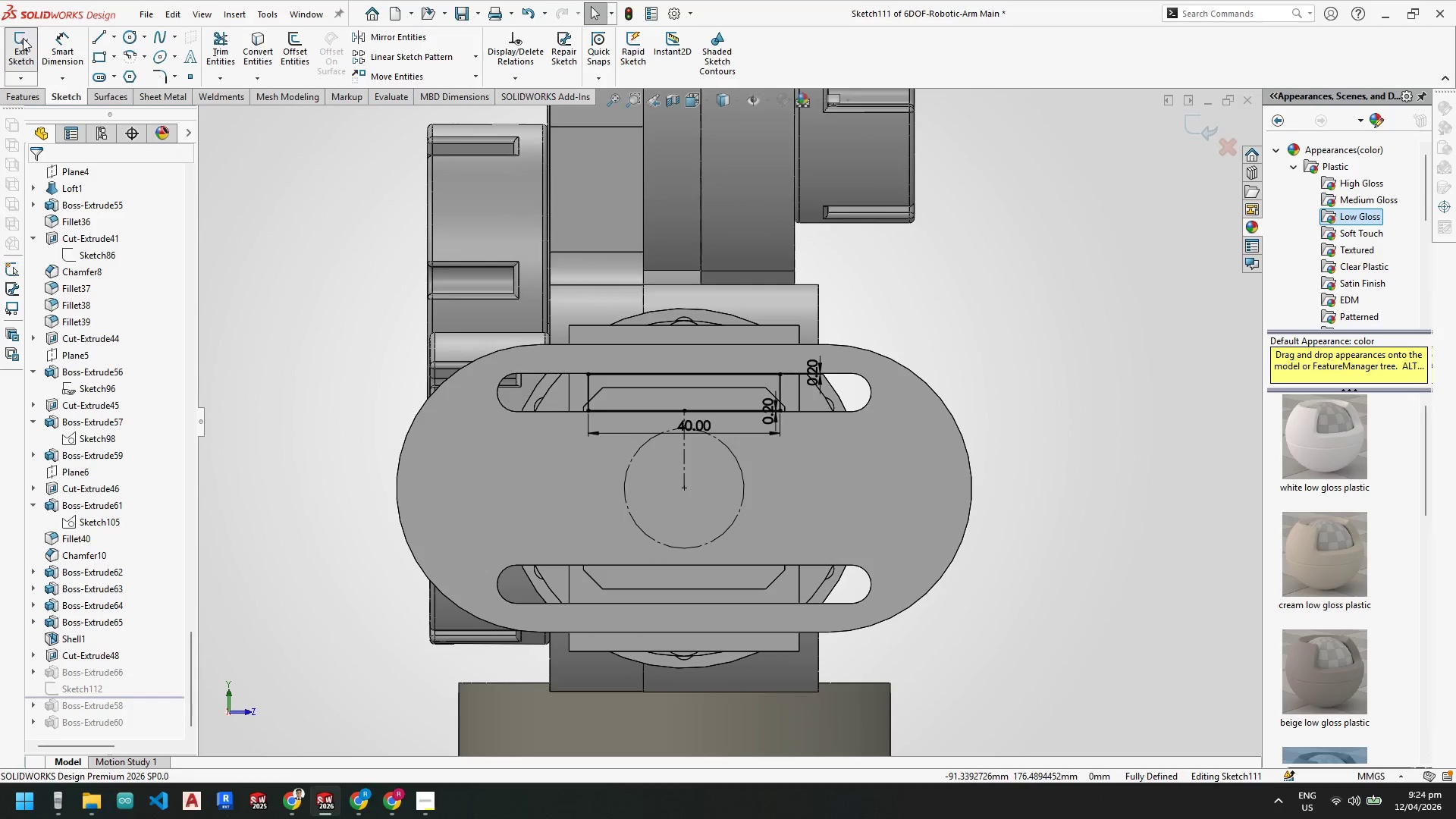 
left_click([24, 48])
 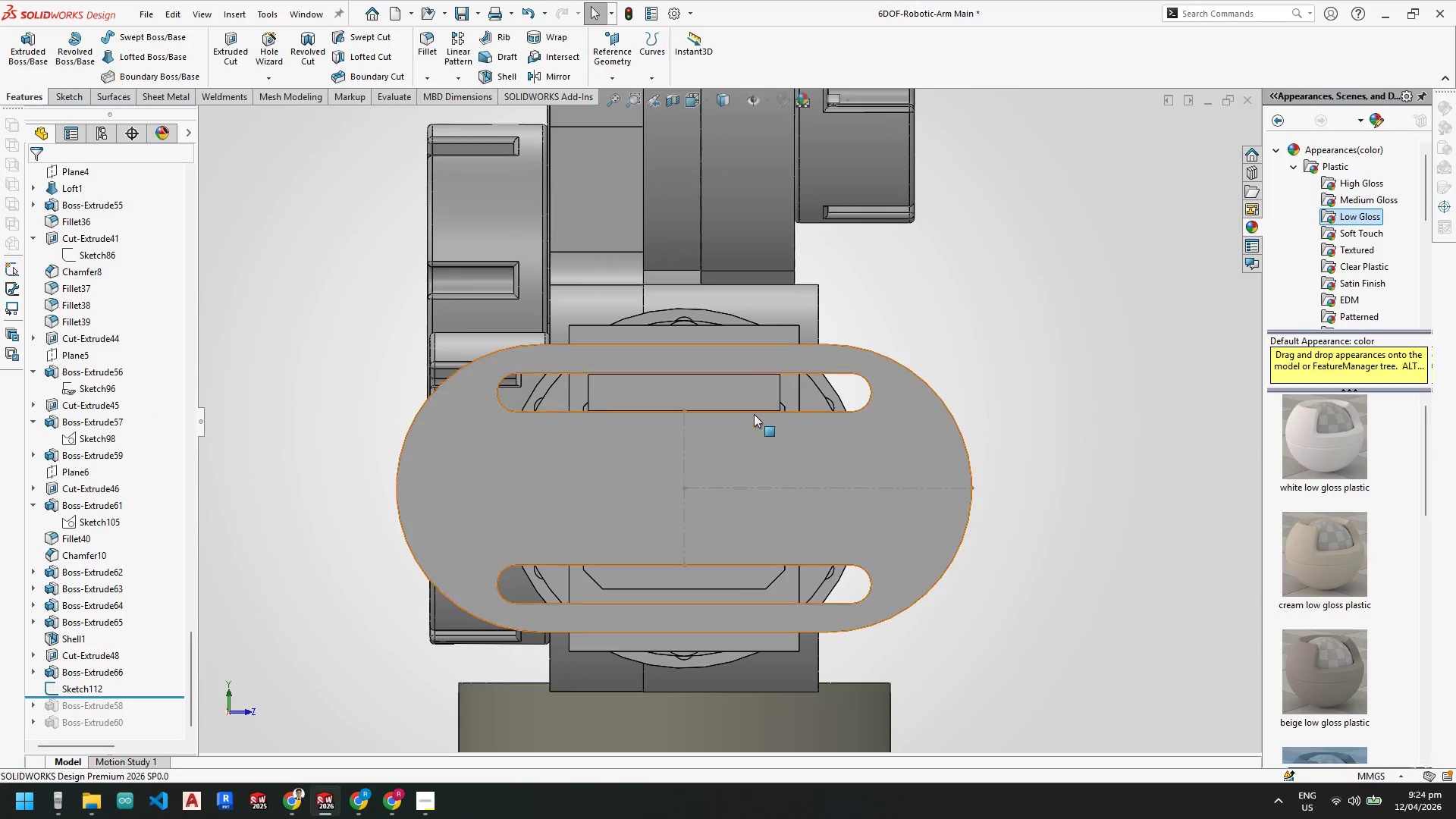 
scroll: coordinate [752, 414], scroll_direction: down, amount: 2.0
 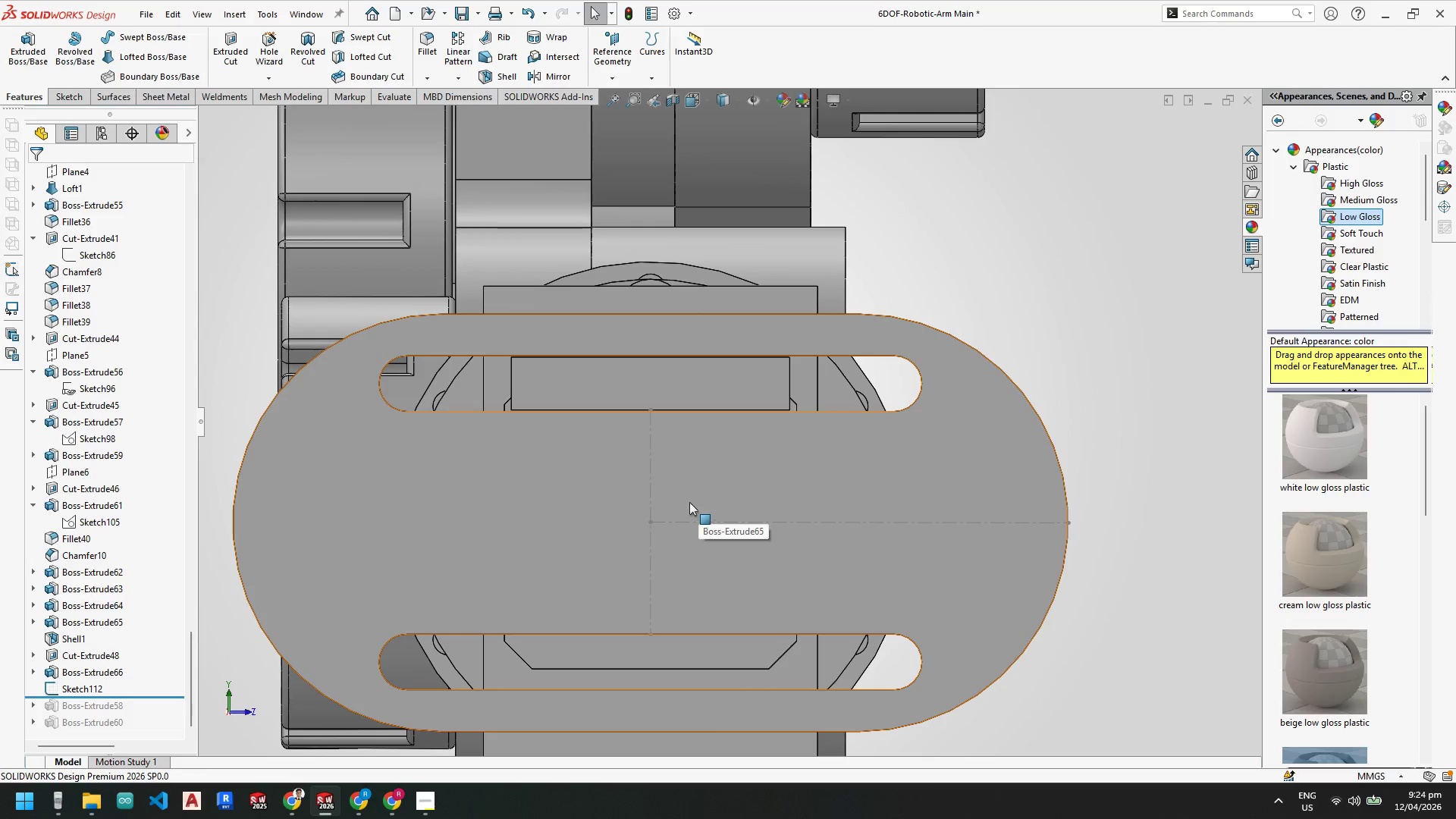 
wait(10.71)
 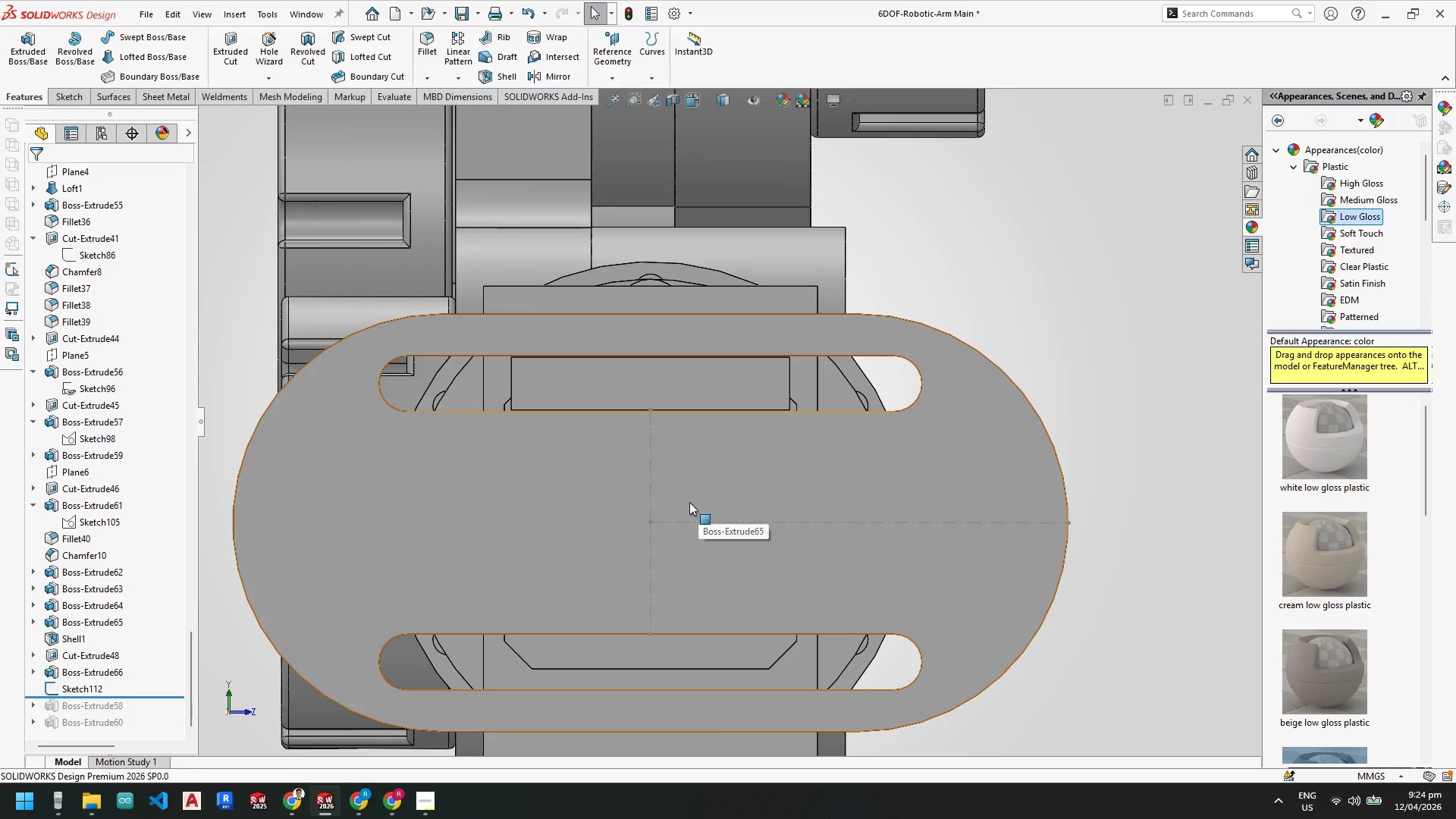 
left_click([76, 685])
 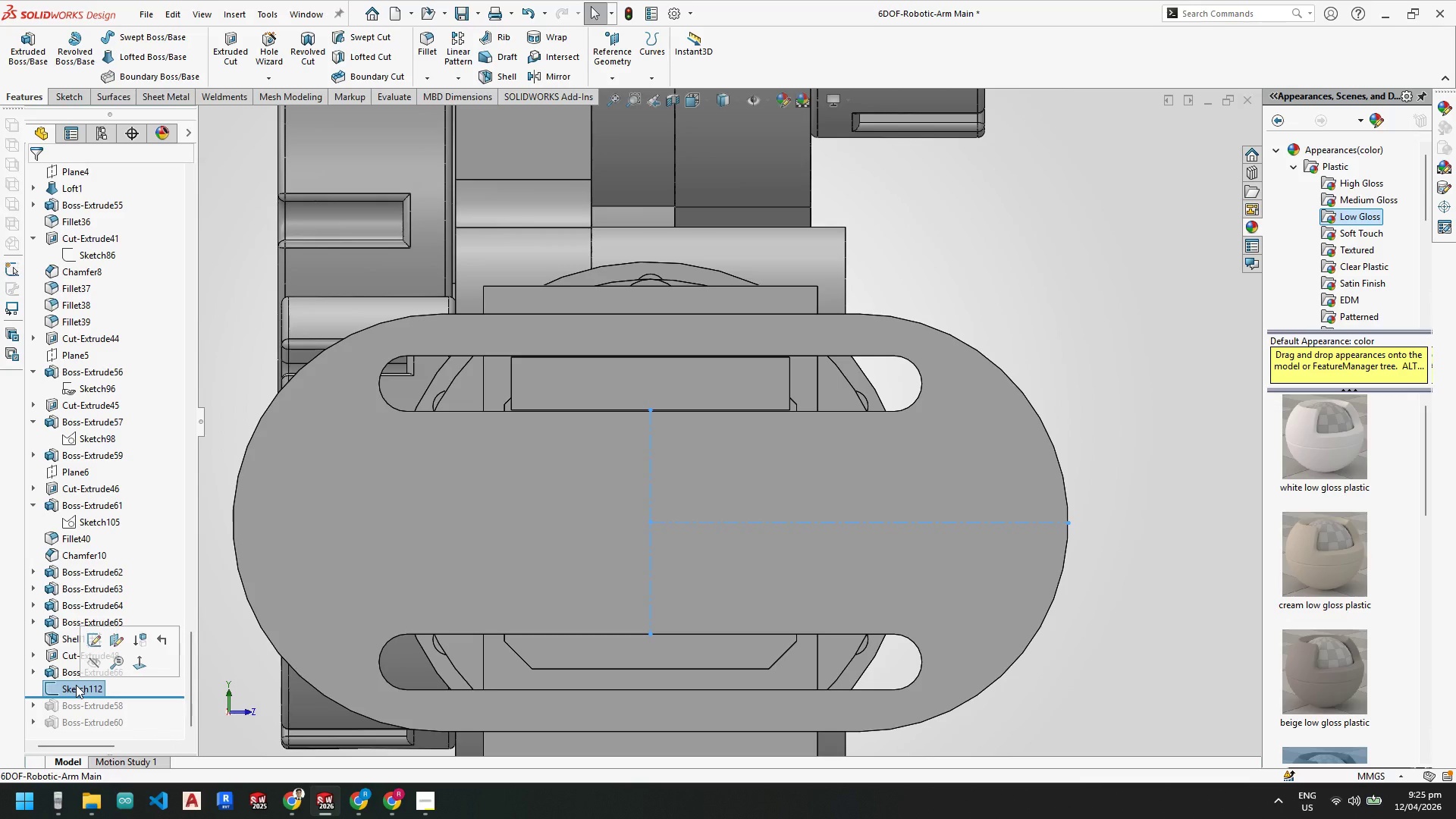 
right_click([76, 685])
 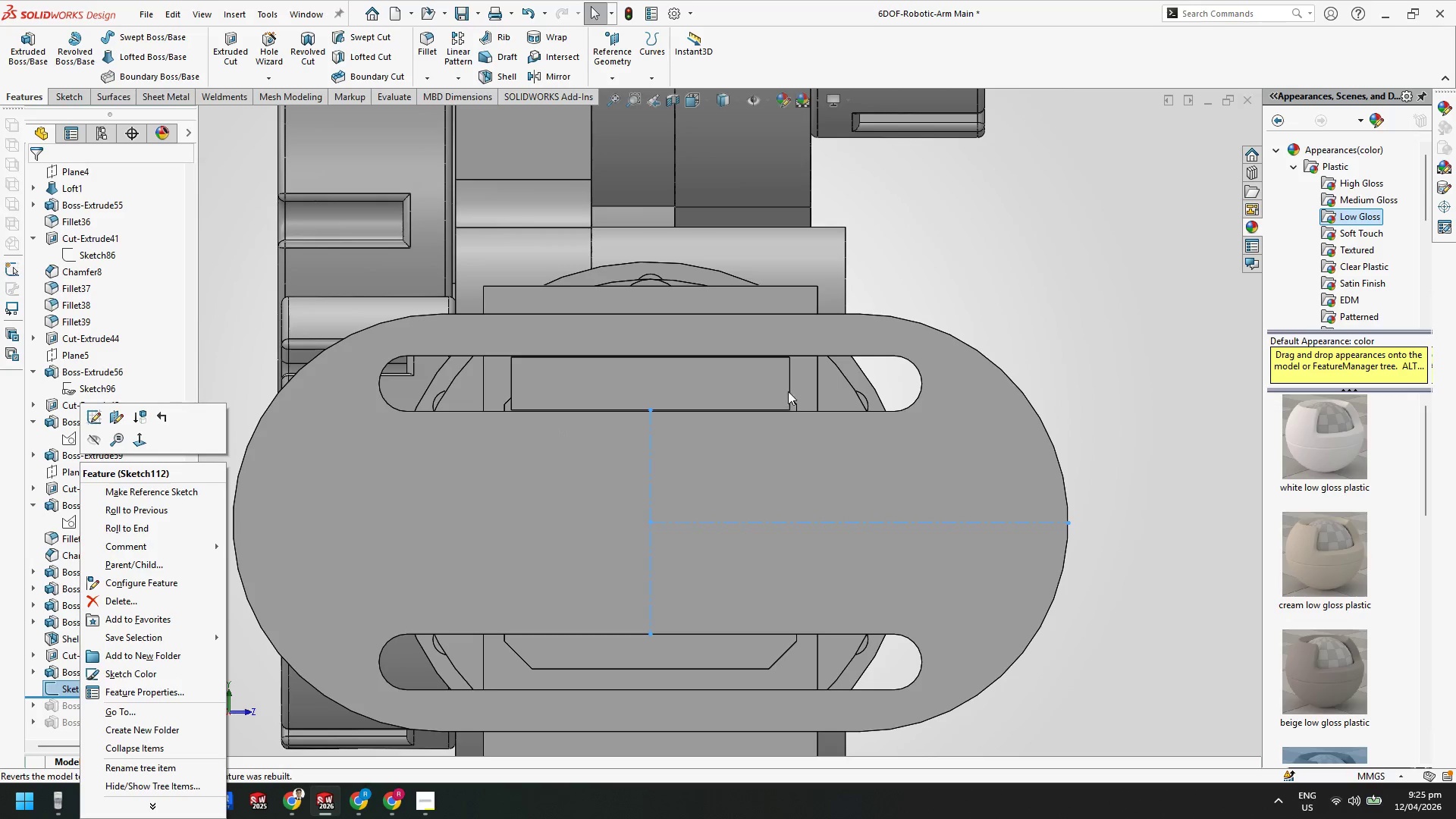 
wait(6.84)
 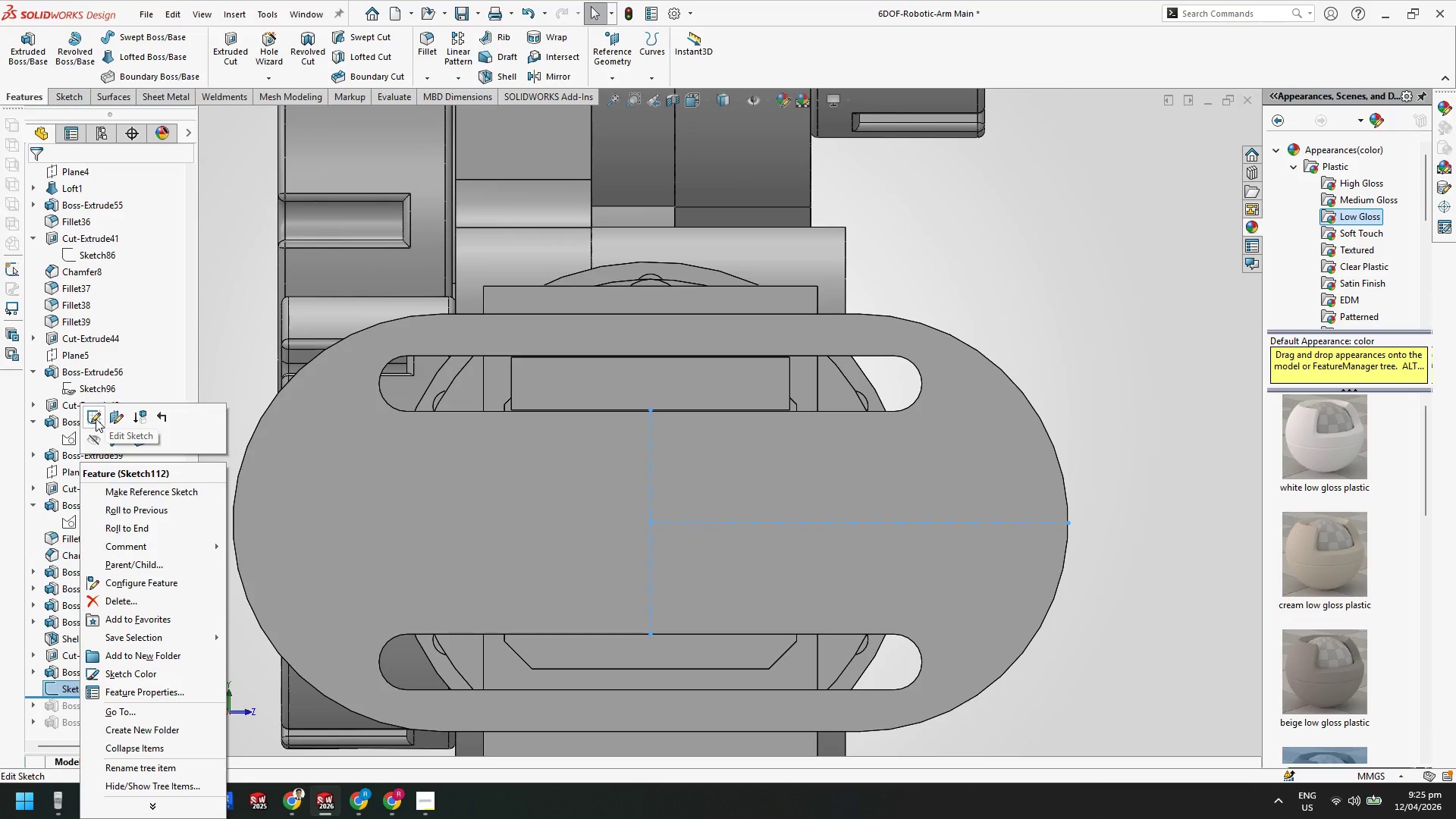 
left_click([1134, 411])
 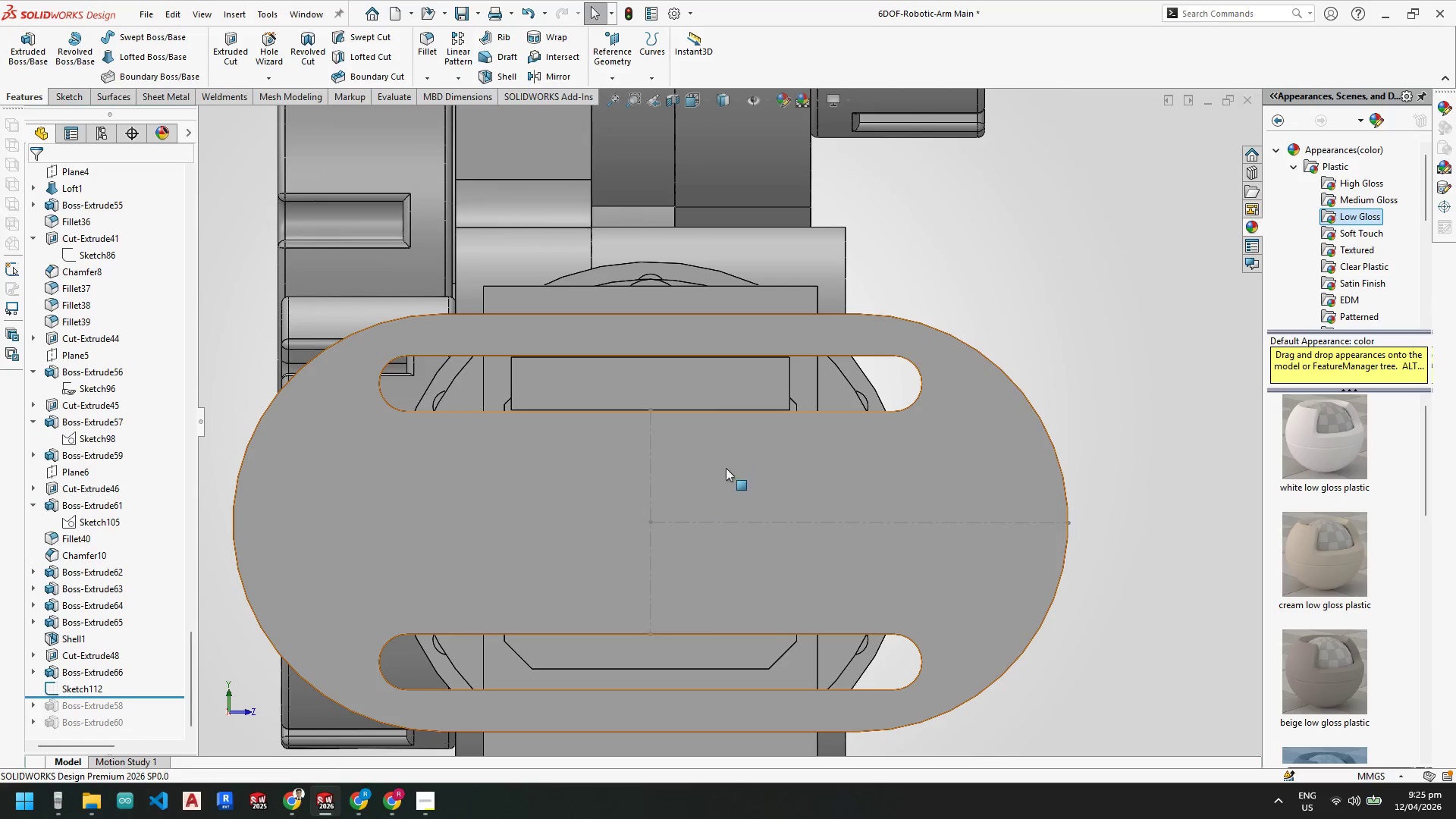 
scroll: coordinate [815, 450], scroll_direction: up, amount: 4.0
 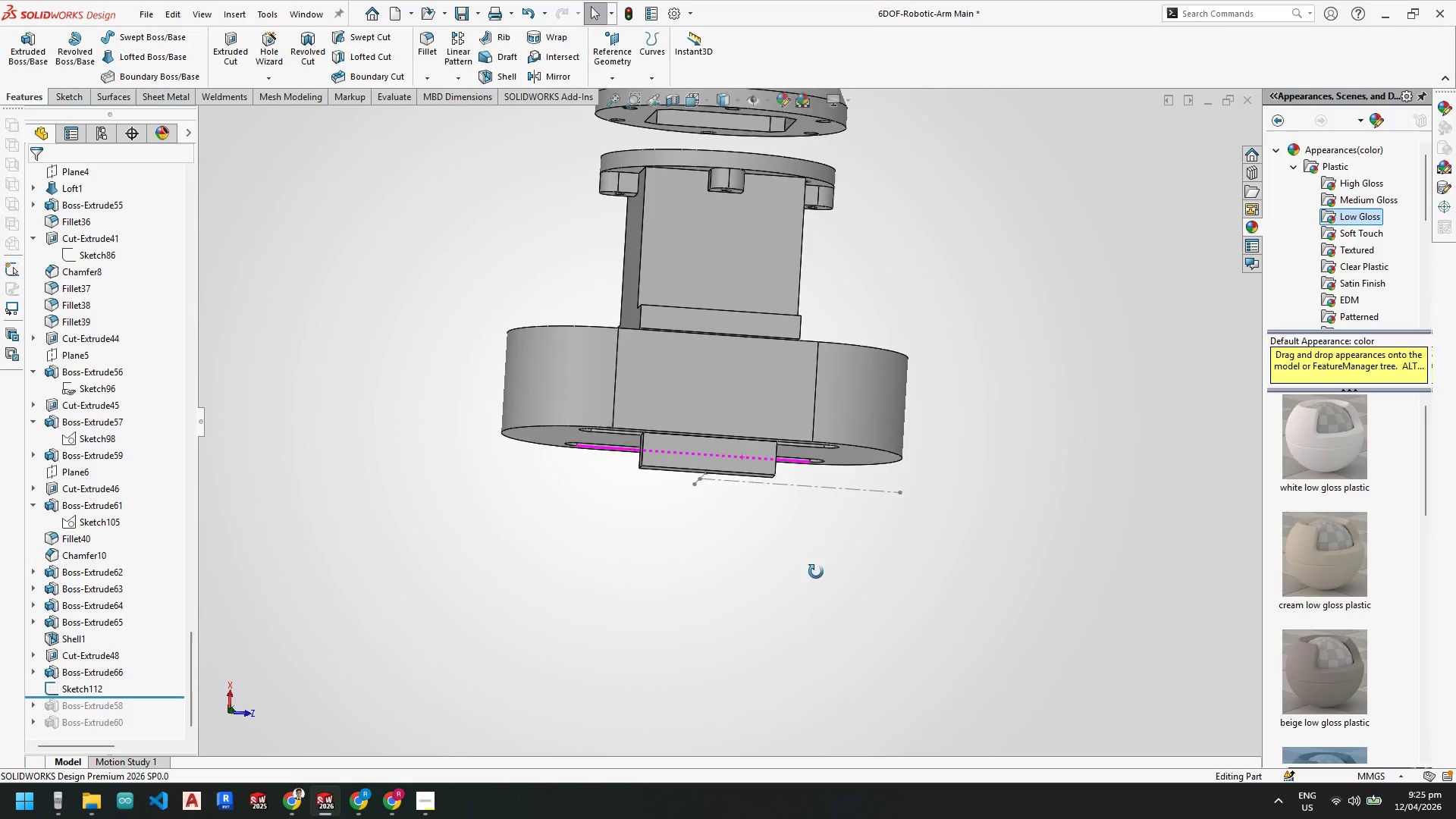 
key(Space)
 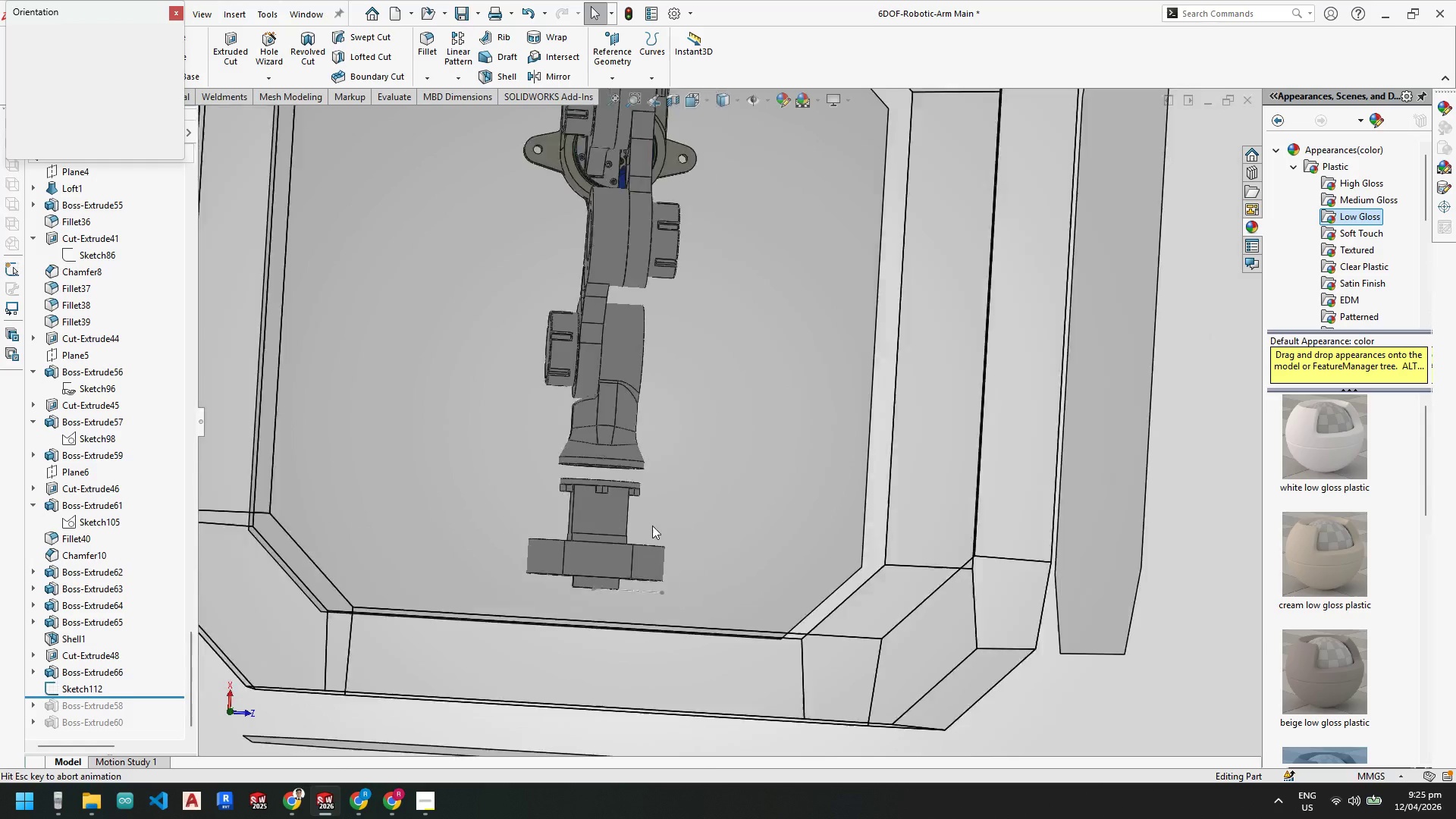 
left_click([610, 526])
 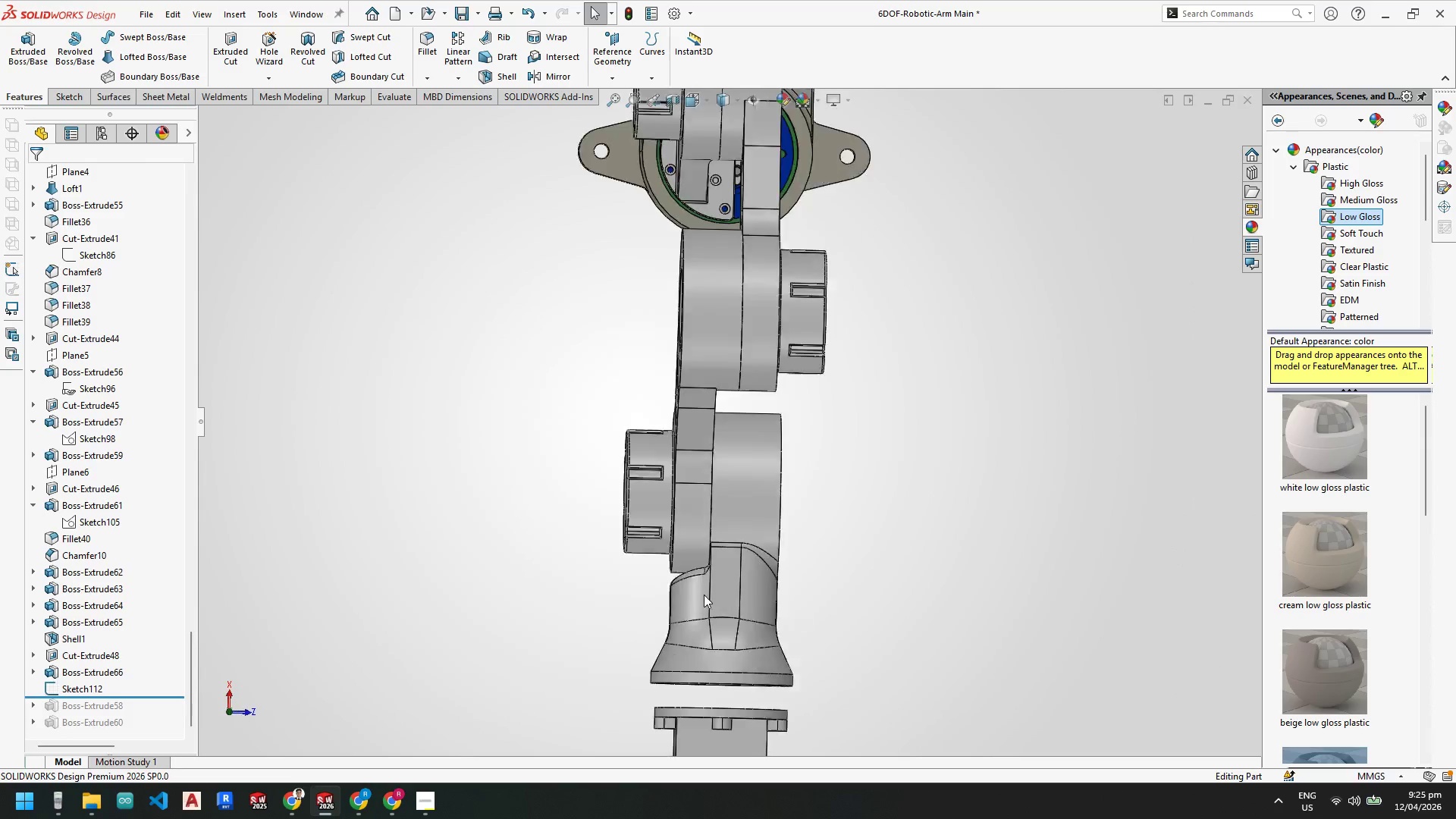 
scroll: coordinate [735, 585], scroll_direction: up, amount: 6.0
 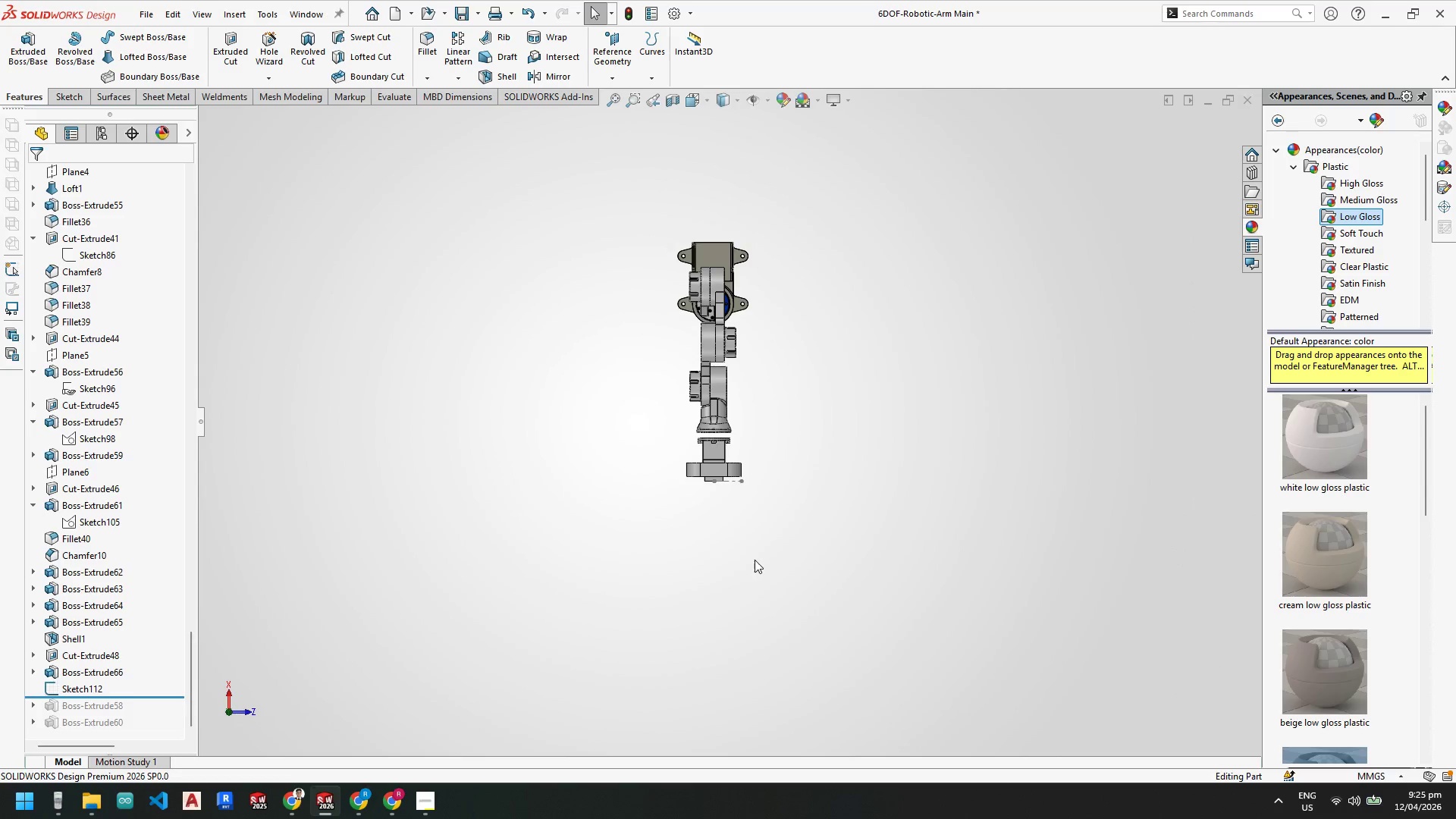 
scroll: coordinate [669, 423], scroll_direction: down, amount: 11.0
 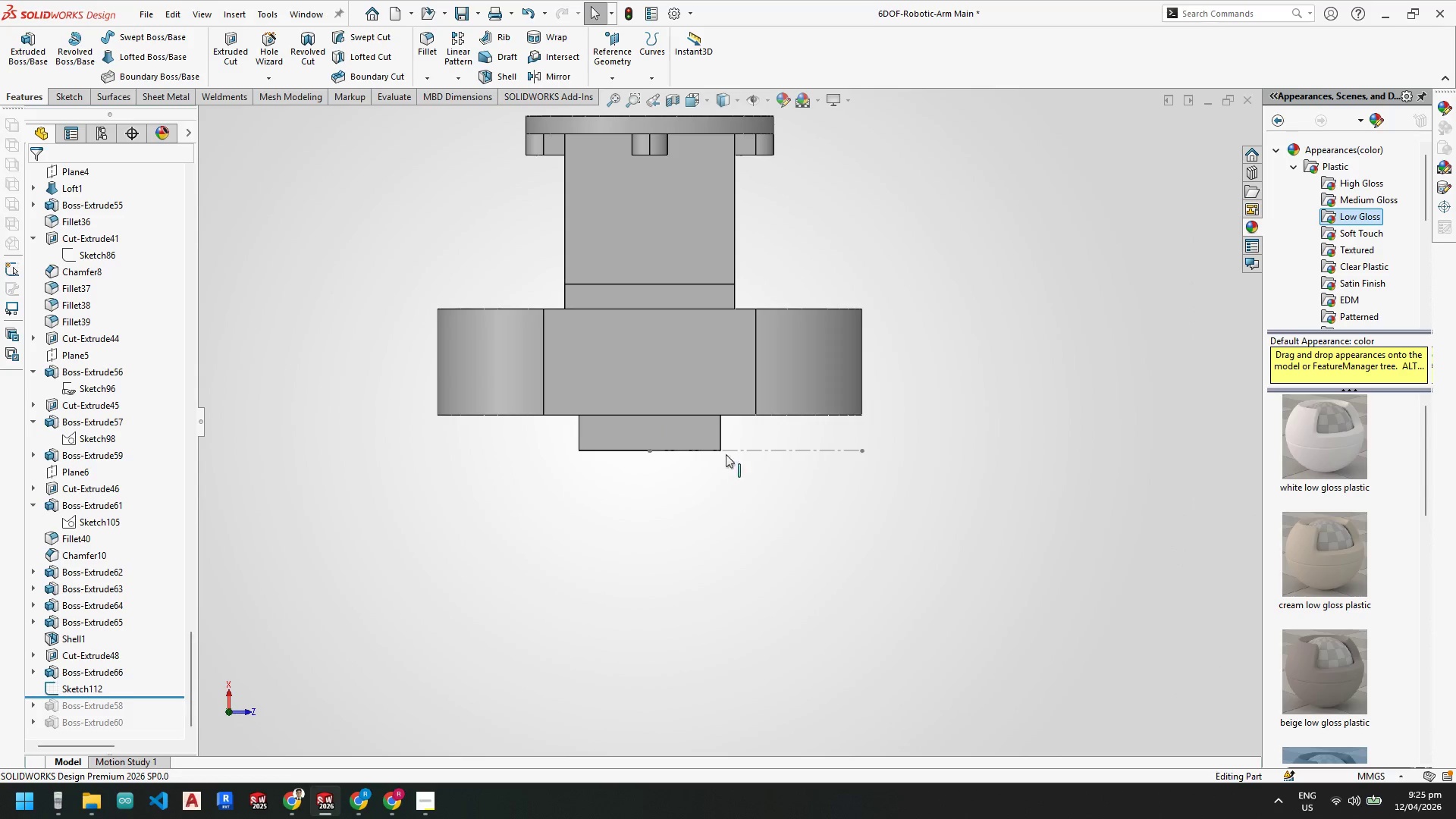 
key(Escape)
 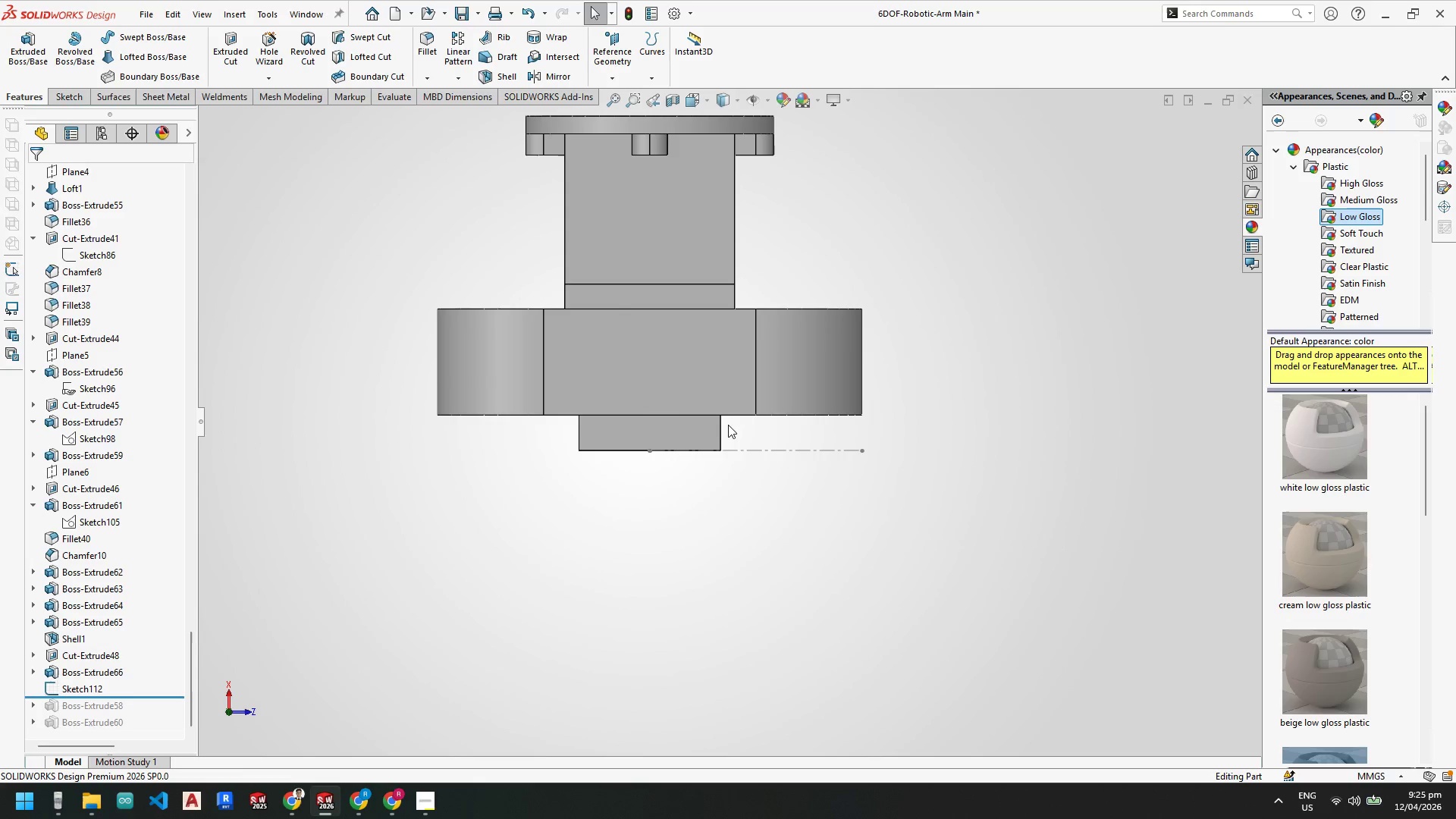 
right_click([702, 432])
 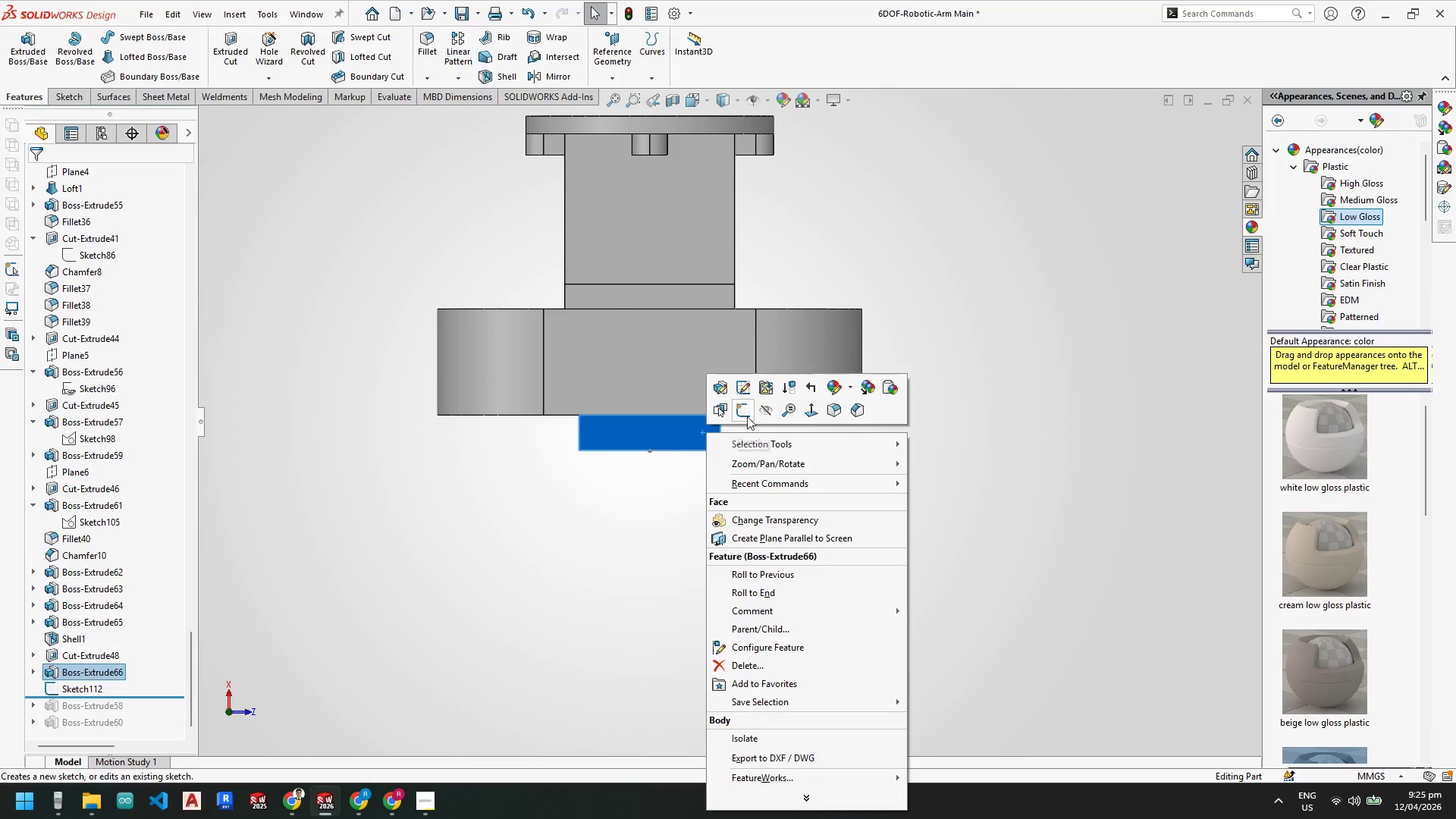 
left_click([749, 412])
 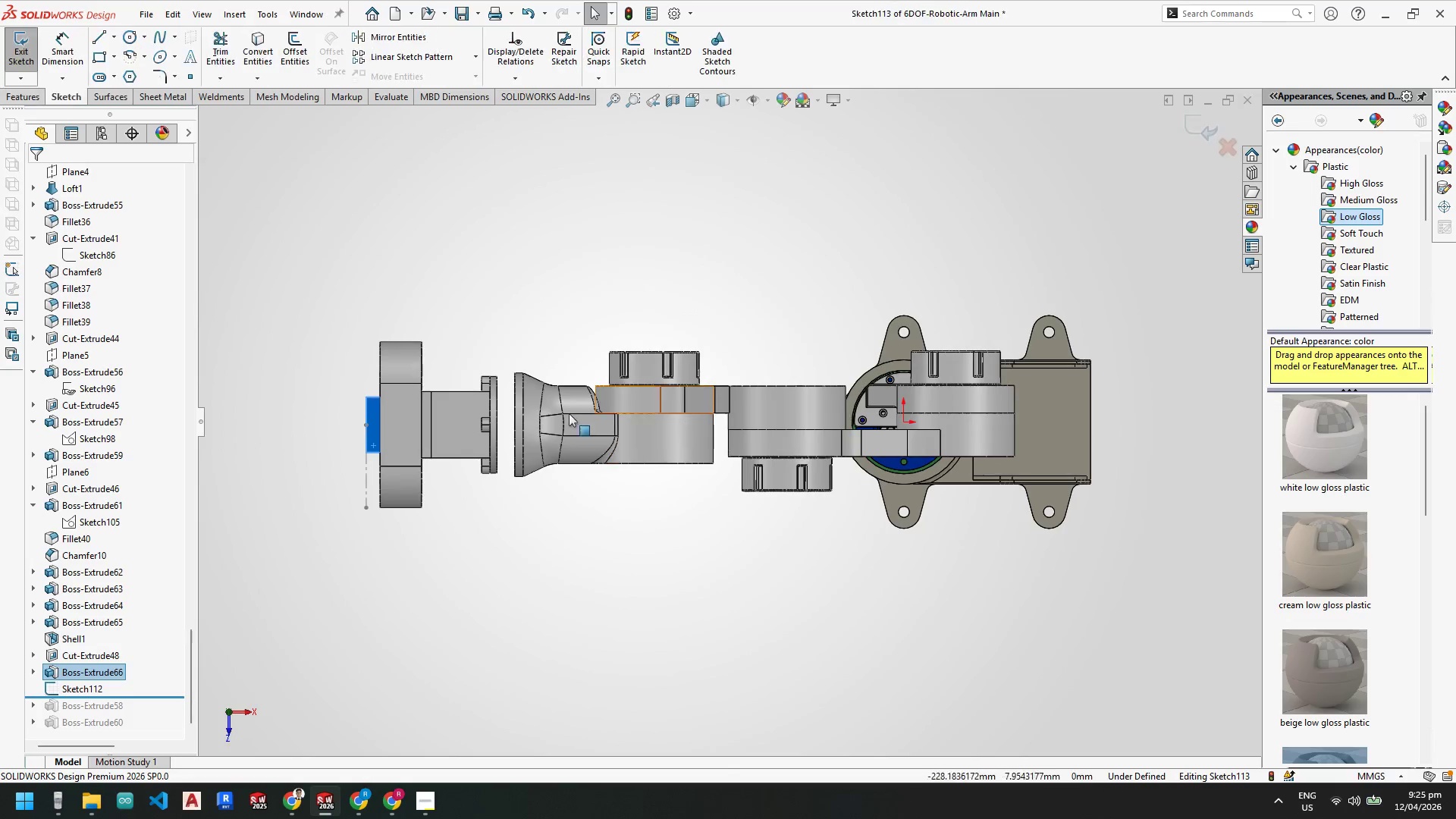 
scroll: coordinate [366, 441], scroll_direction: down, amount: 4.0
 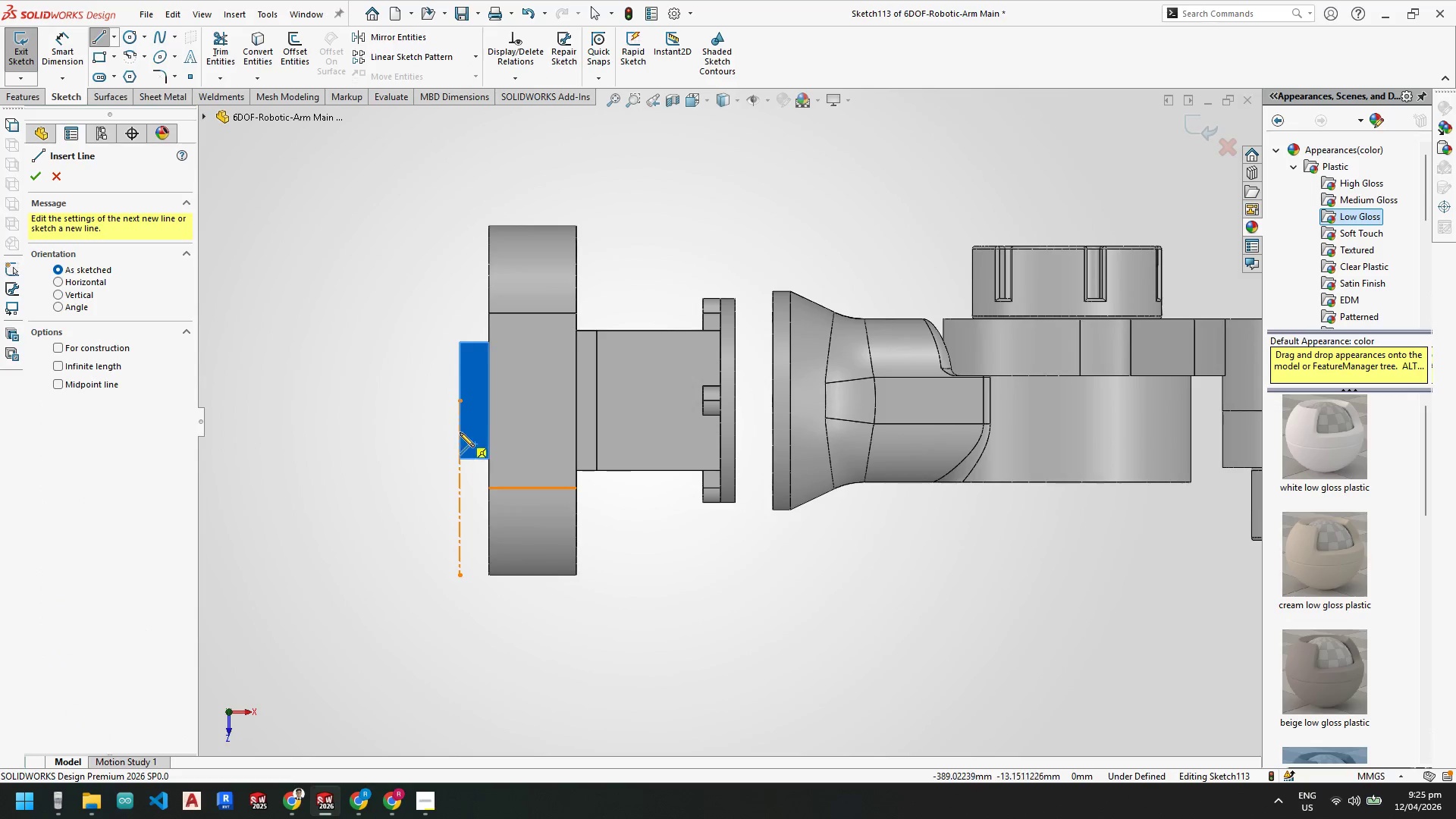 
key(Escape)
 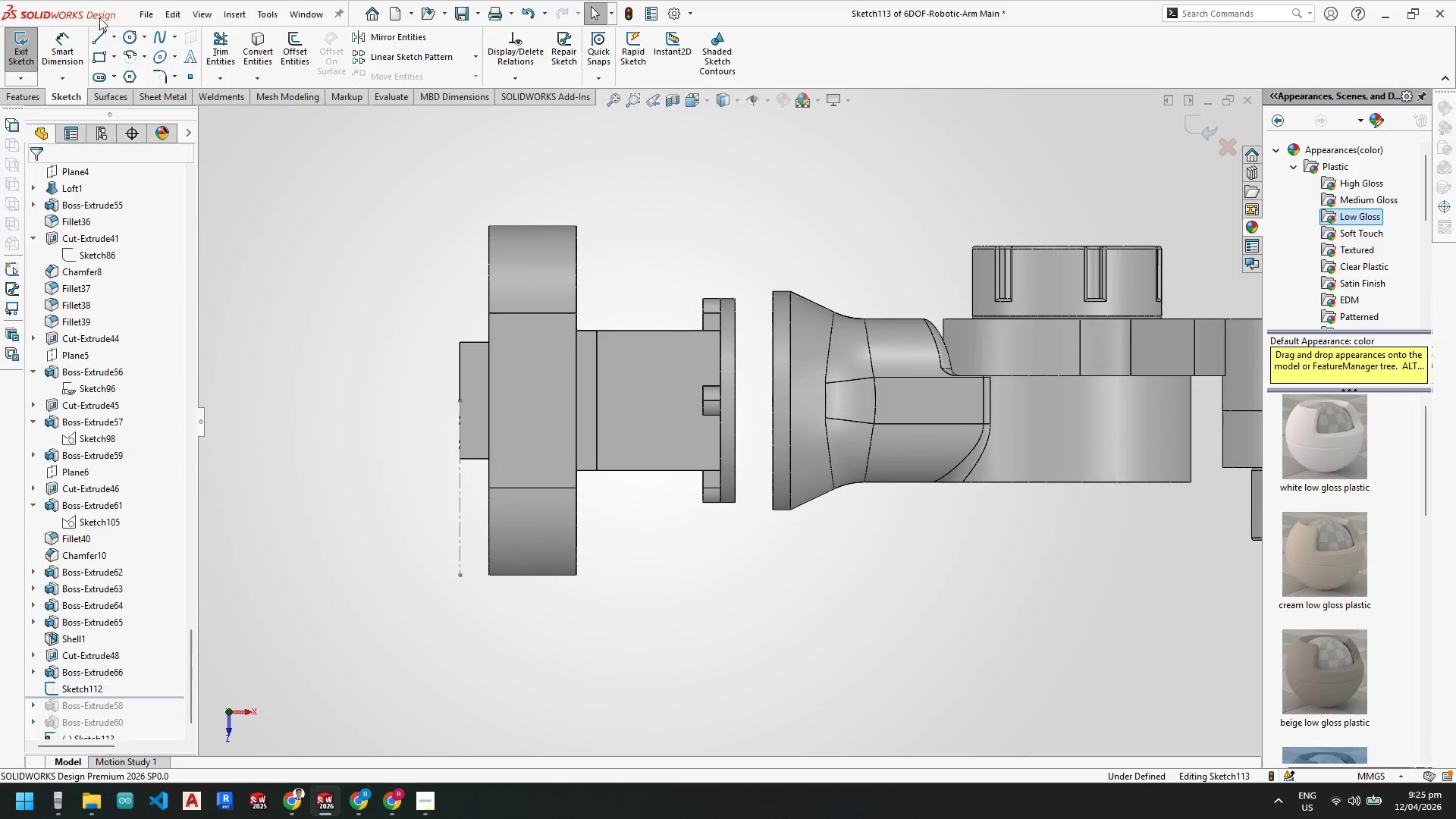 
key(Escape)
 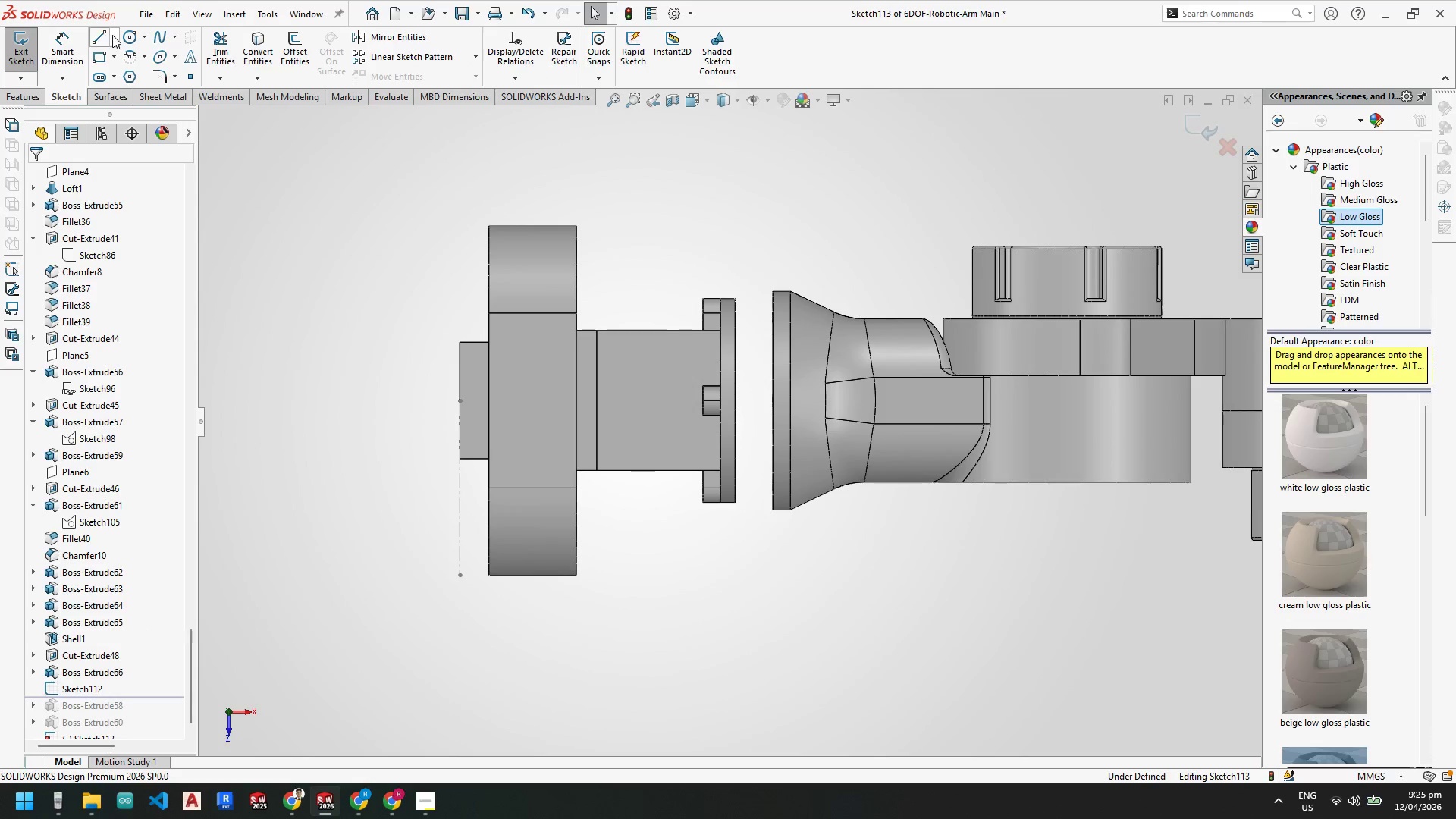 
left_click([115, 37])
 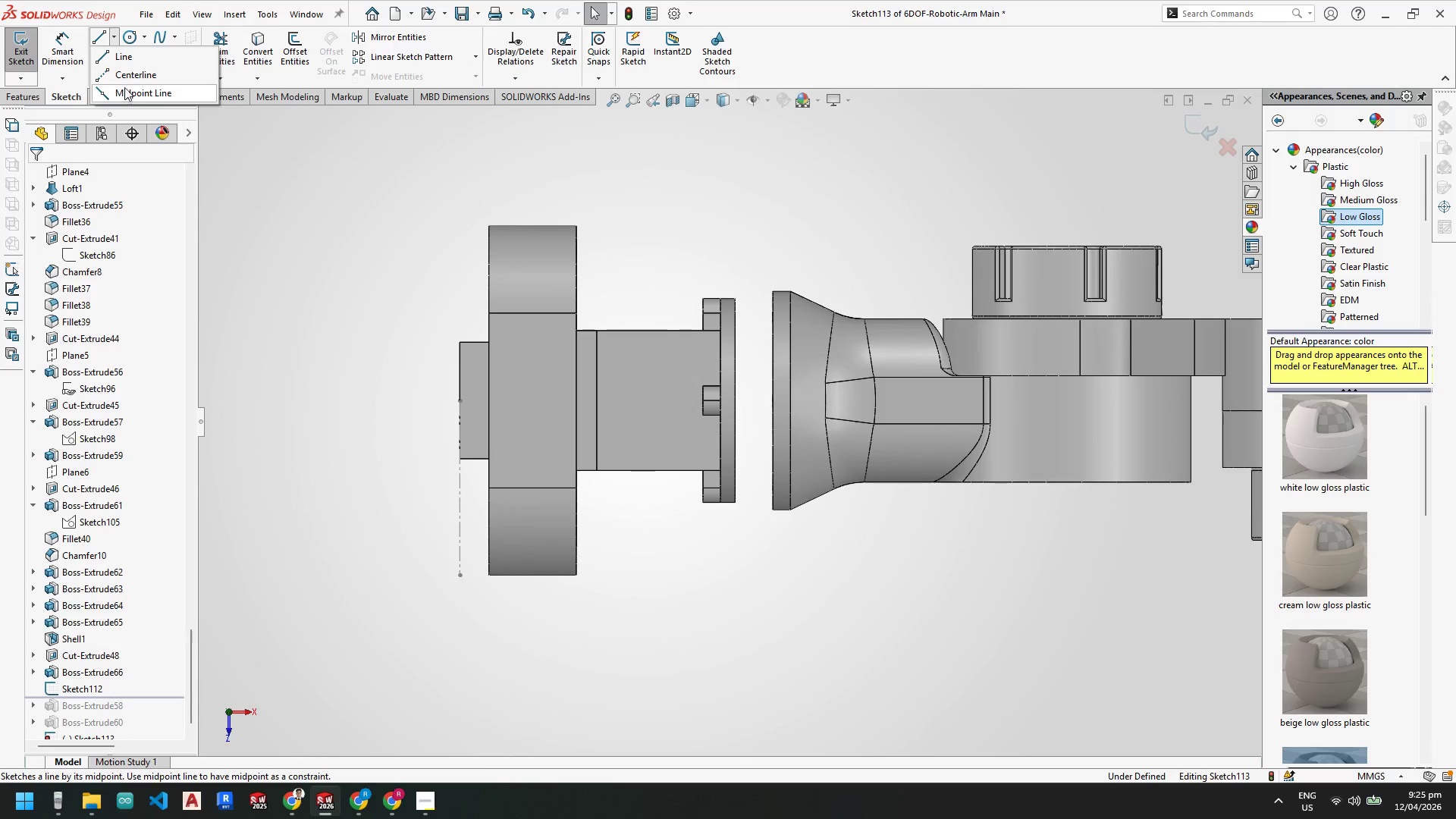 
left_click([124, 72])
 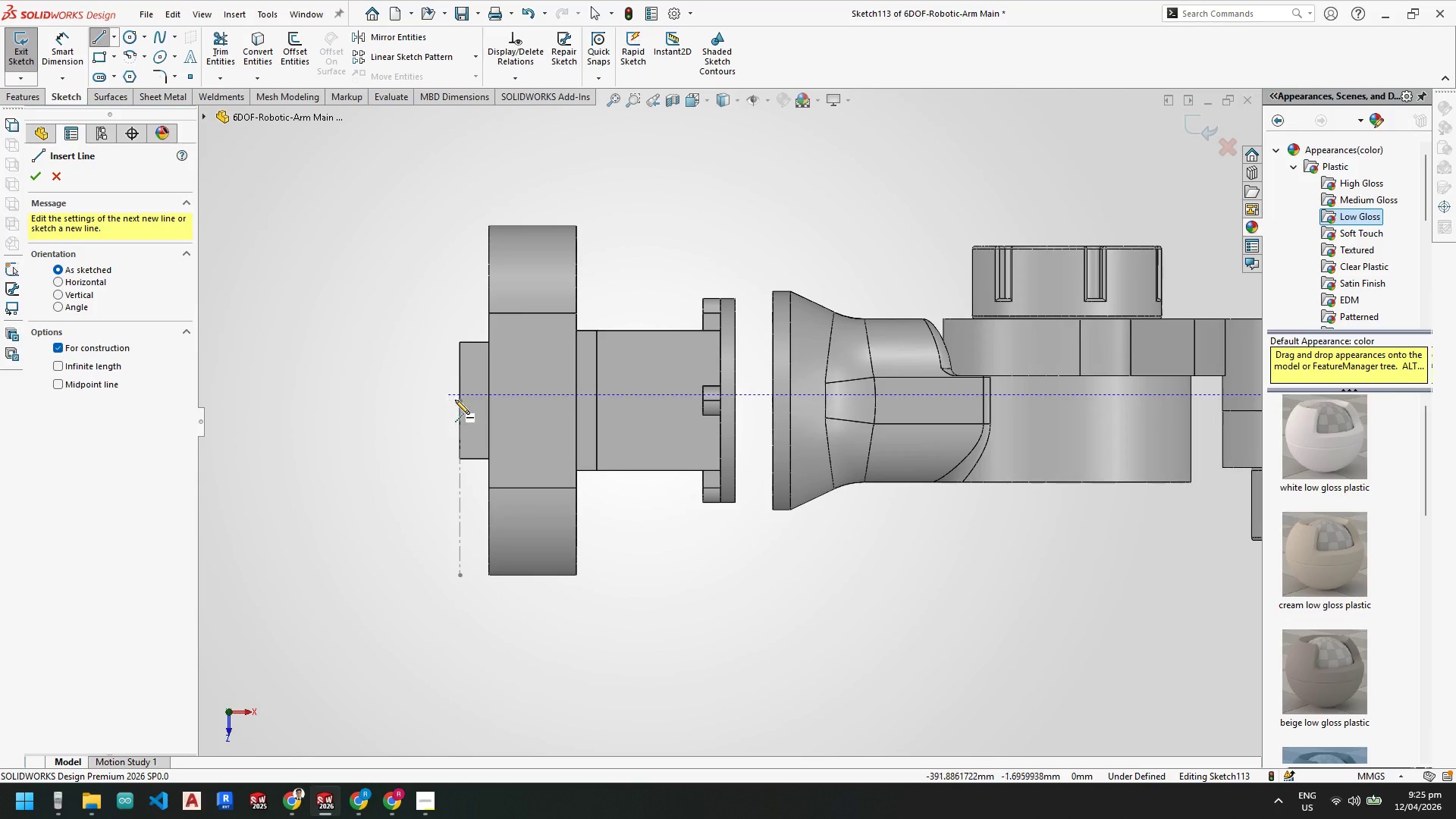 
key(Escape)
 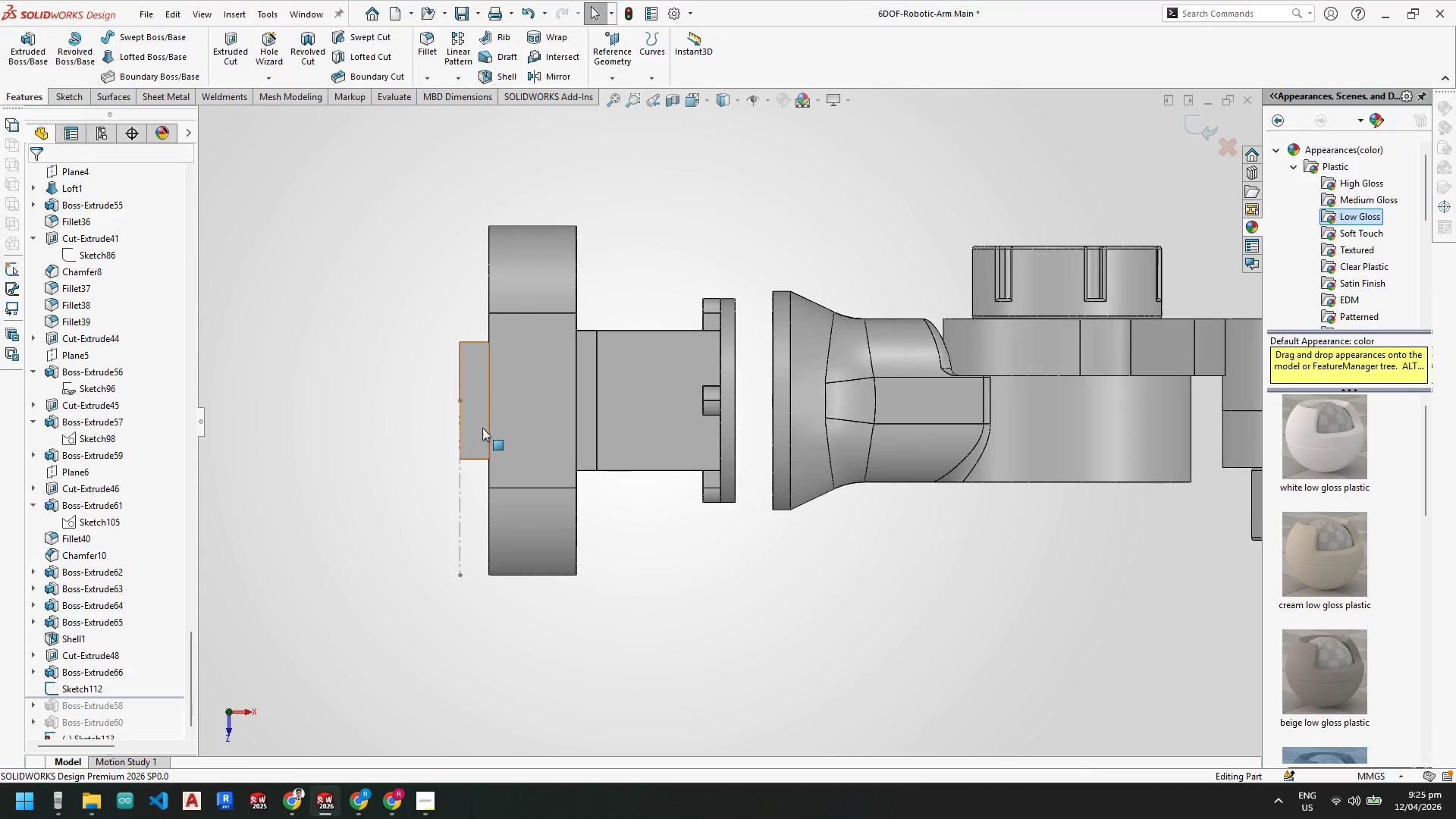 
right_click([476, 416])
 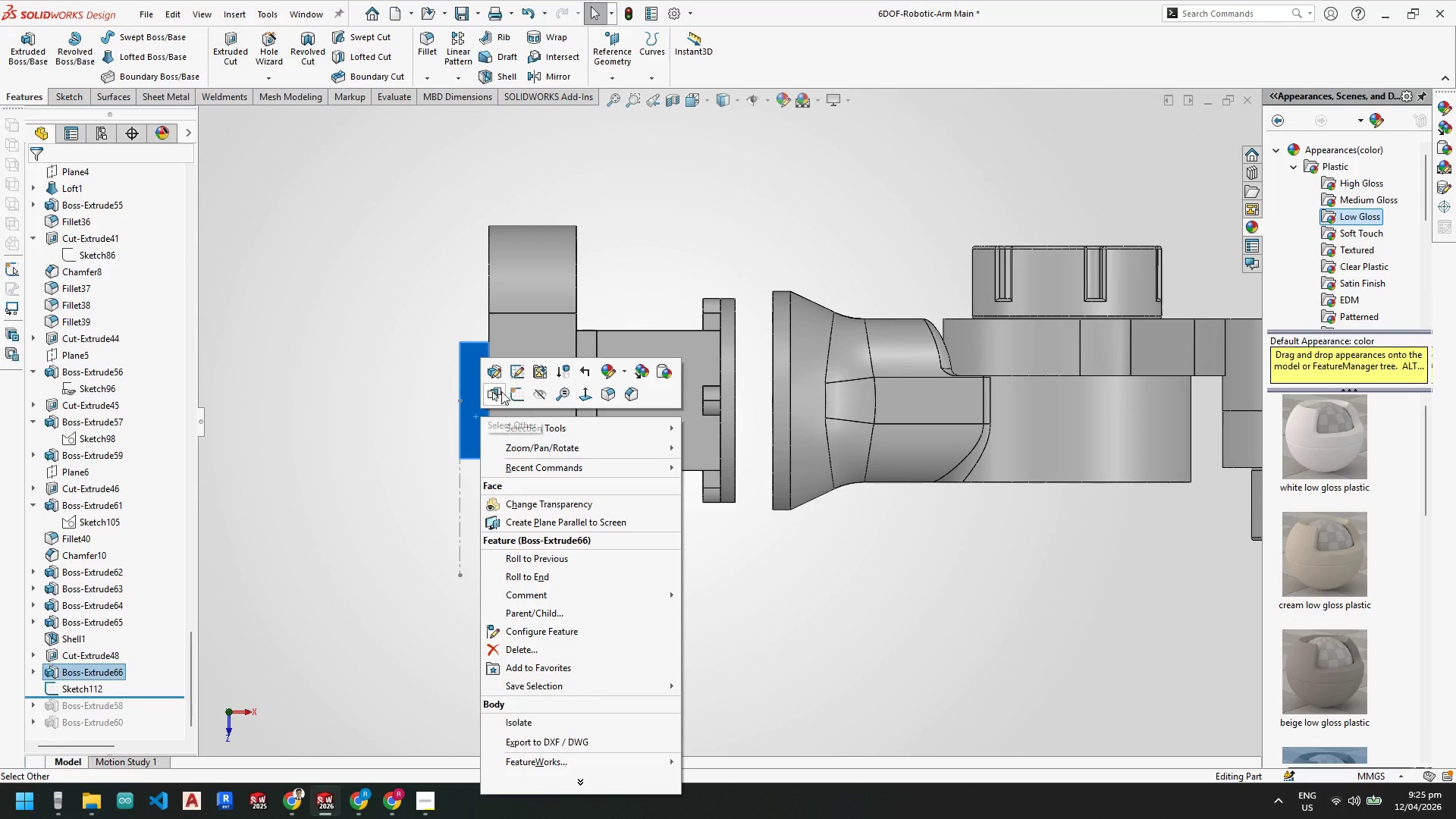 
left_click([515, 399])
 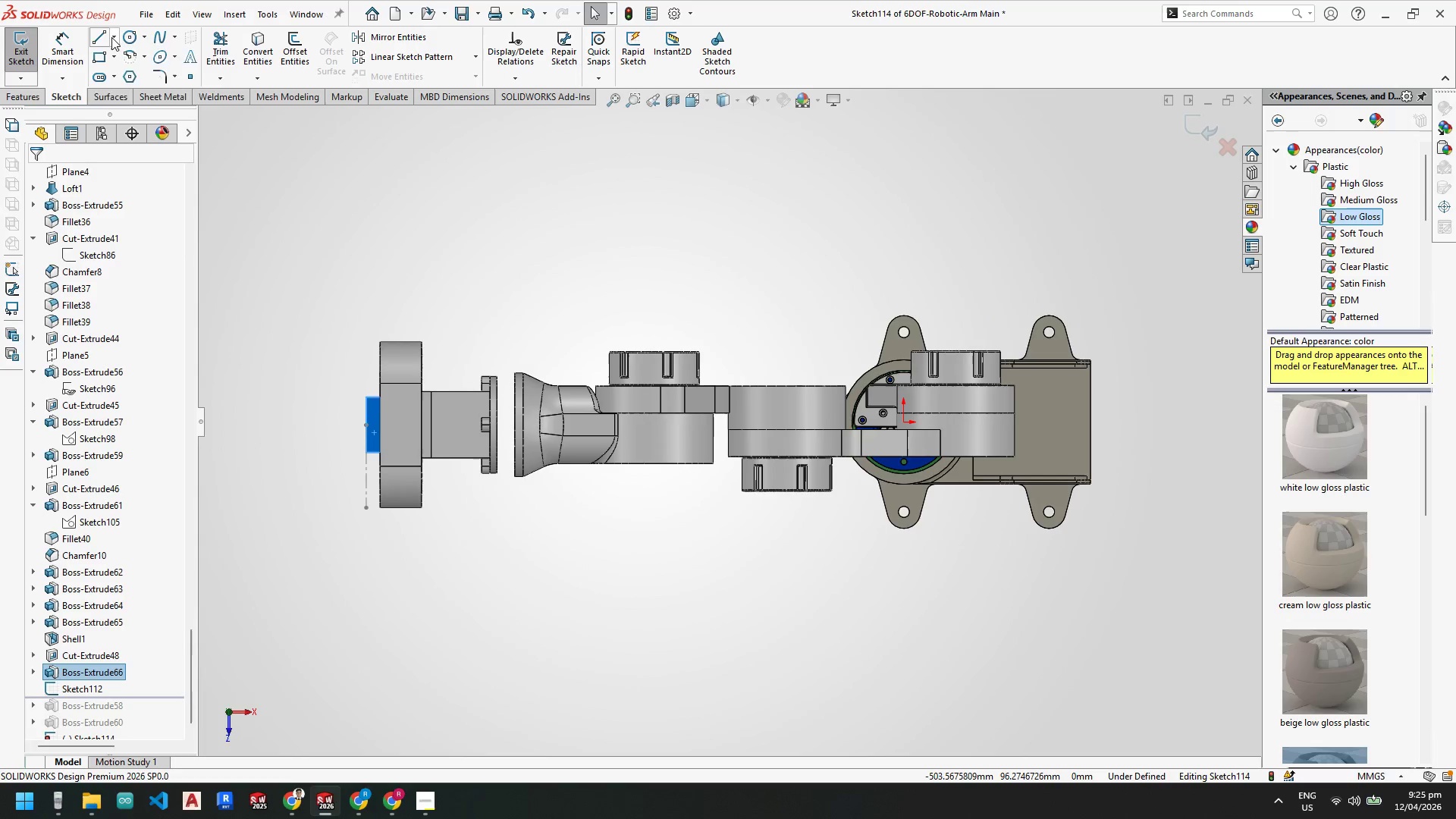 
double_click([118, 76])
 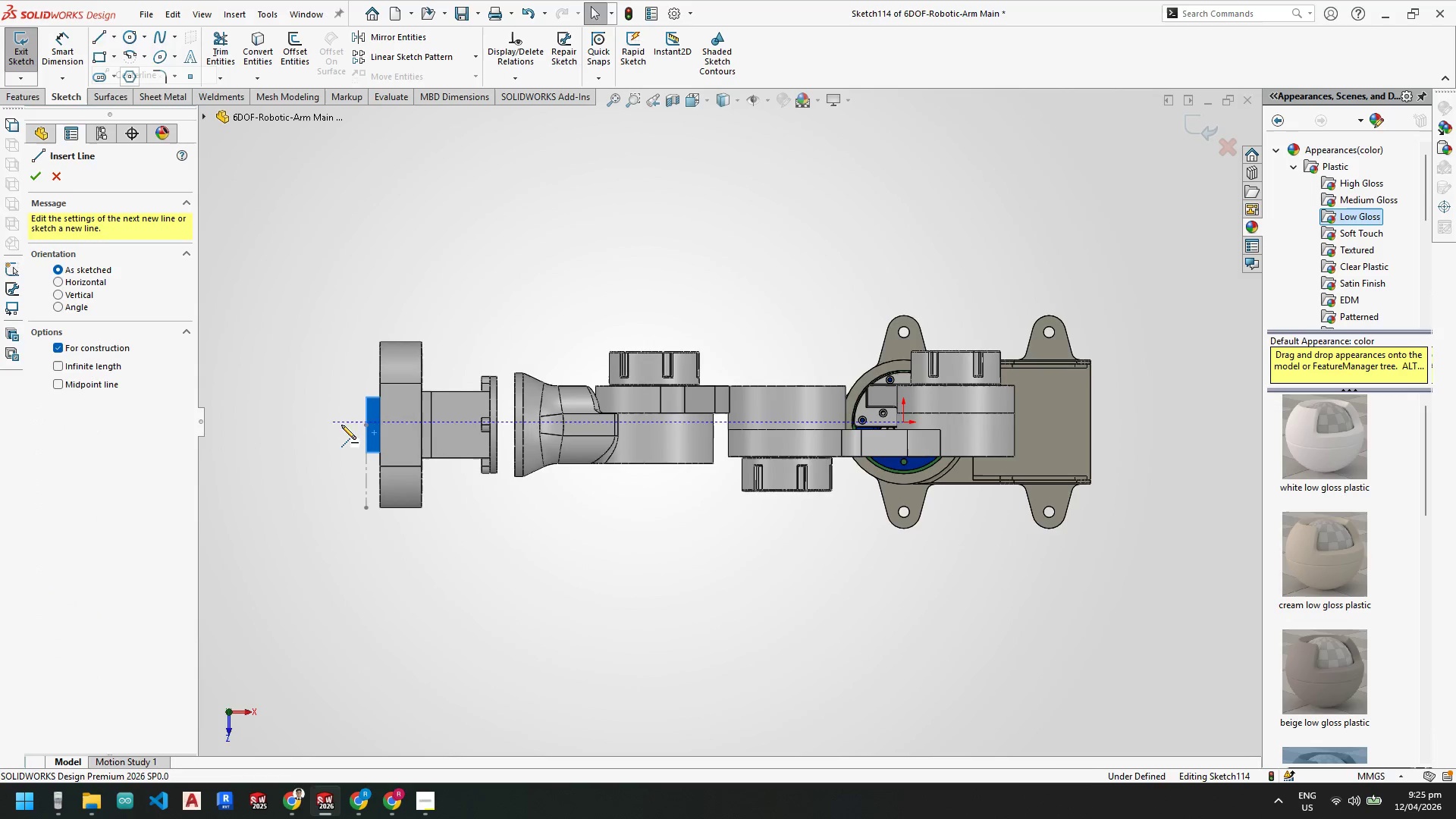 
scroll: coordinate [355, 413], scroll_direction: down, amount: 5.0
 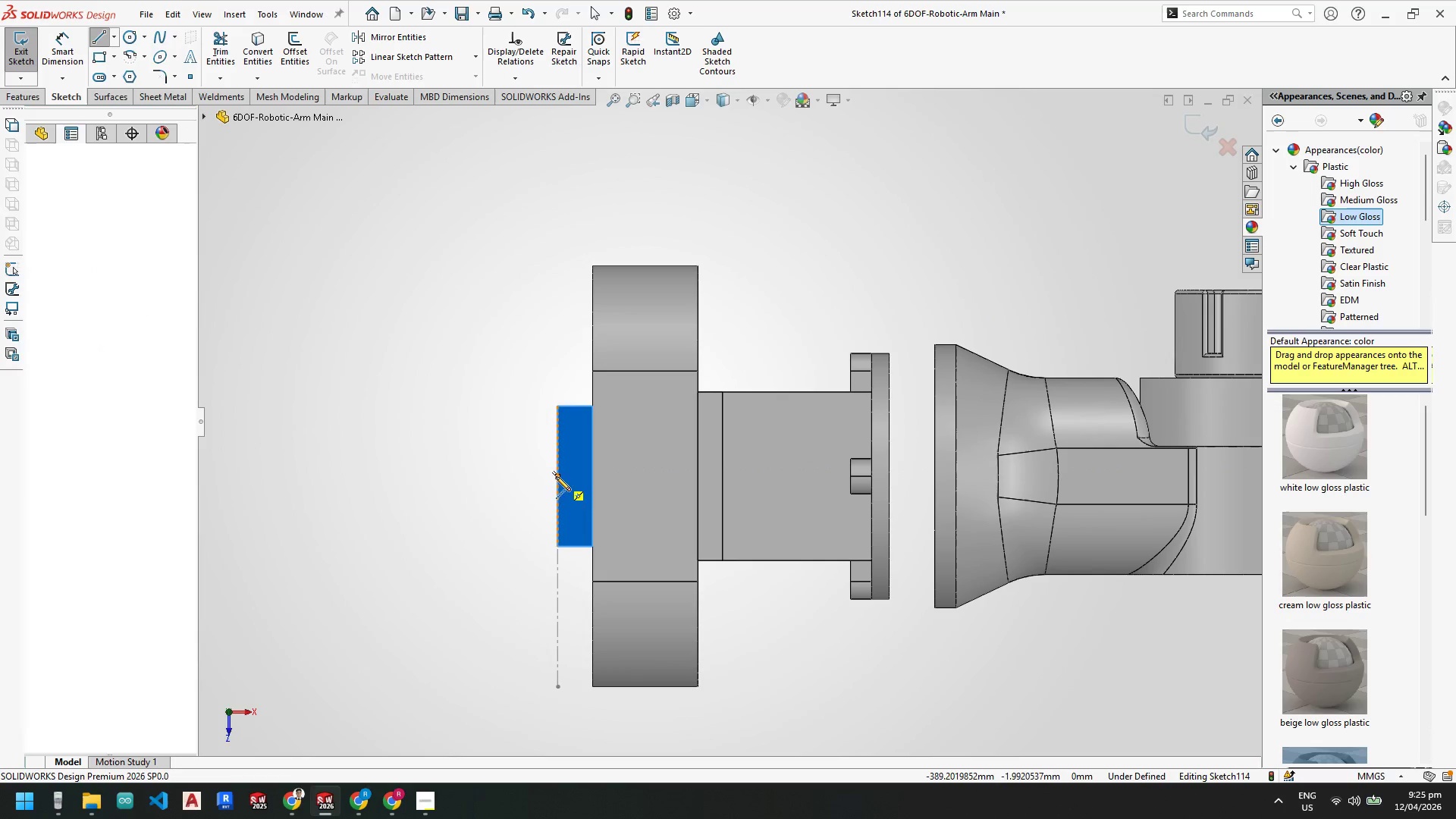 
scroll: coordinate [496, 502], scroll_direction: up, amount: 3.0
 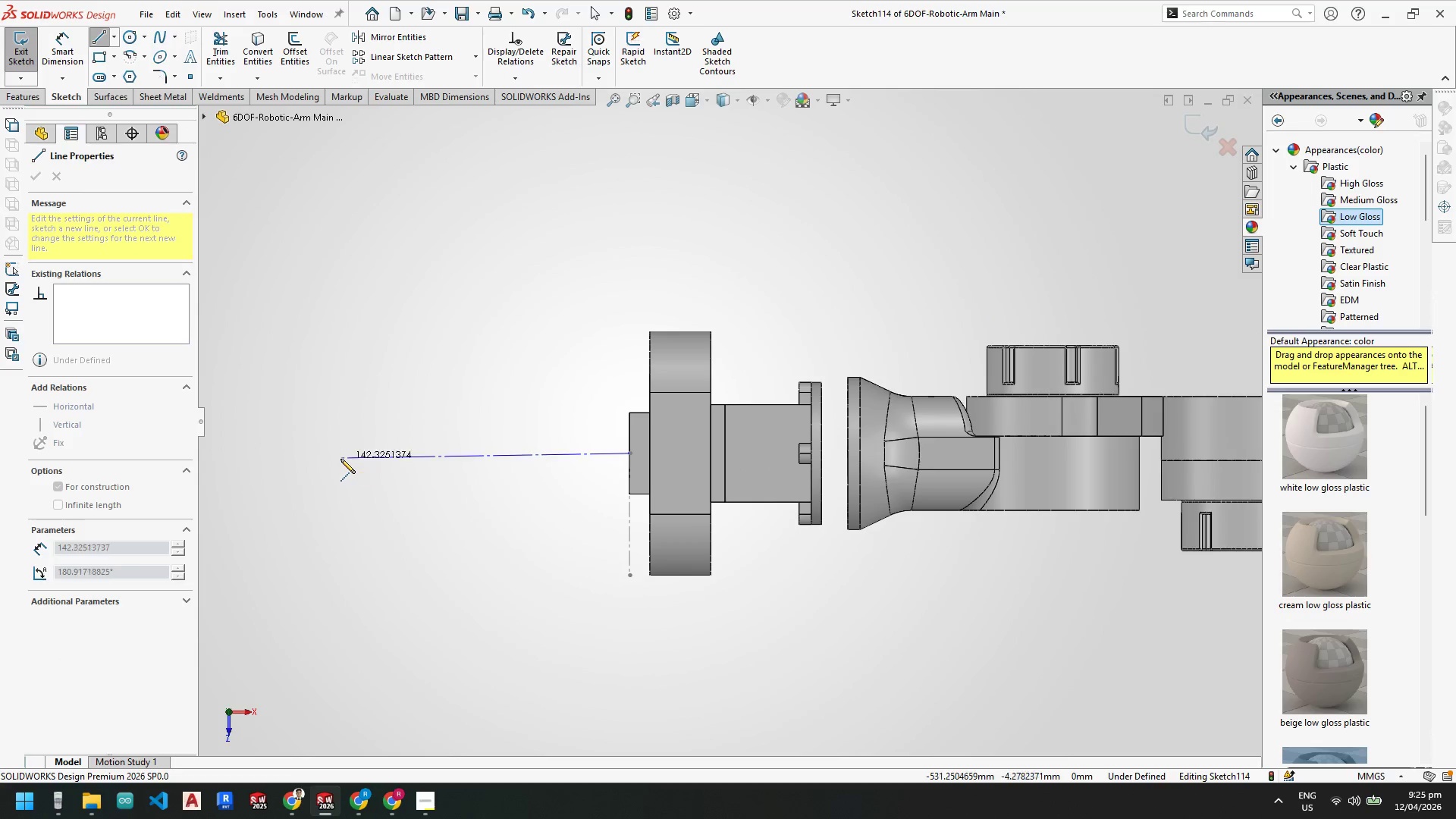 
left_click([333, 453])
 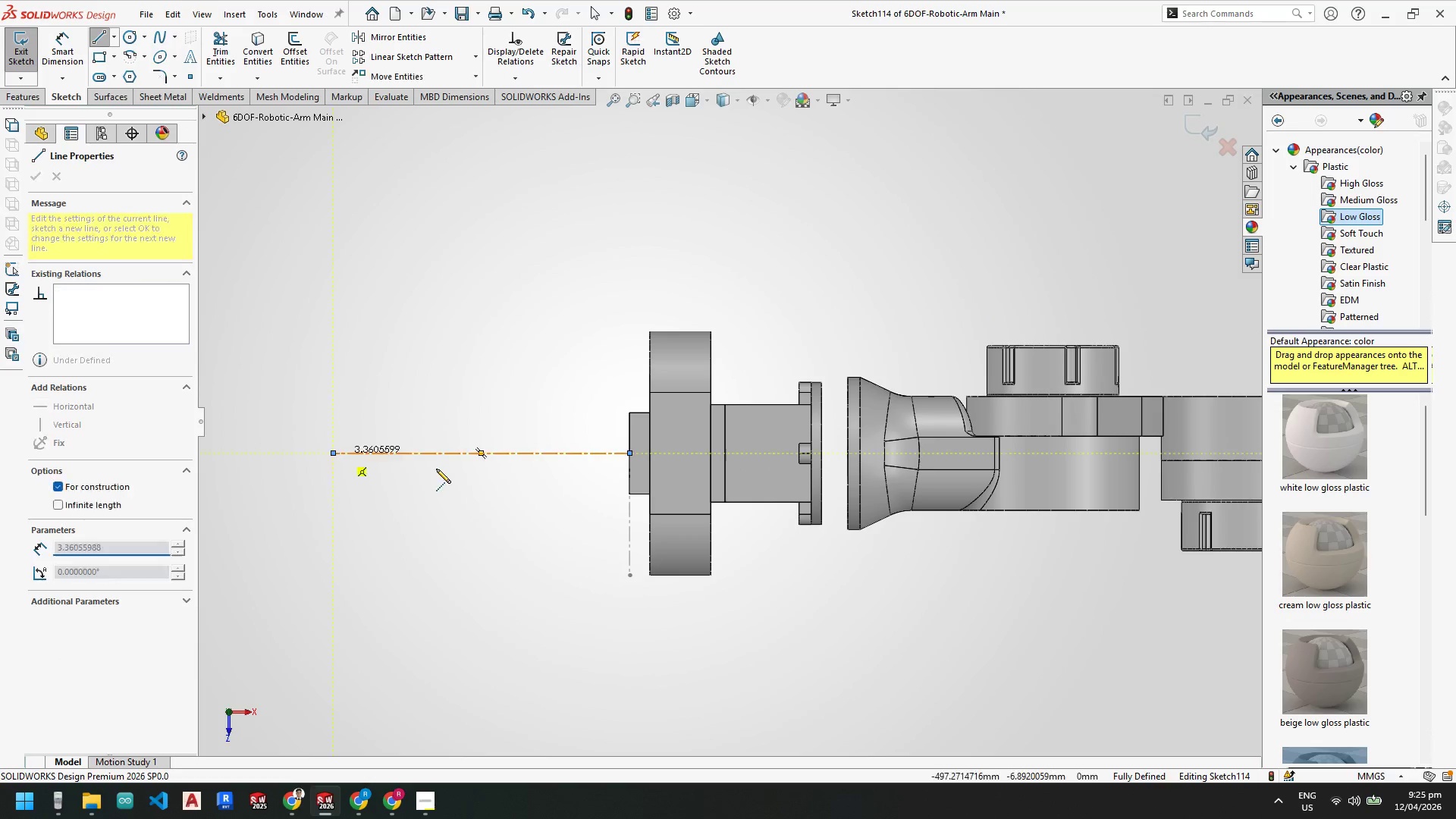 
key(Escape)
 